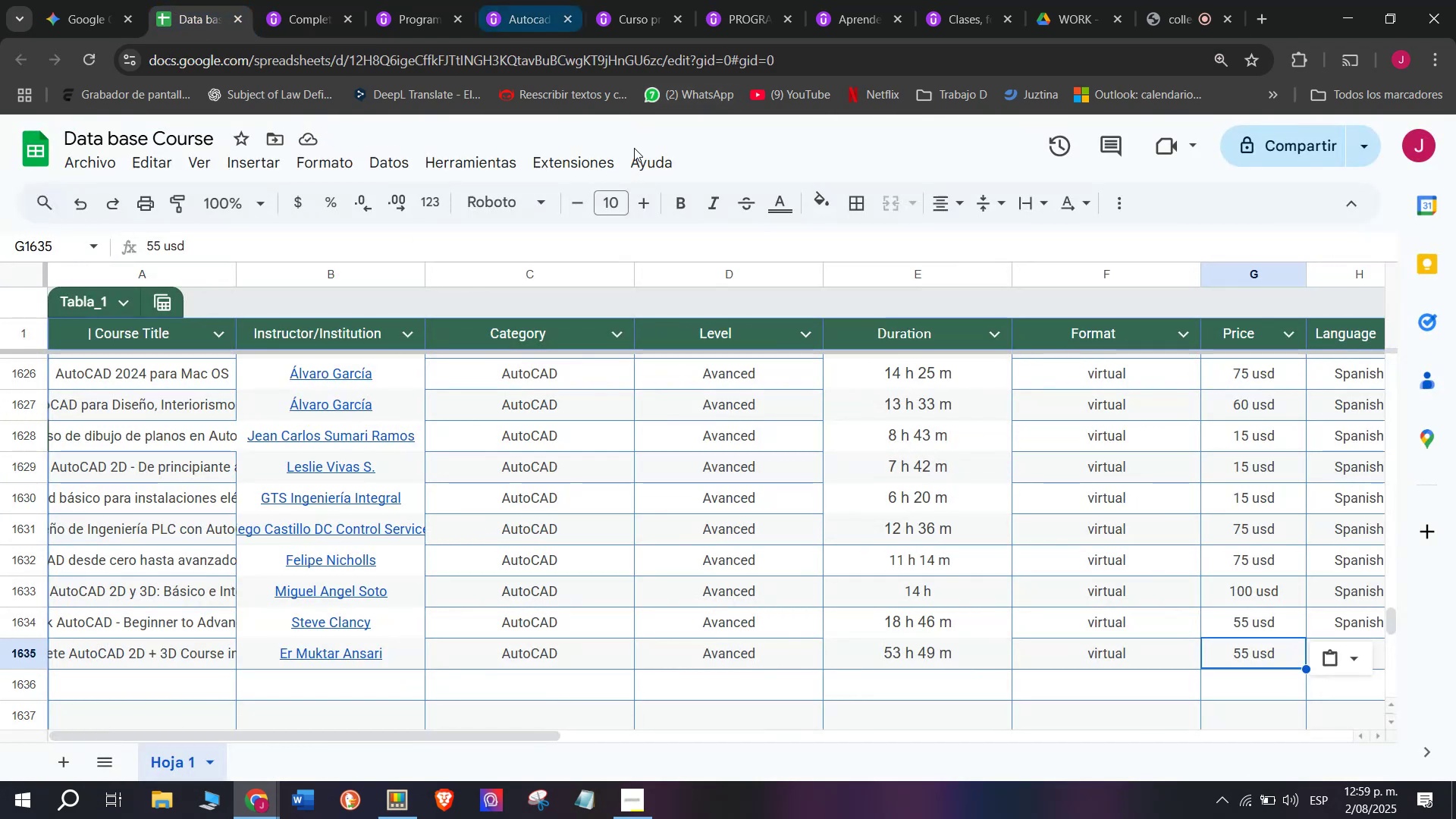 
left_click([258, 0])
 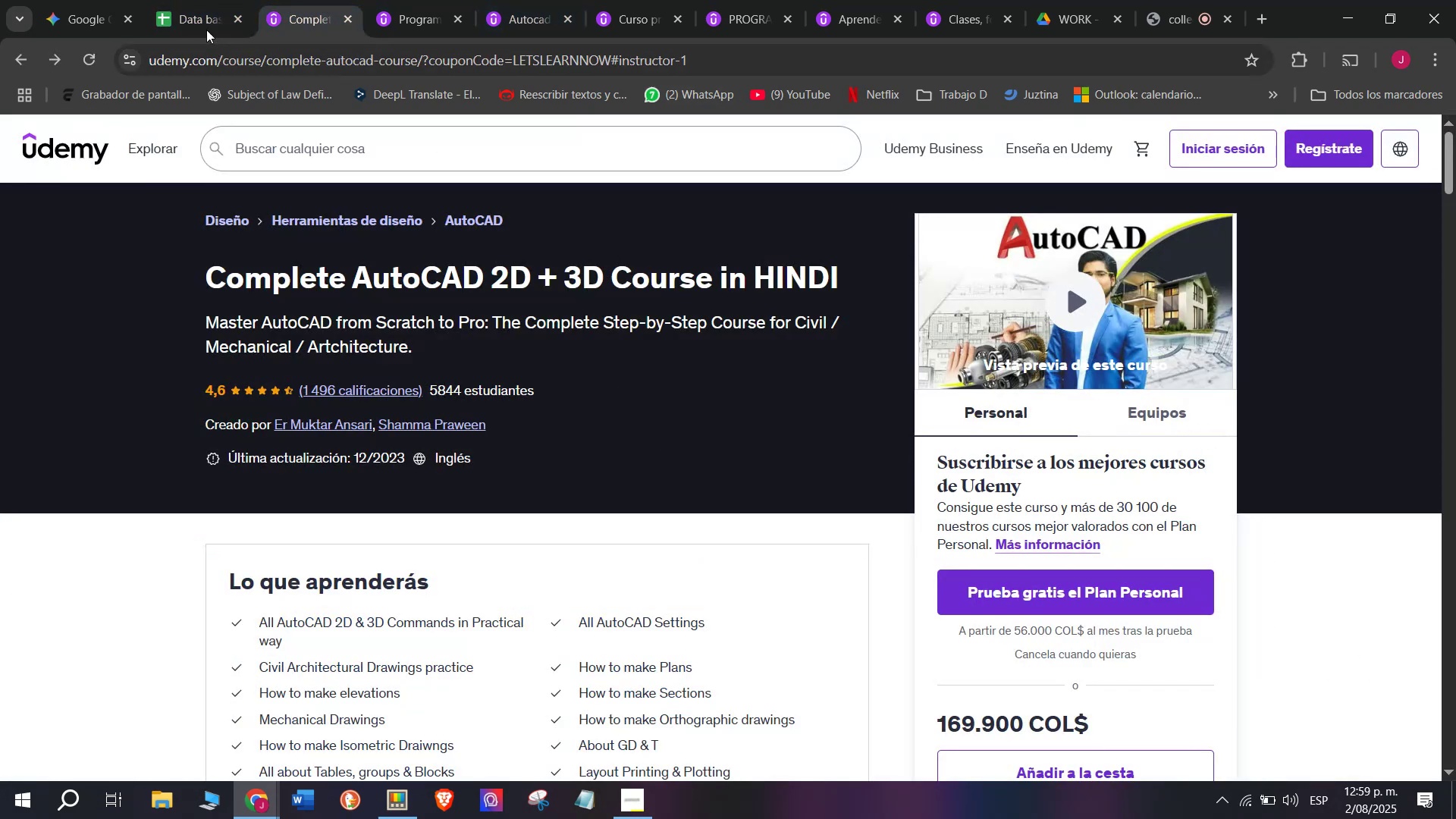 
left_click([193, 0])
 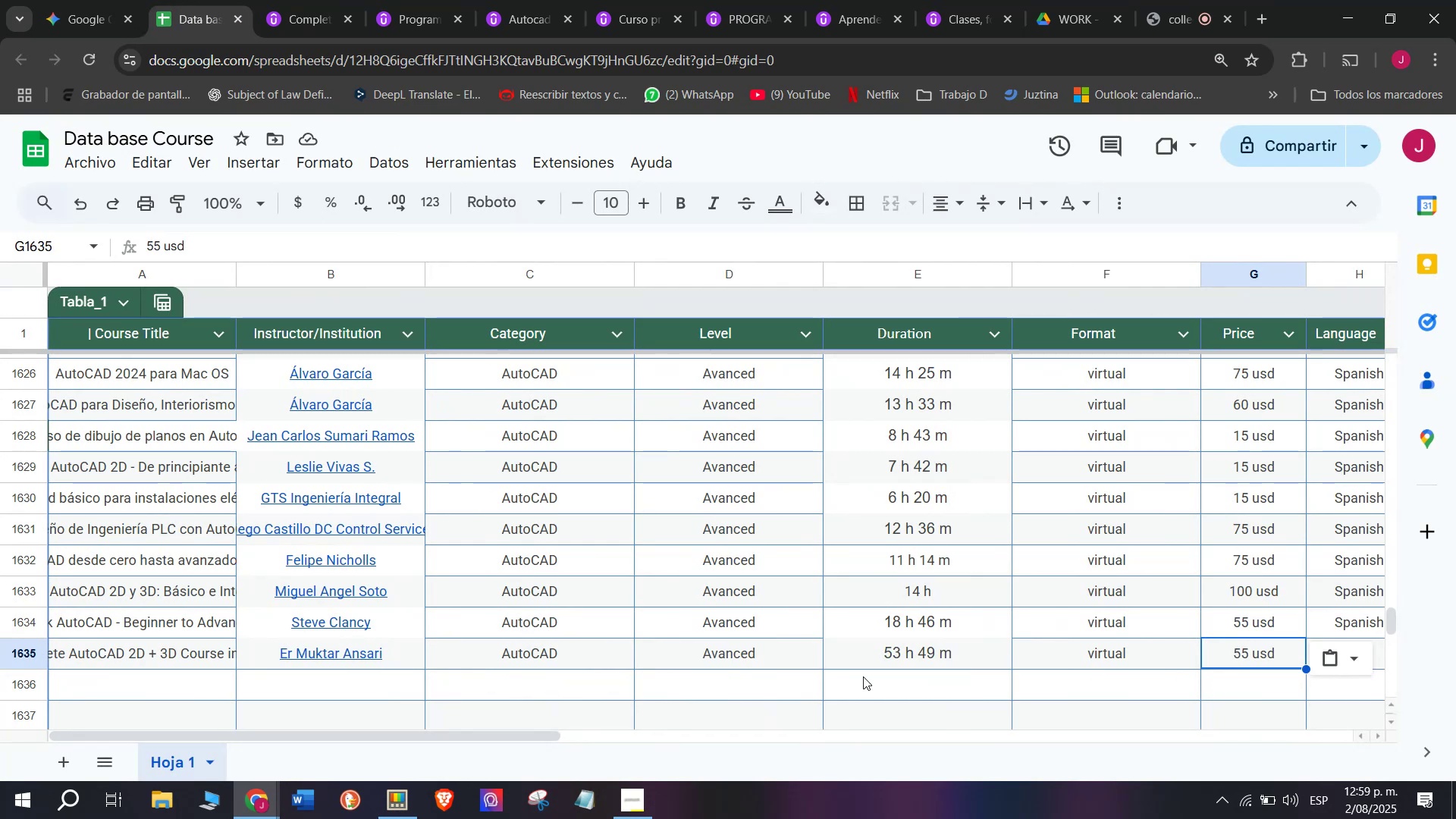 
left_click([863, 676])
 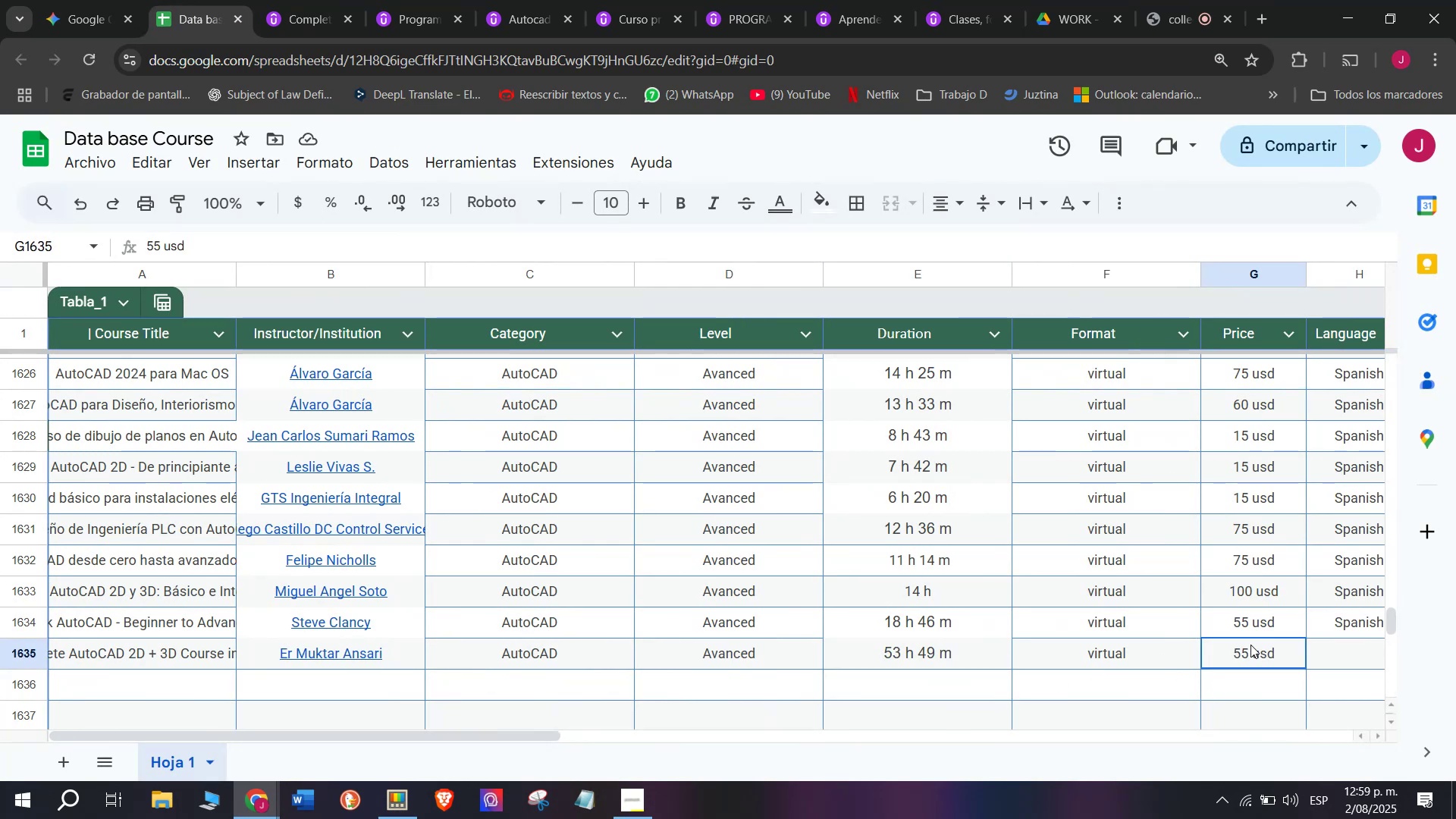 
double_click([1250, 645])
 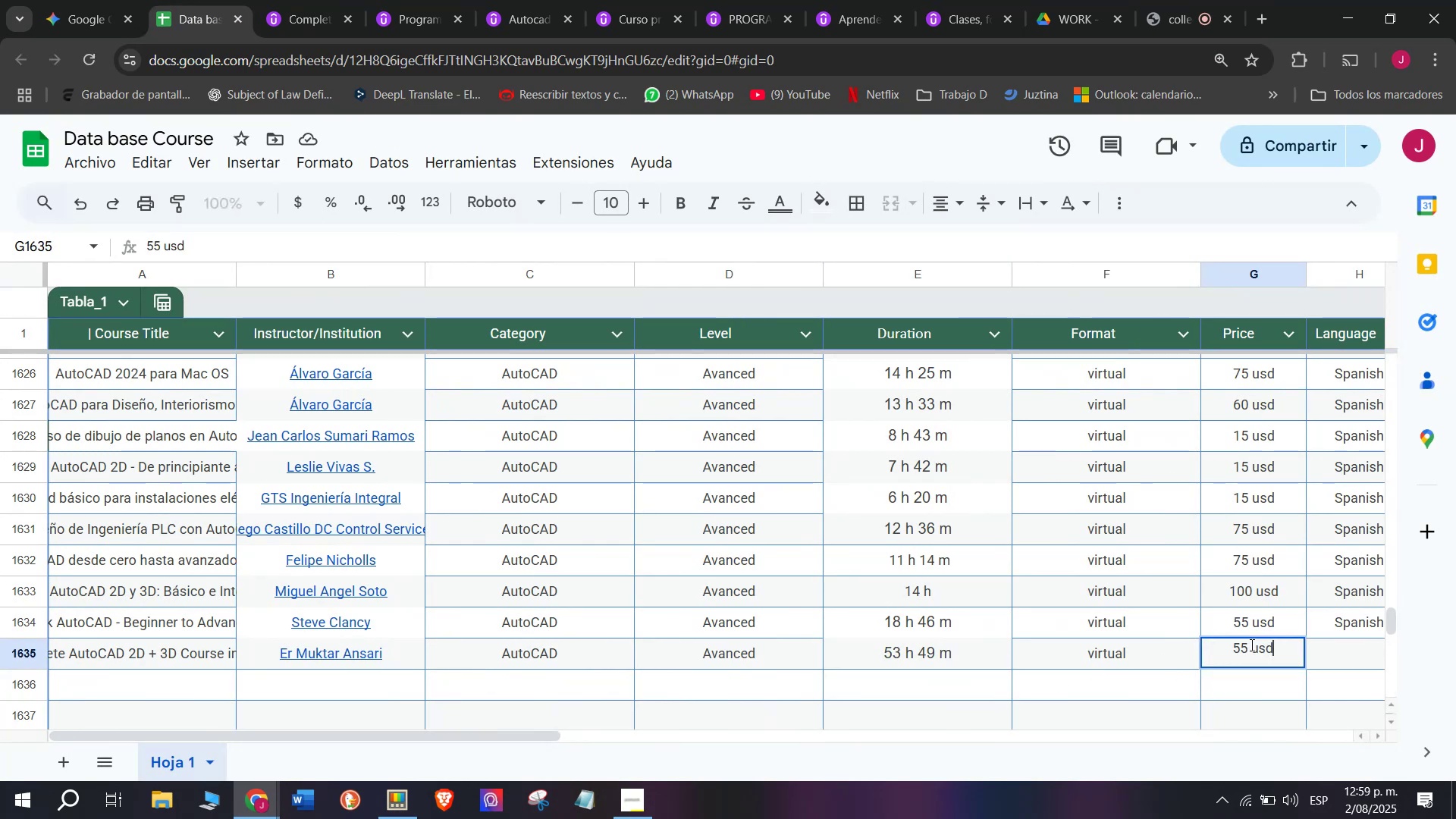 
left_click([1250, 645])
 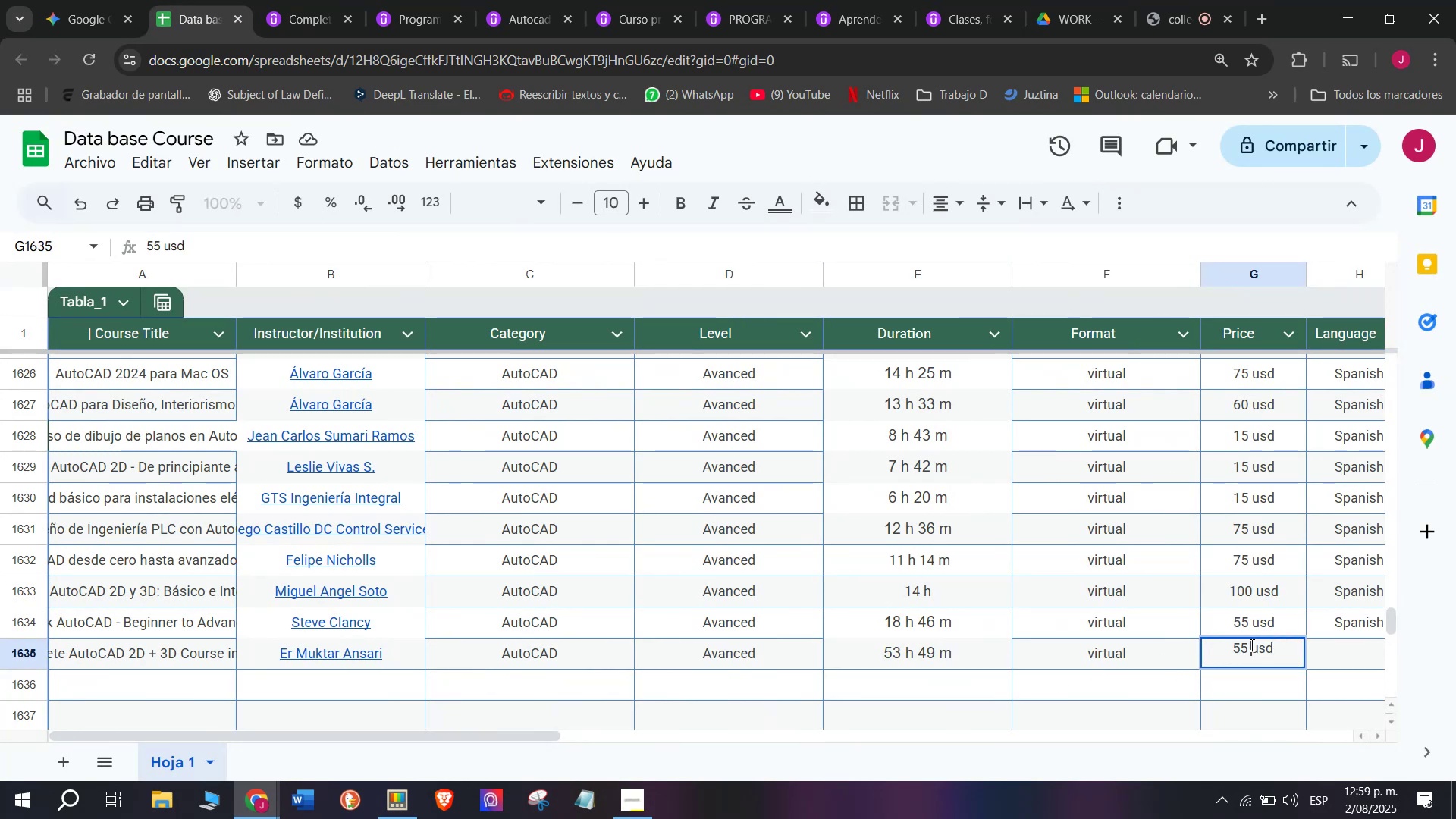 
type(q)
key(Backspace)
type(q)
key(Backspace)
type(q)
key(Backspace)
type(45 )
 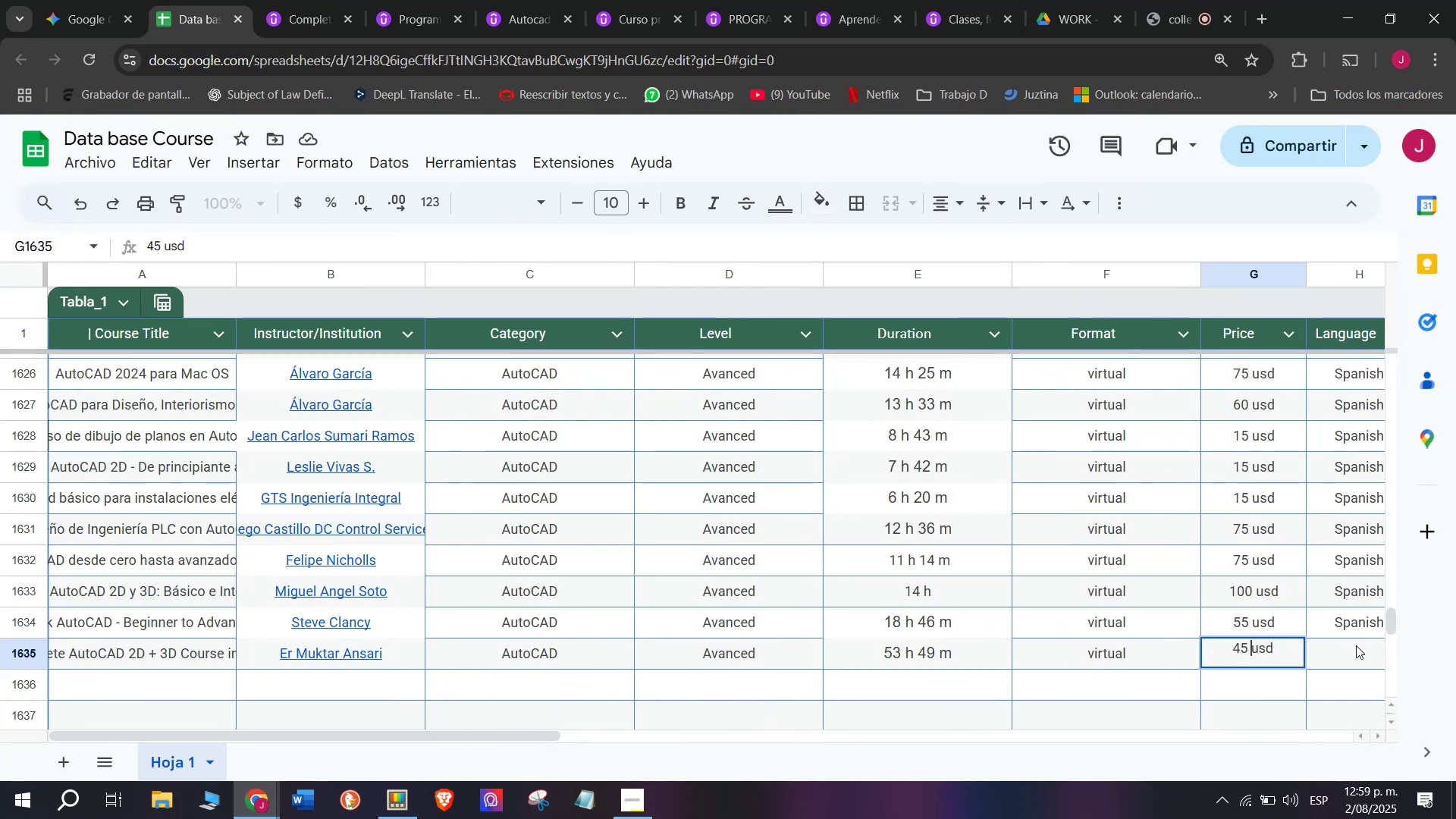 
left_click([1356, 645])
 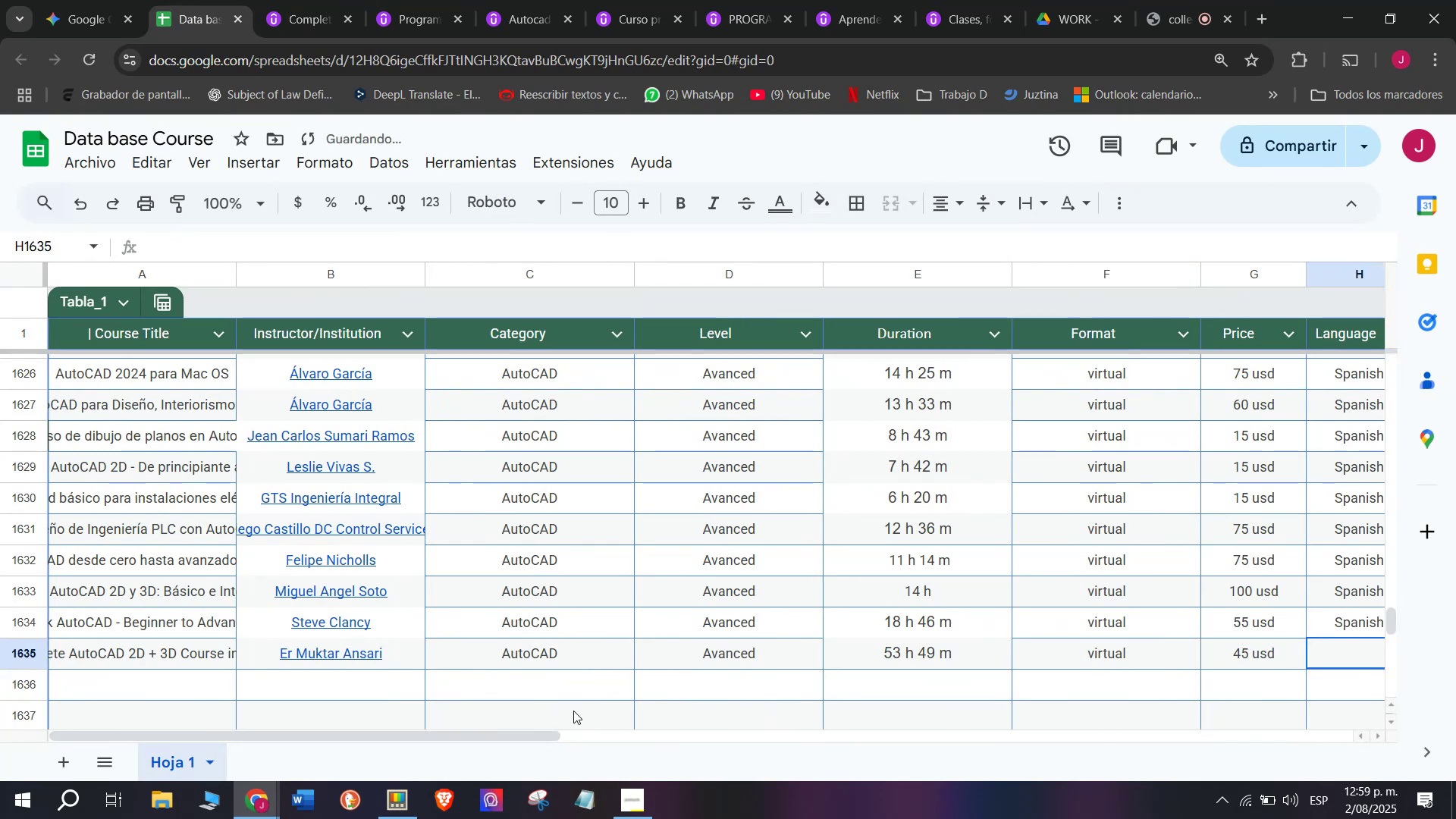 
left_click_drag(start_coordinate=[553, 739], to_coordinate=[726, 756])
 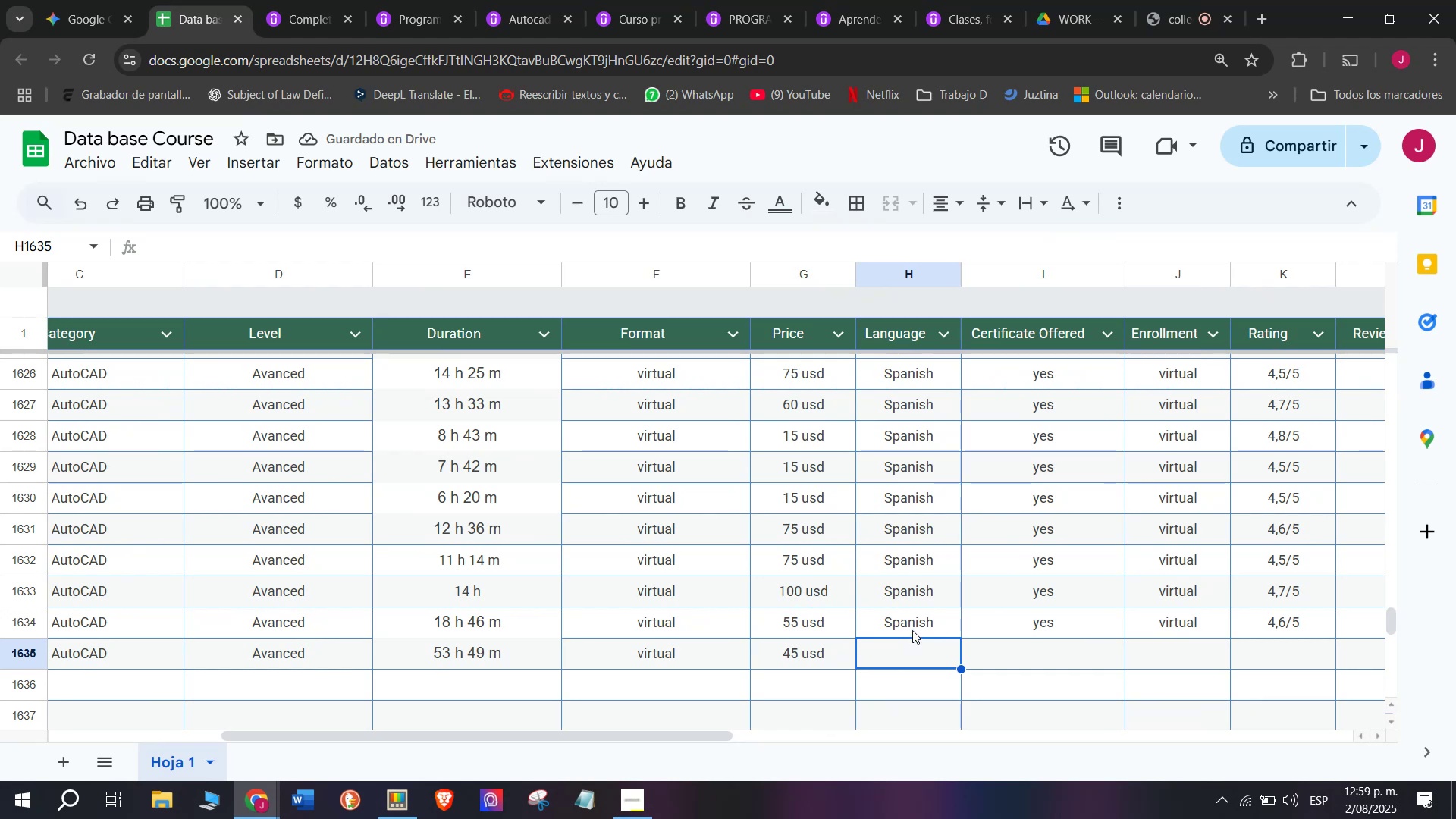 
left_click([935, 620])
 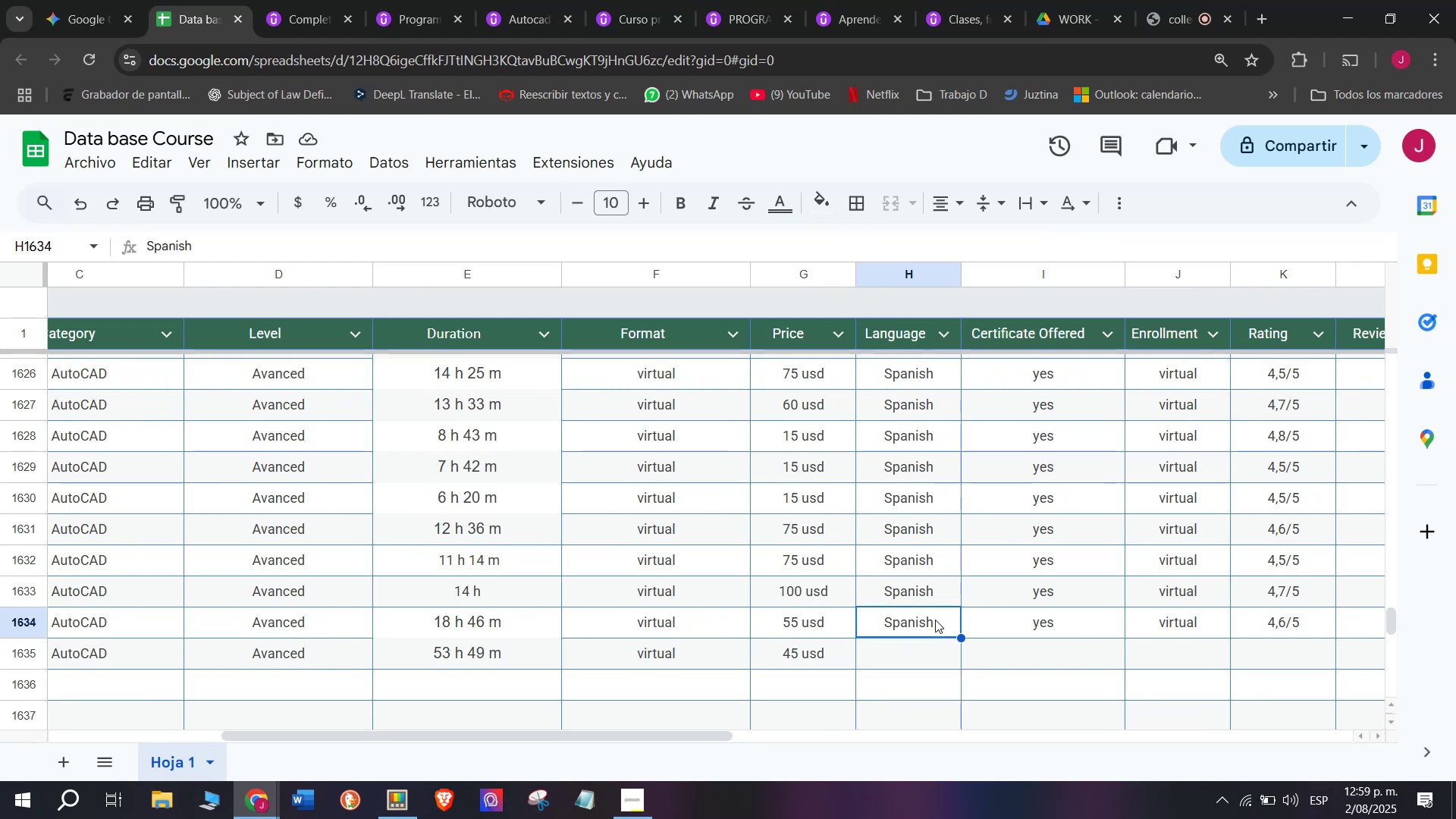 
key(Break)
 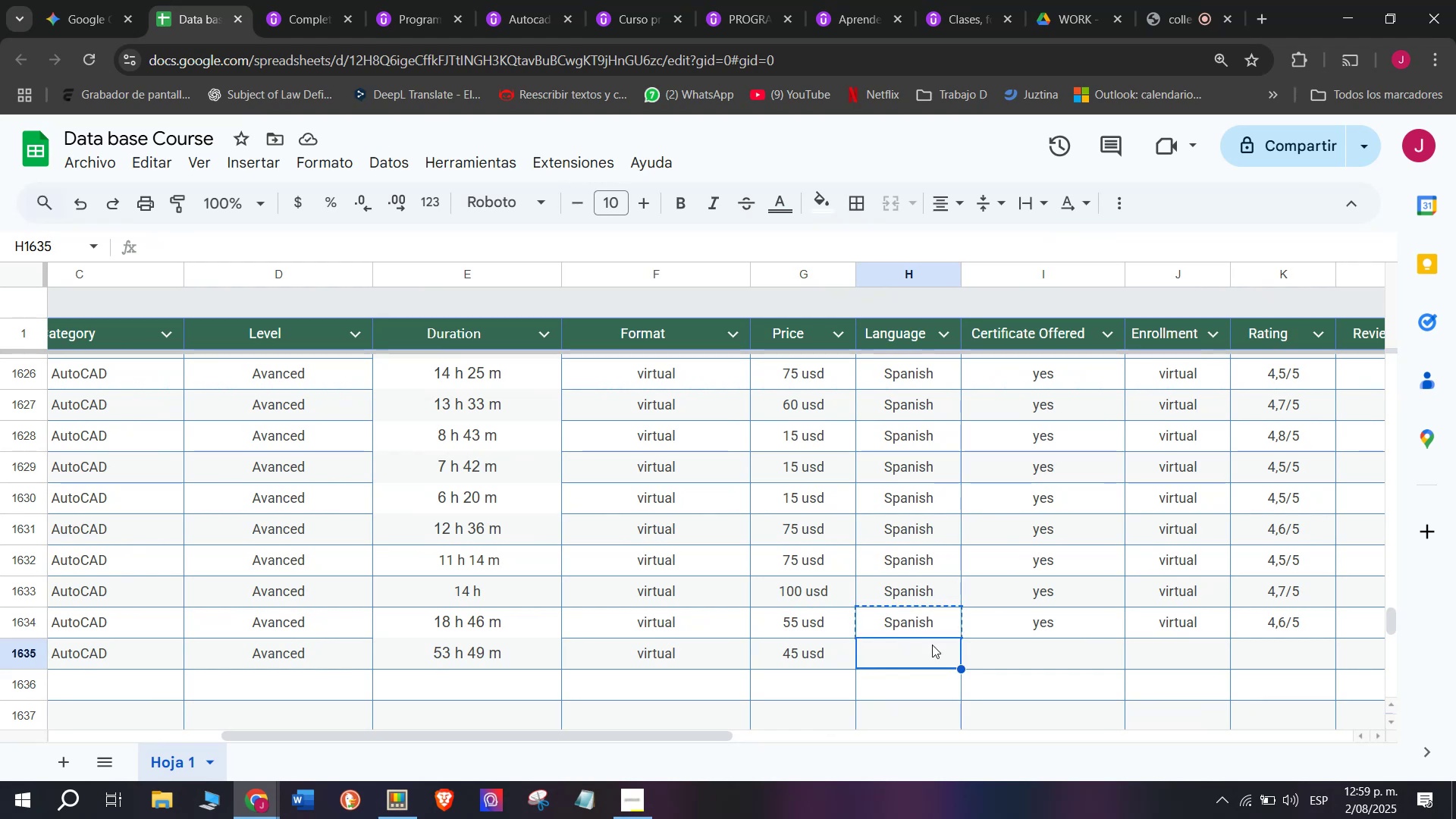 
key(Control+ControlLeft)
 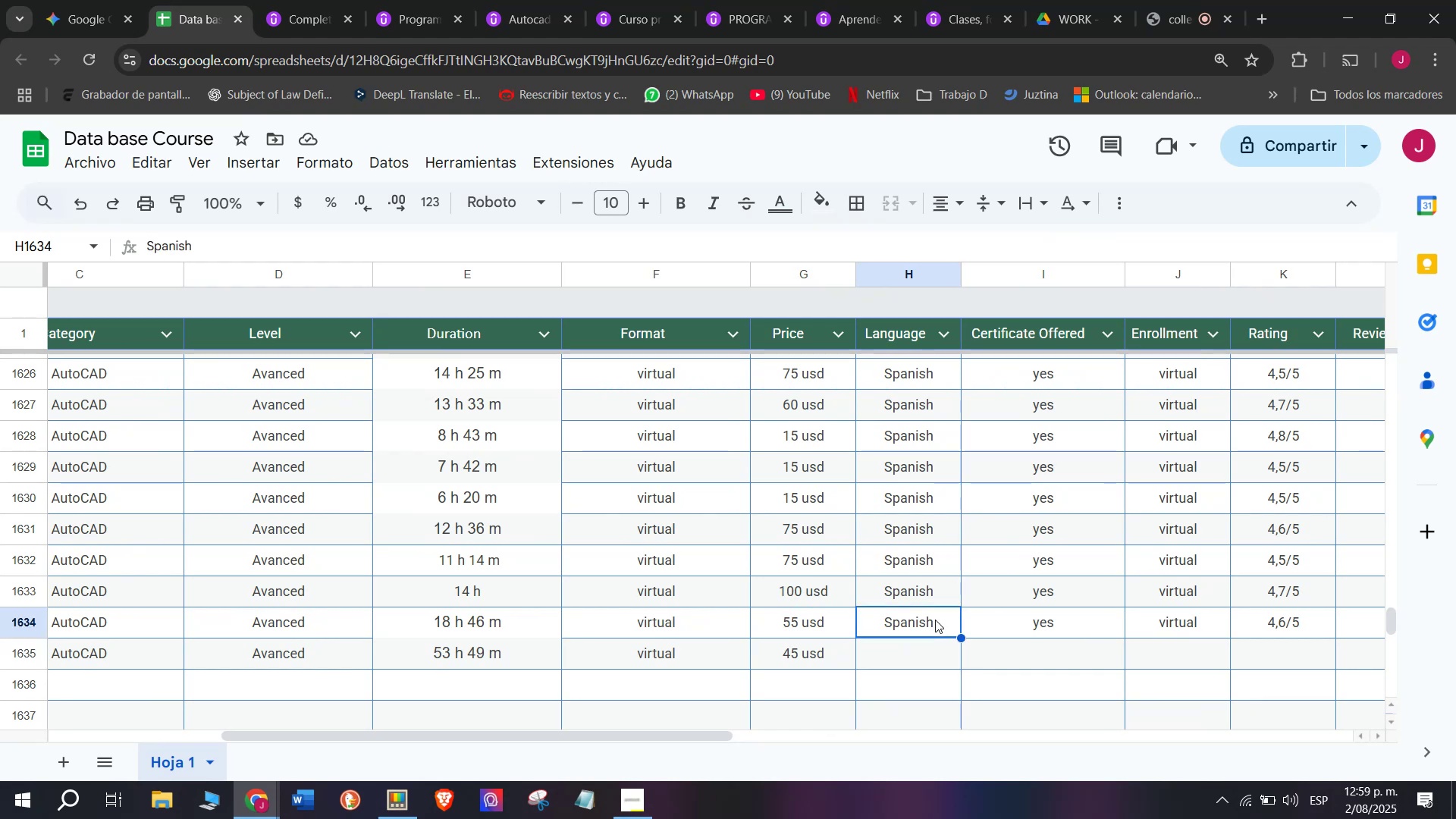 
key(Control+C)
 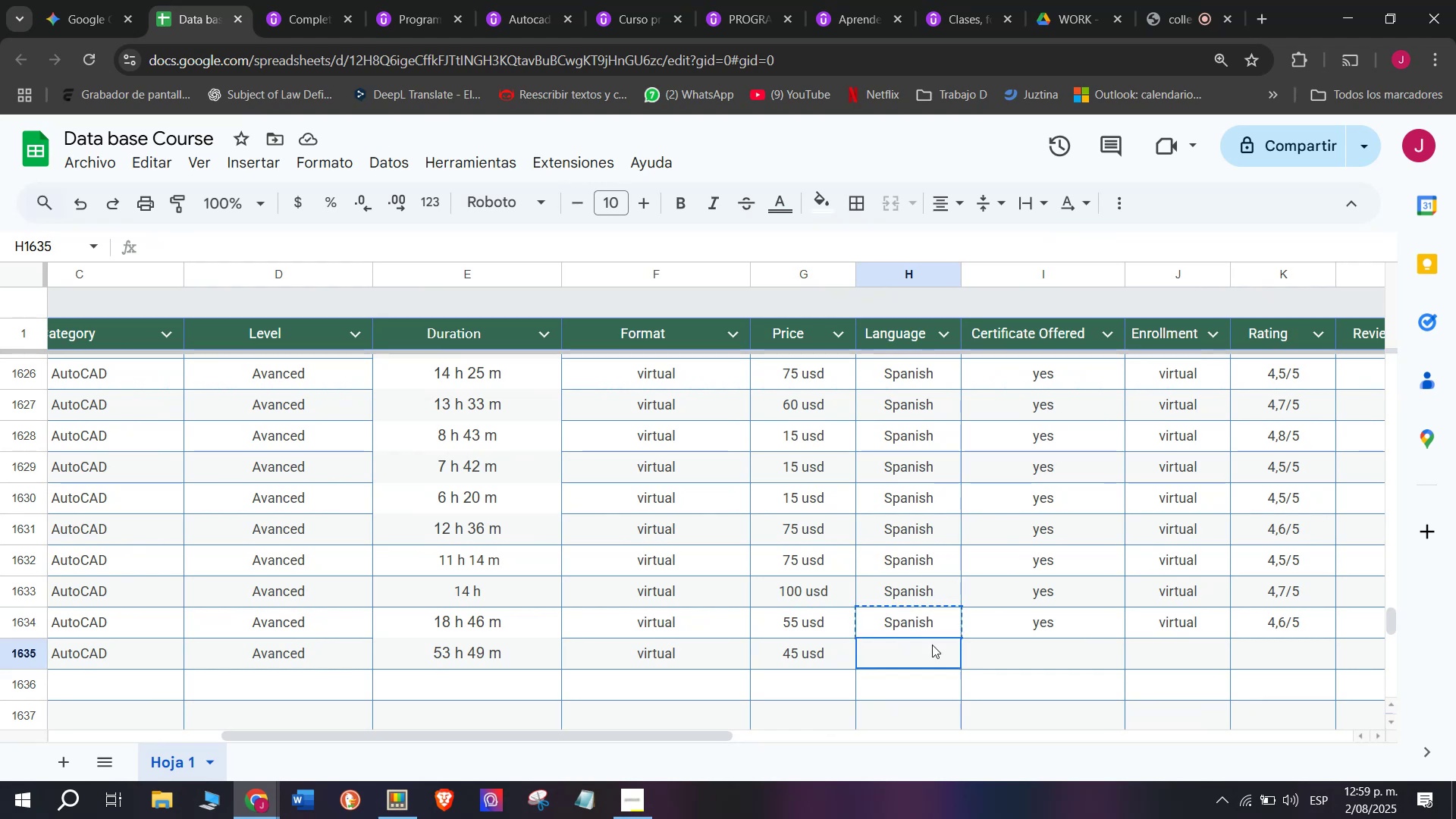 
key(Z)
 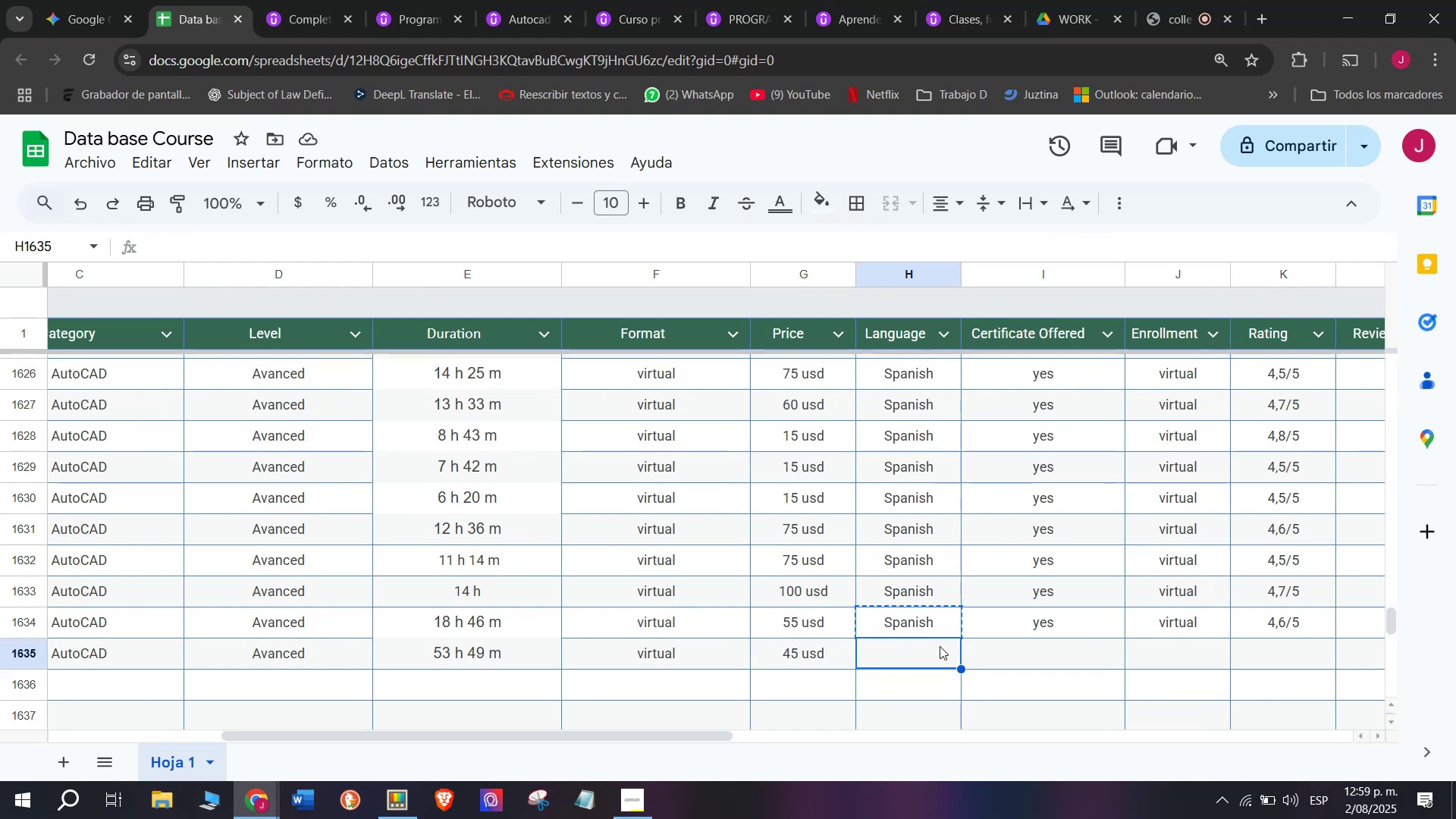 
key(Control+ControlLeft)
 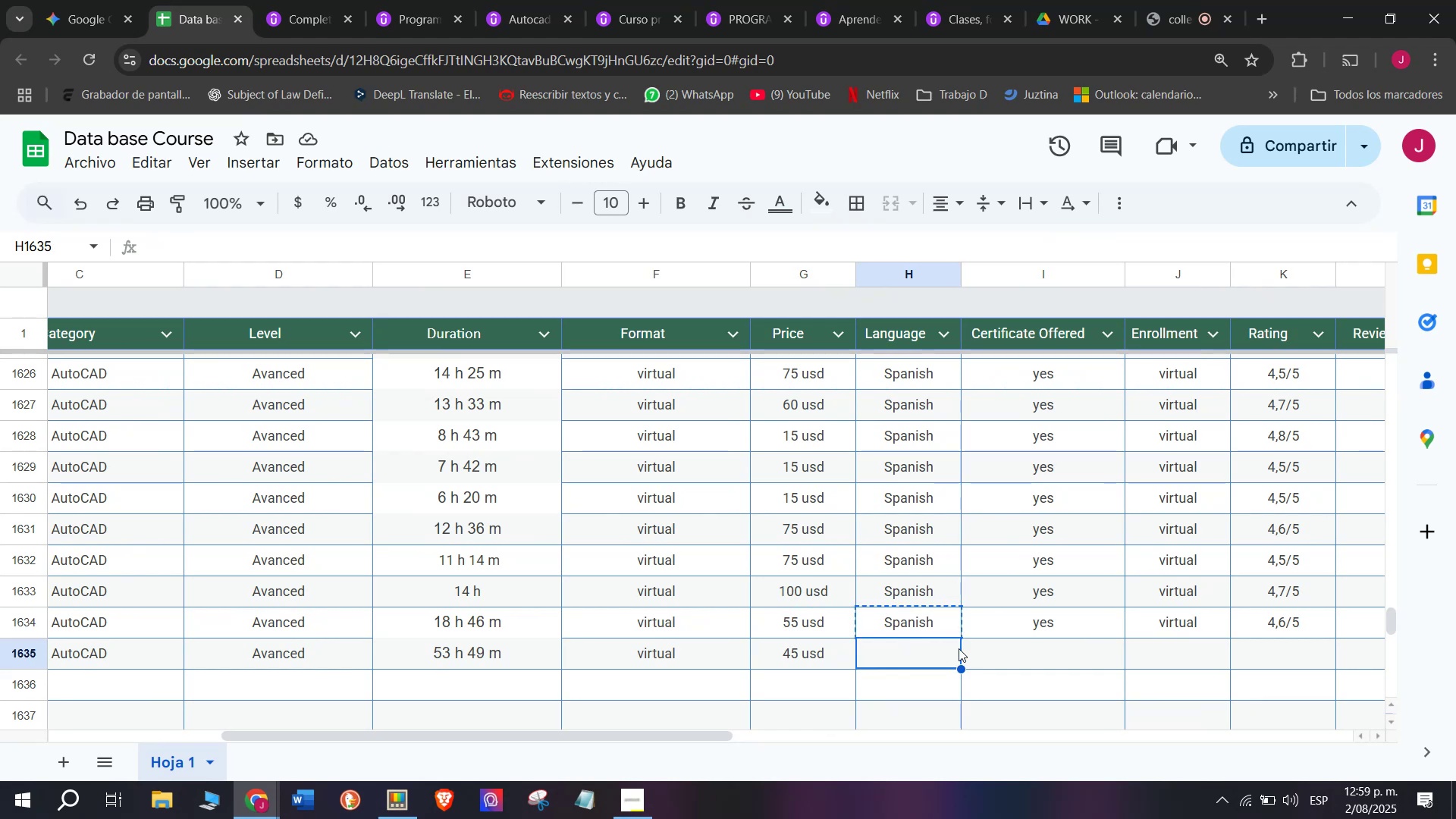 
key(Control+V)
 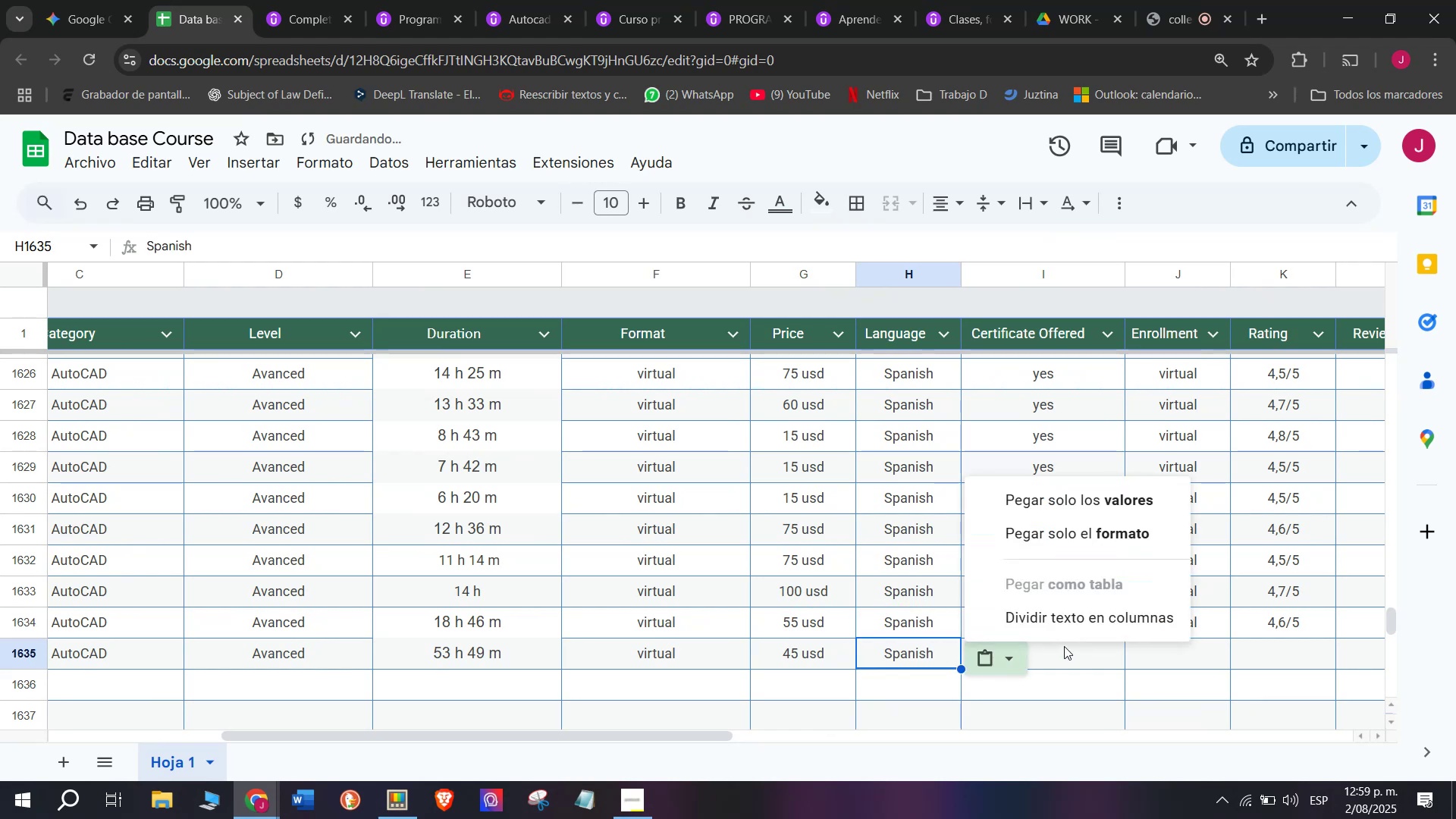 
double_click([1093, 646])
 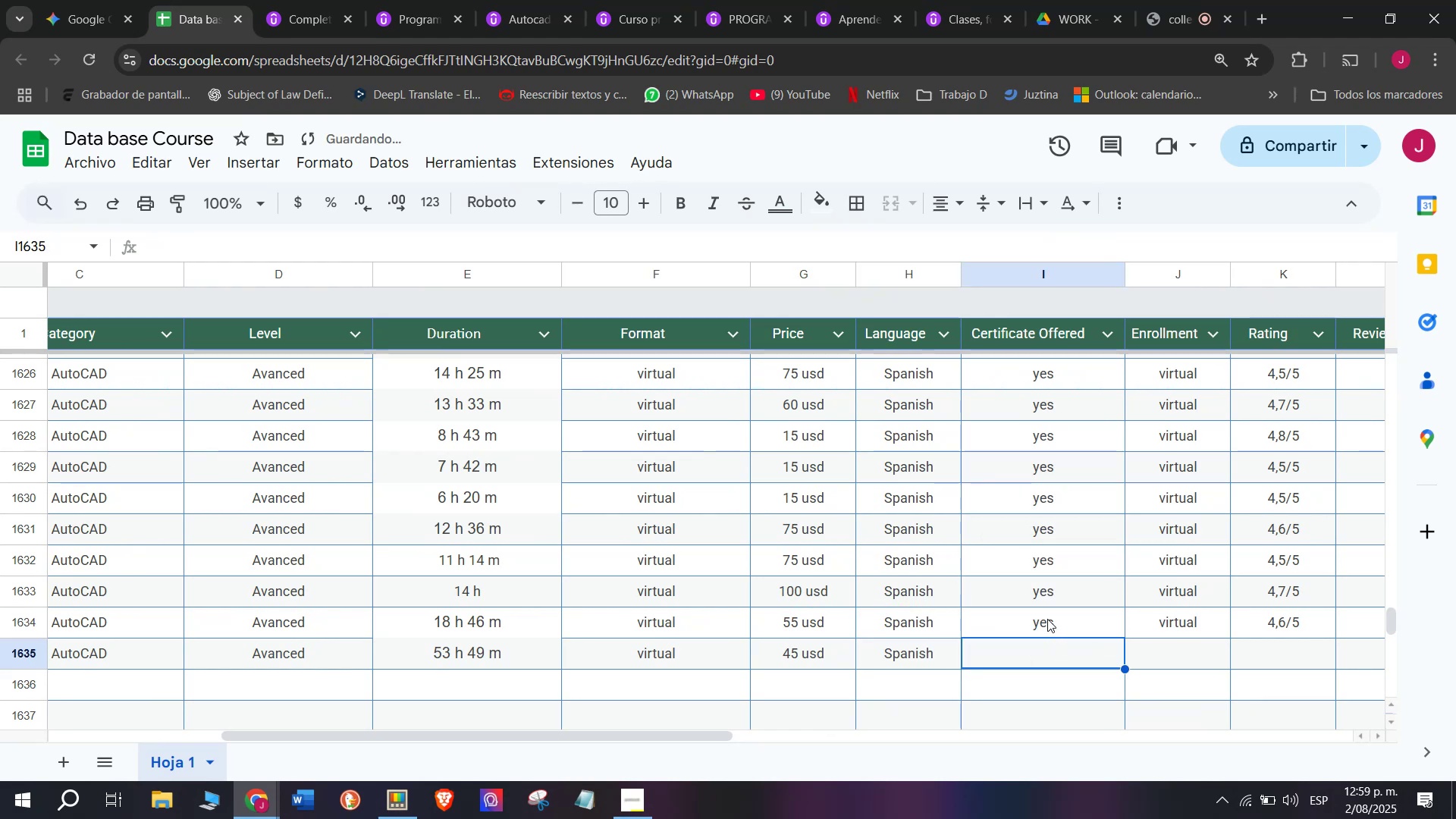 
left_click([1045, 616])
 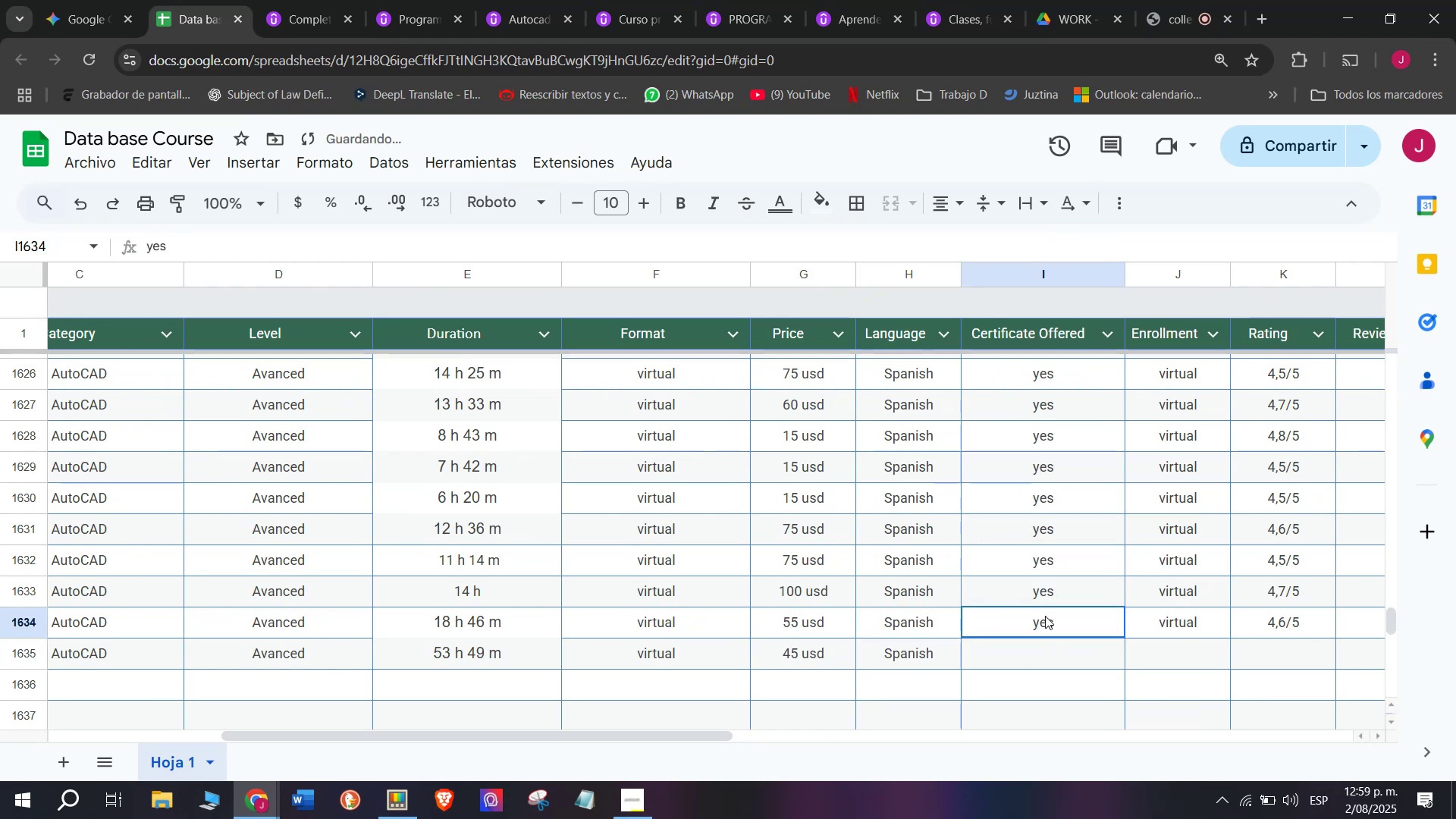 
key(Break)
 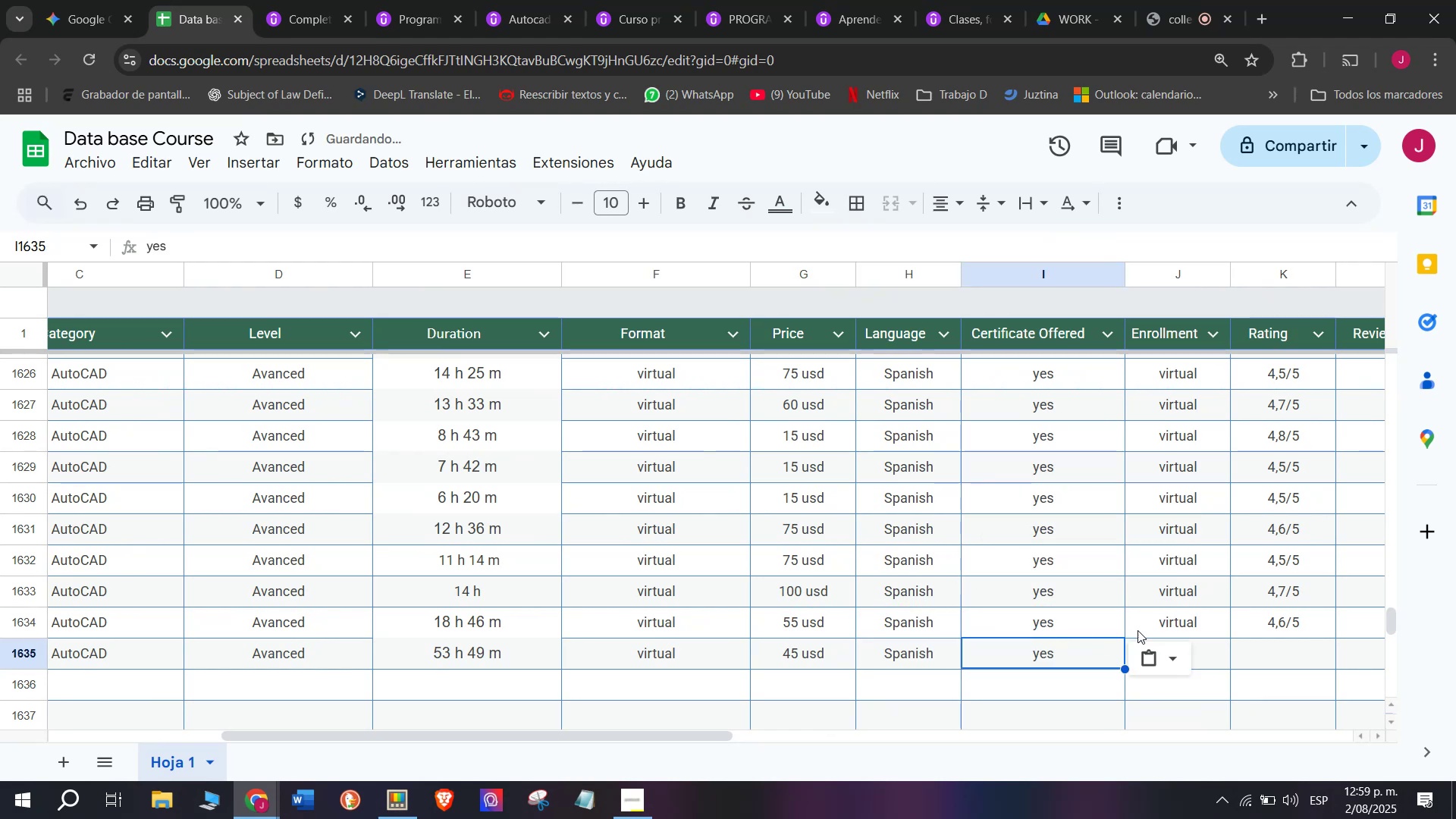 
key(Control+ControlLeft)
 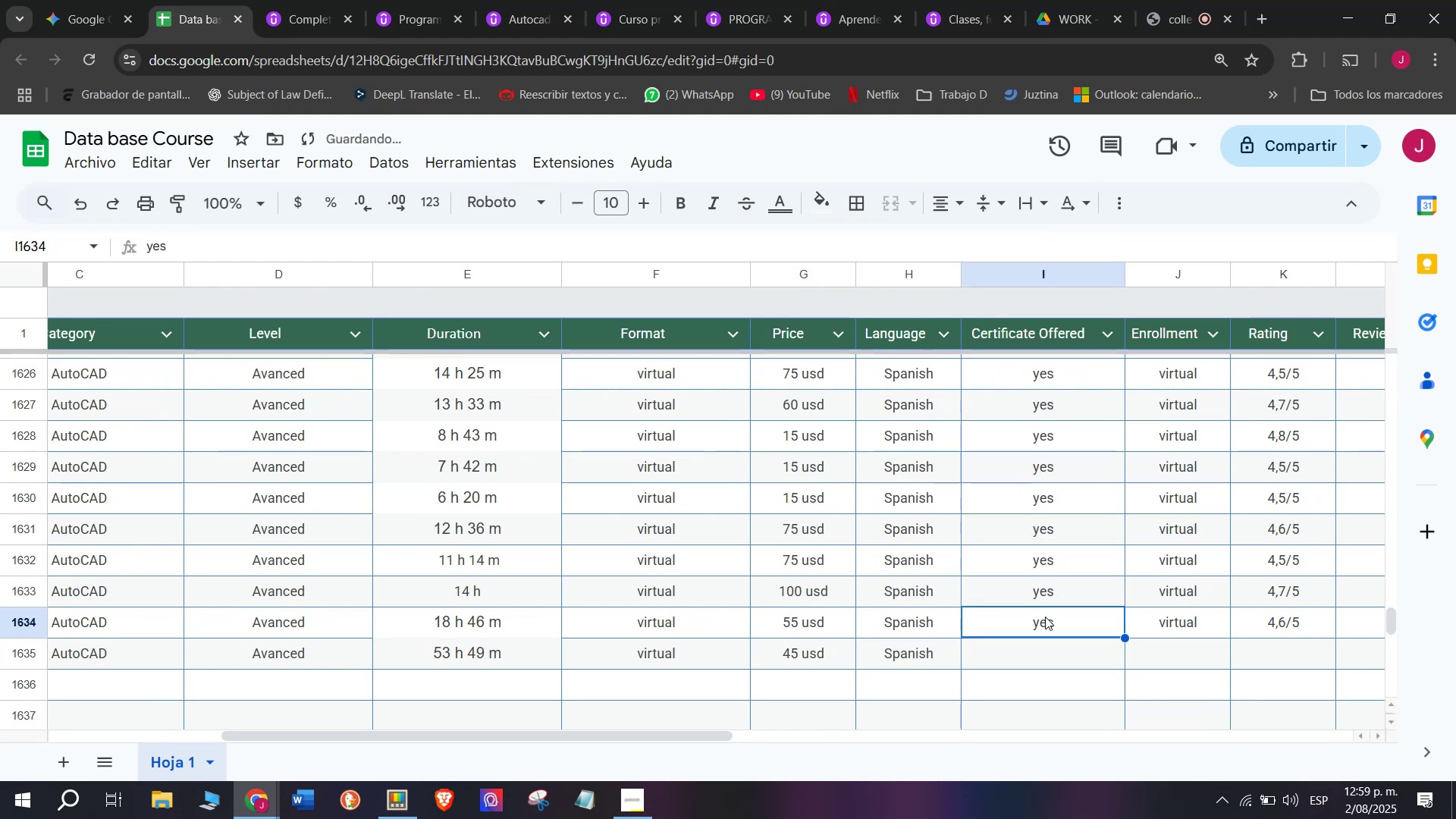 
key(Control+C)
 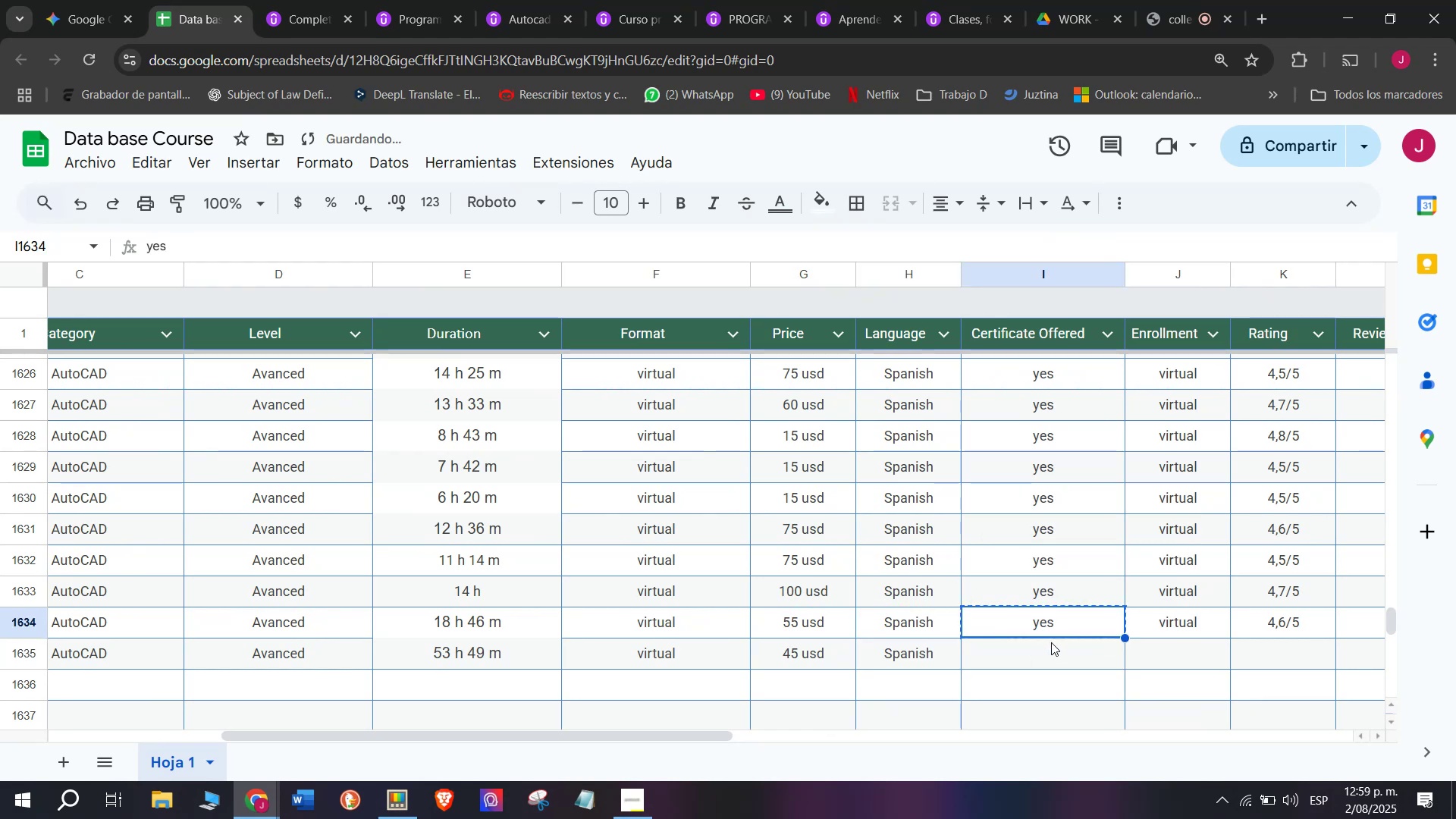 
double_click([1051, 642])
 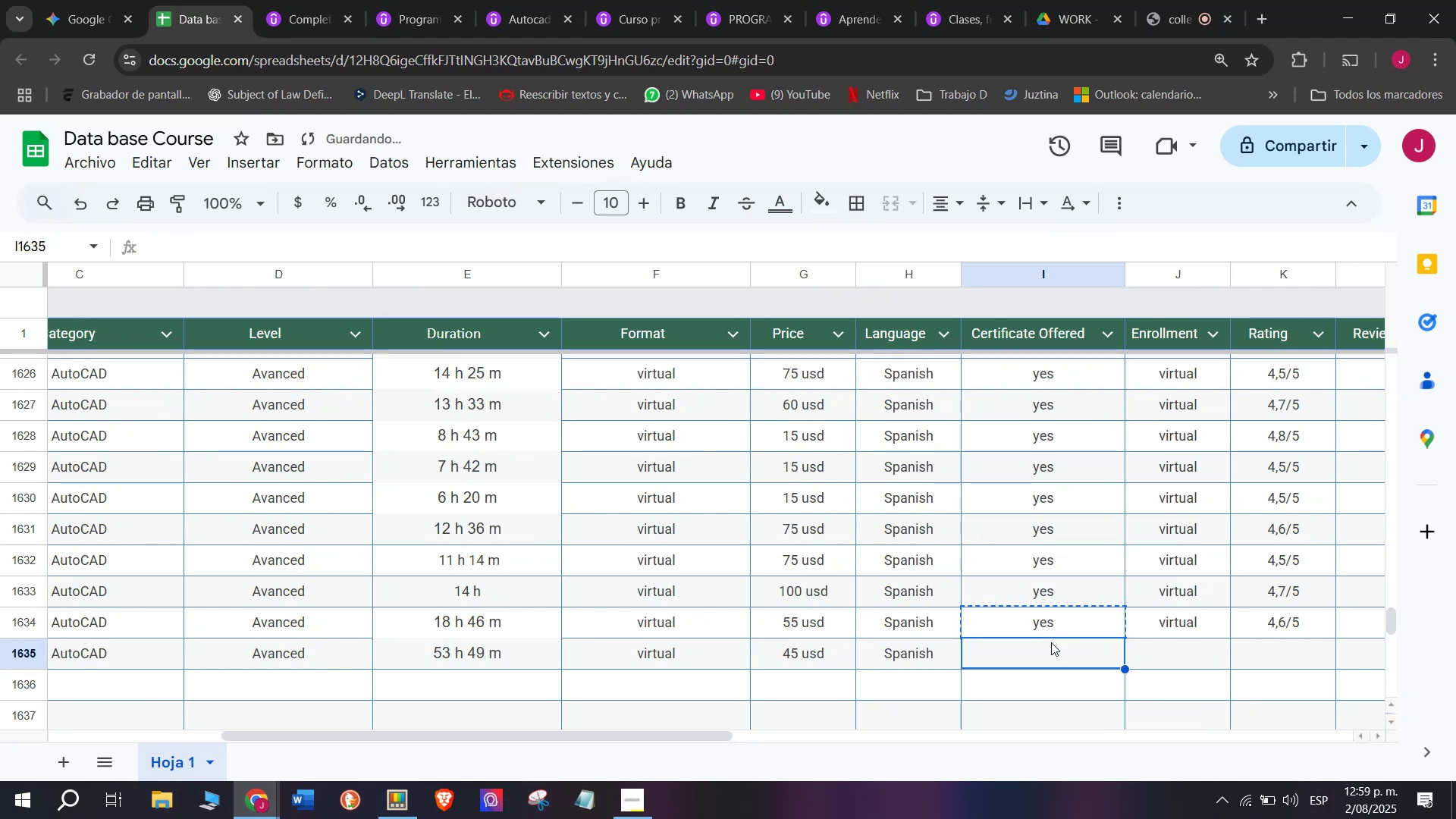 
key(Control+ControlLeft)
 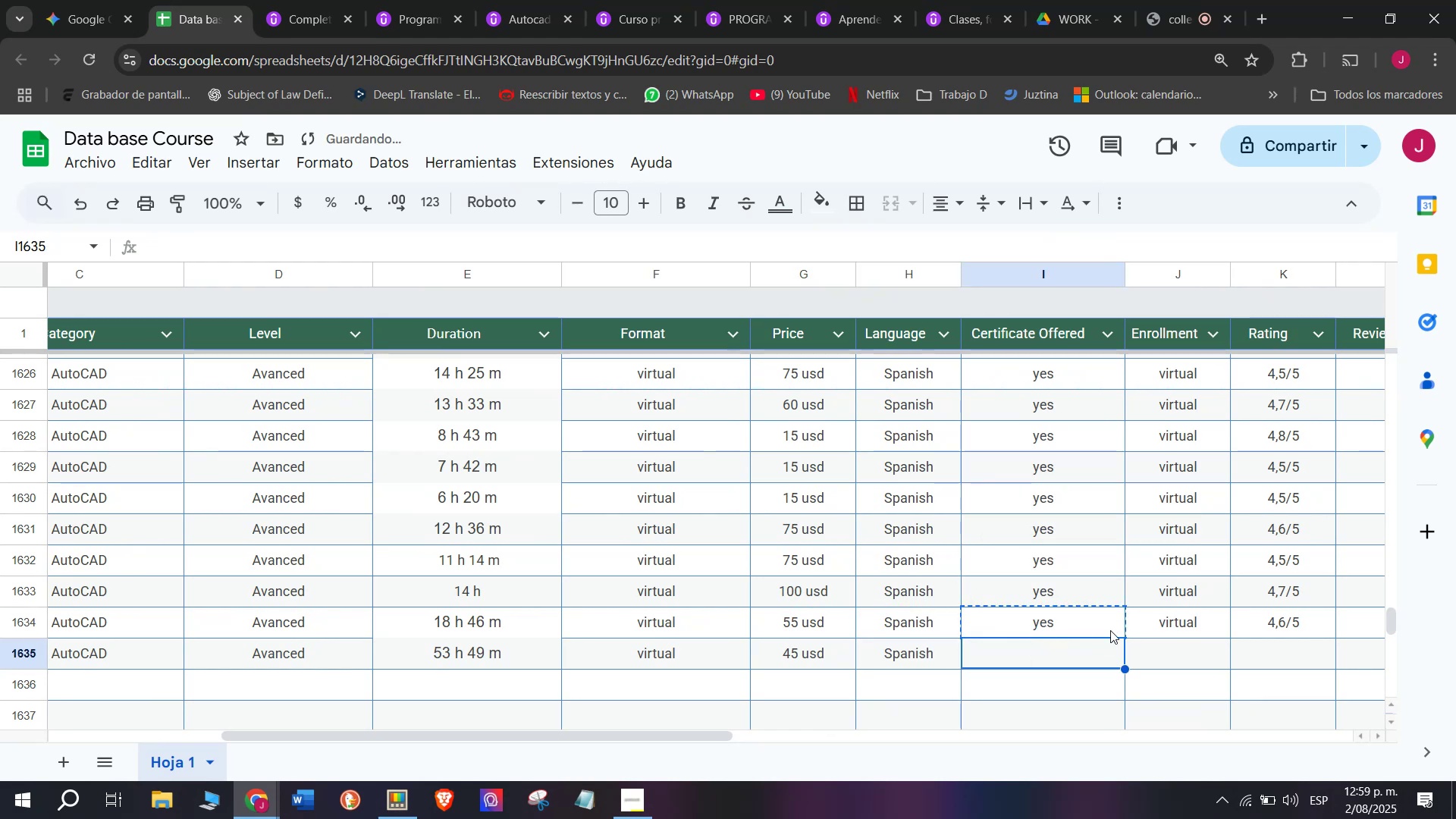 
key(Z)
 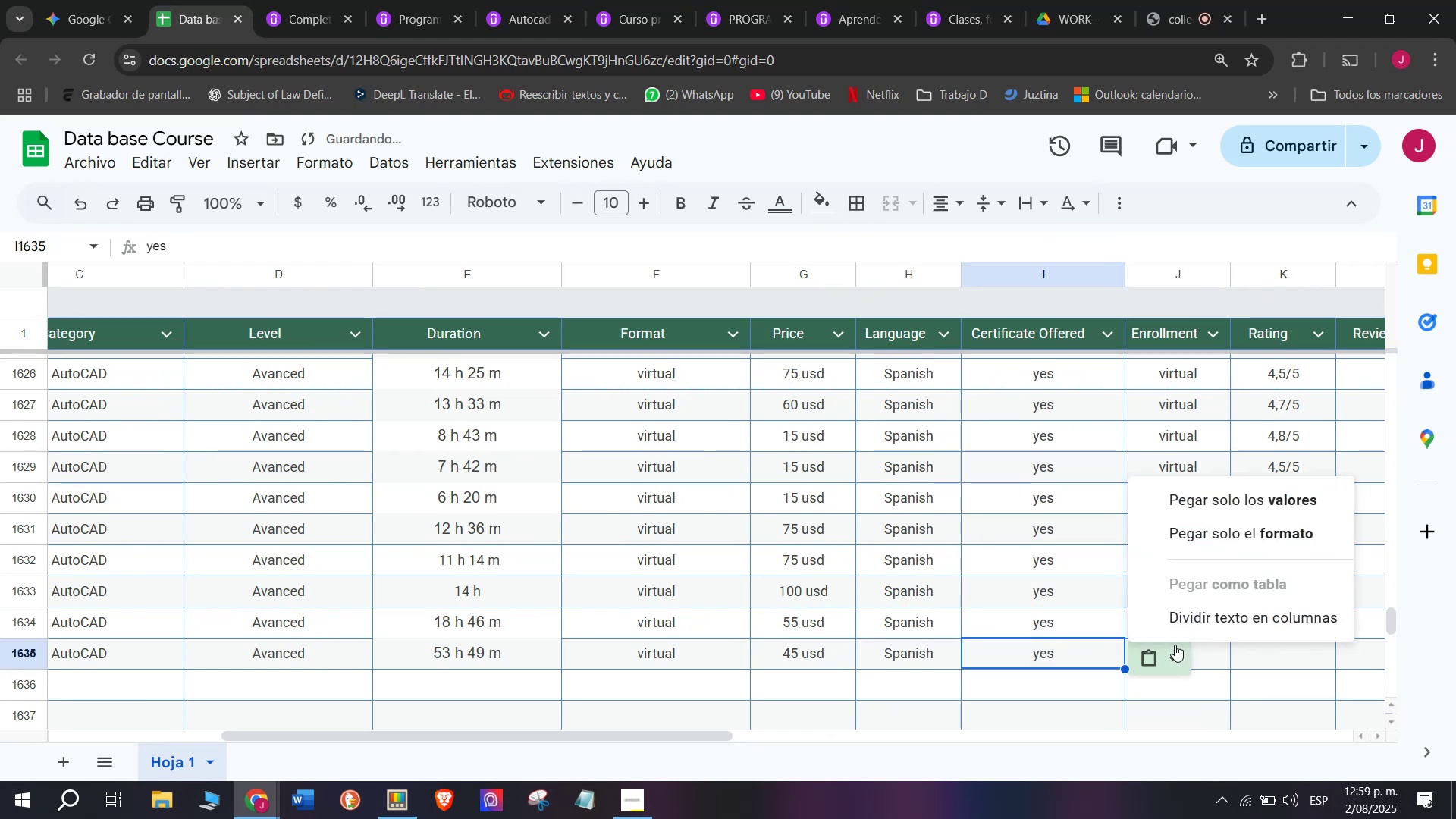 
key(Control+V)
 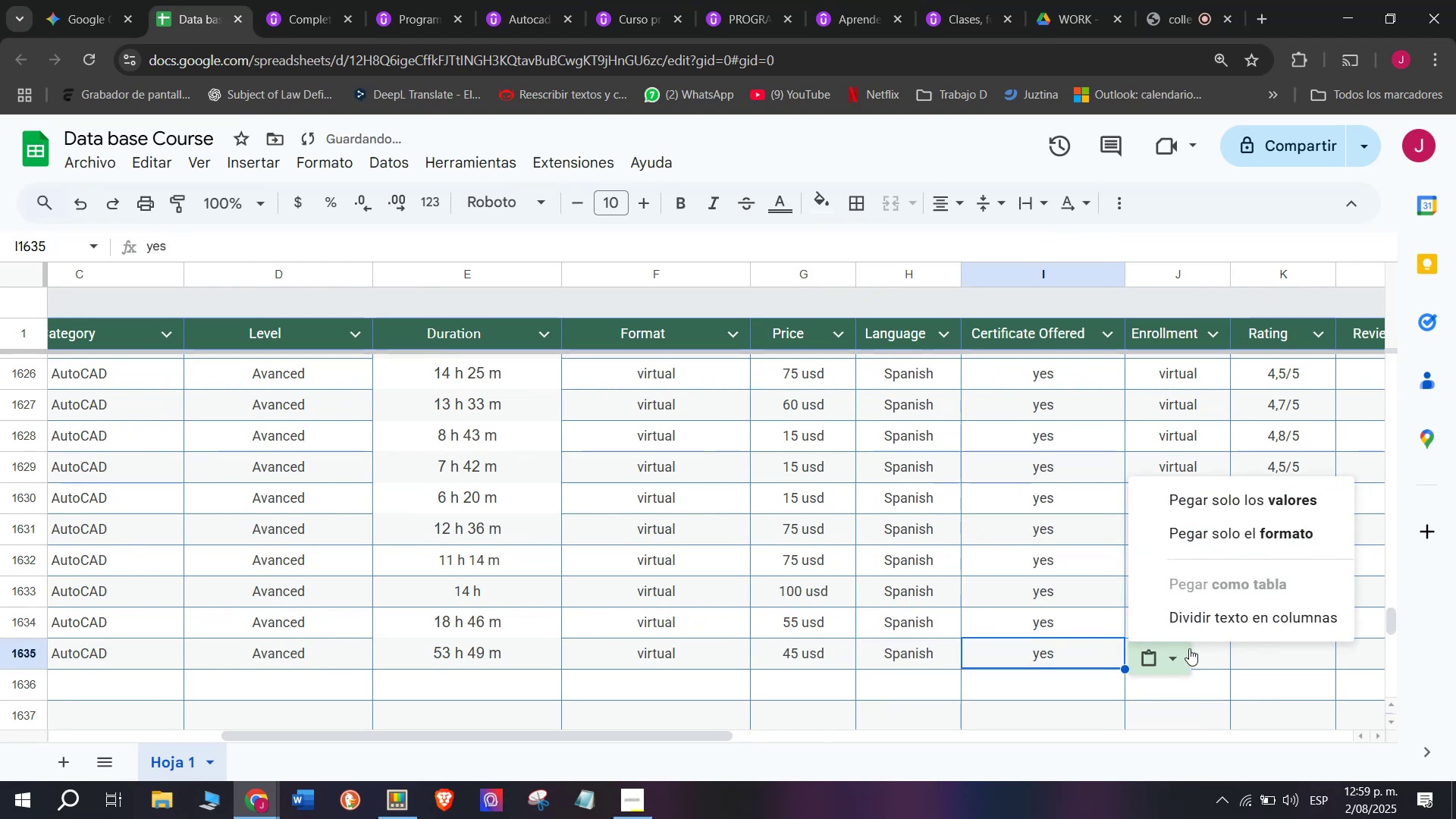 
double_click([1200, 653])
 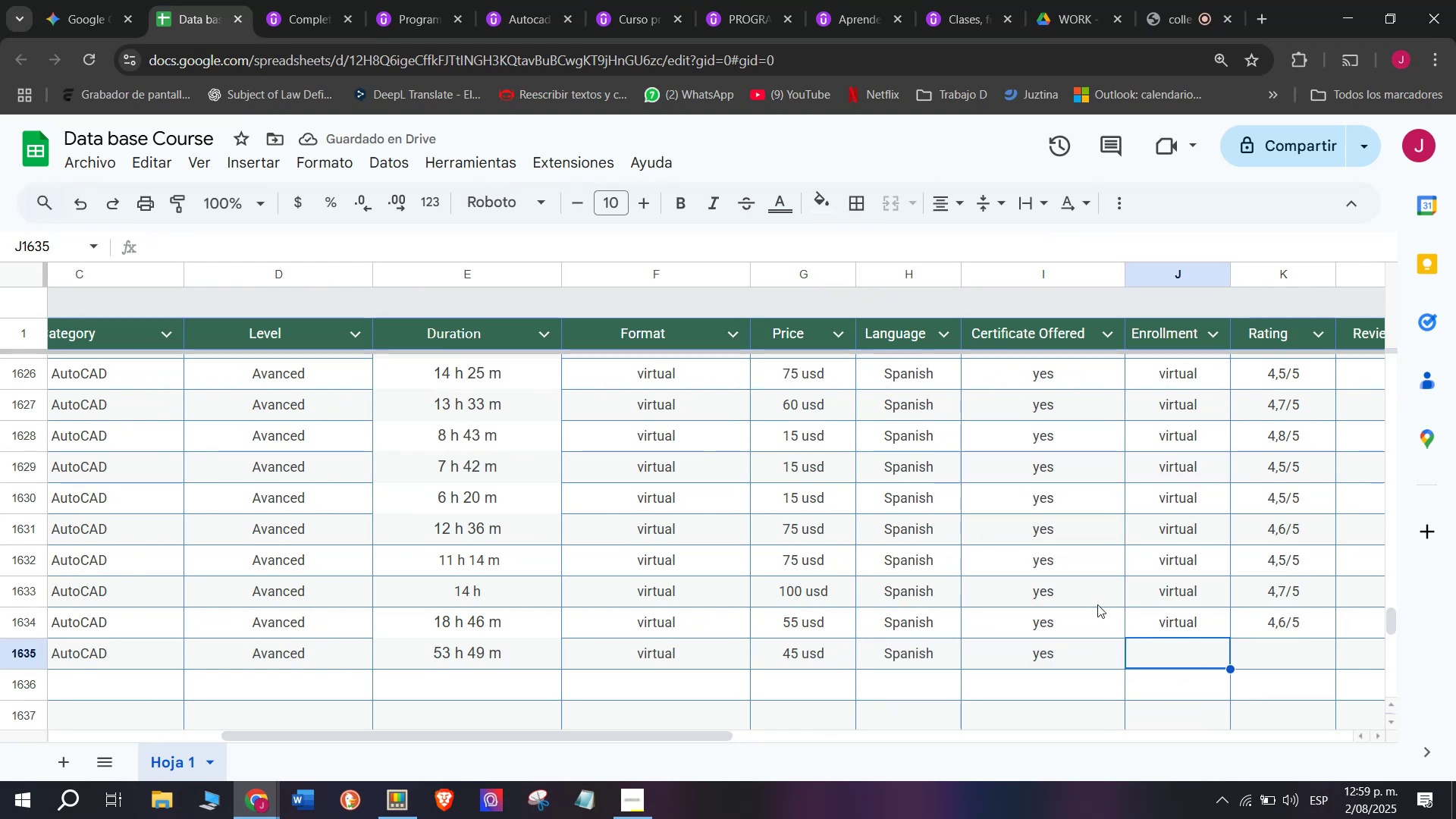 
left_click([317, 0])
 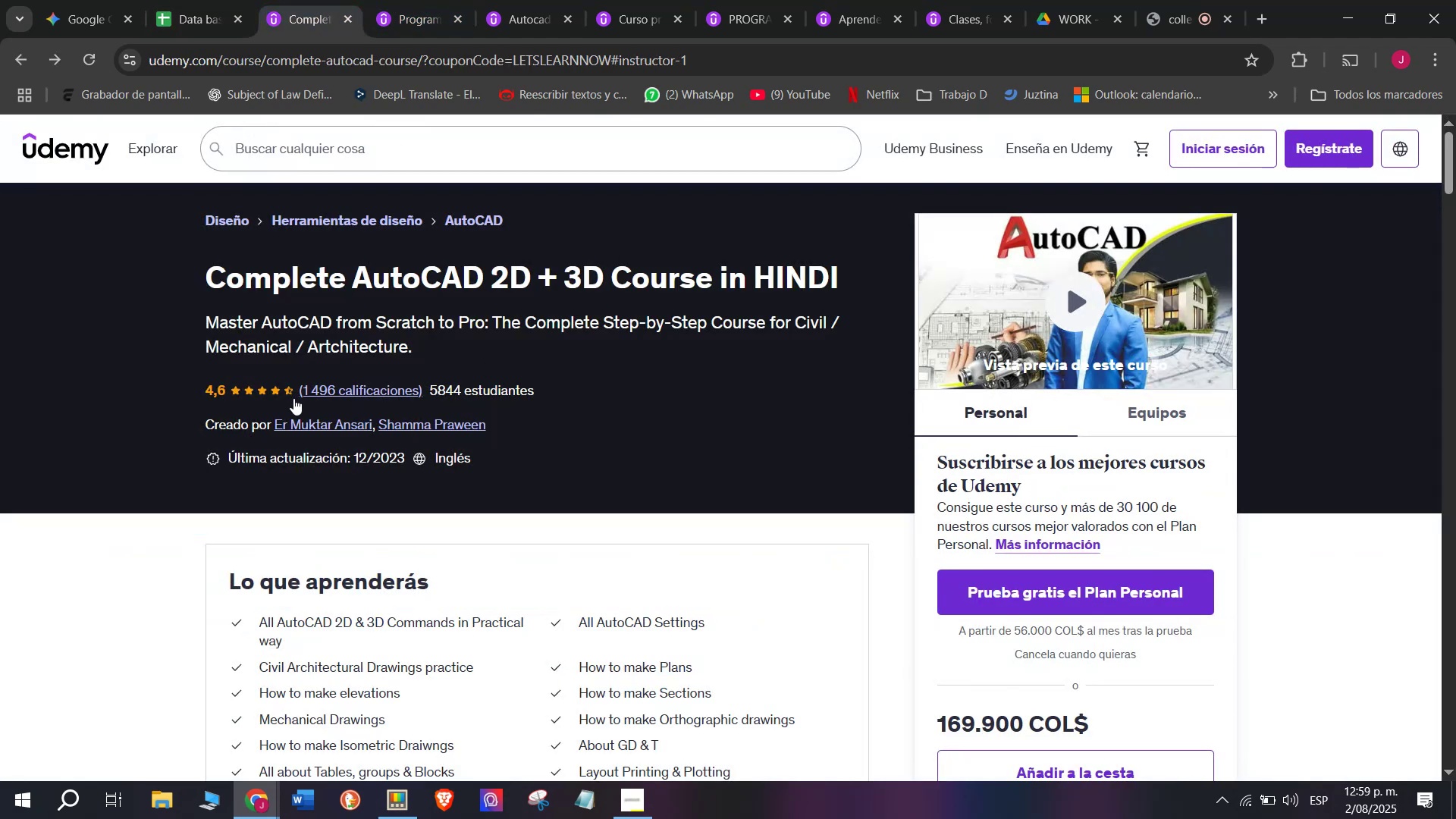 
left_click([293, 419])
 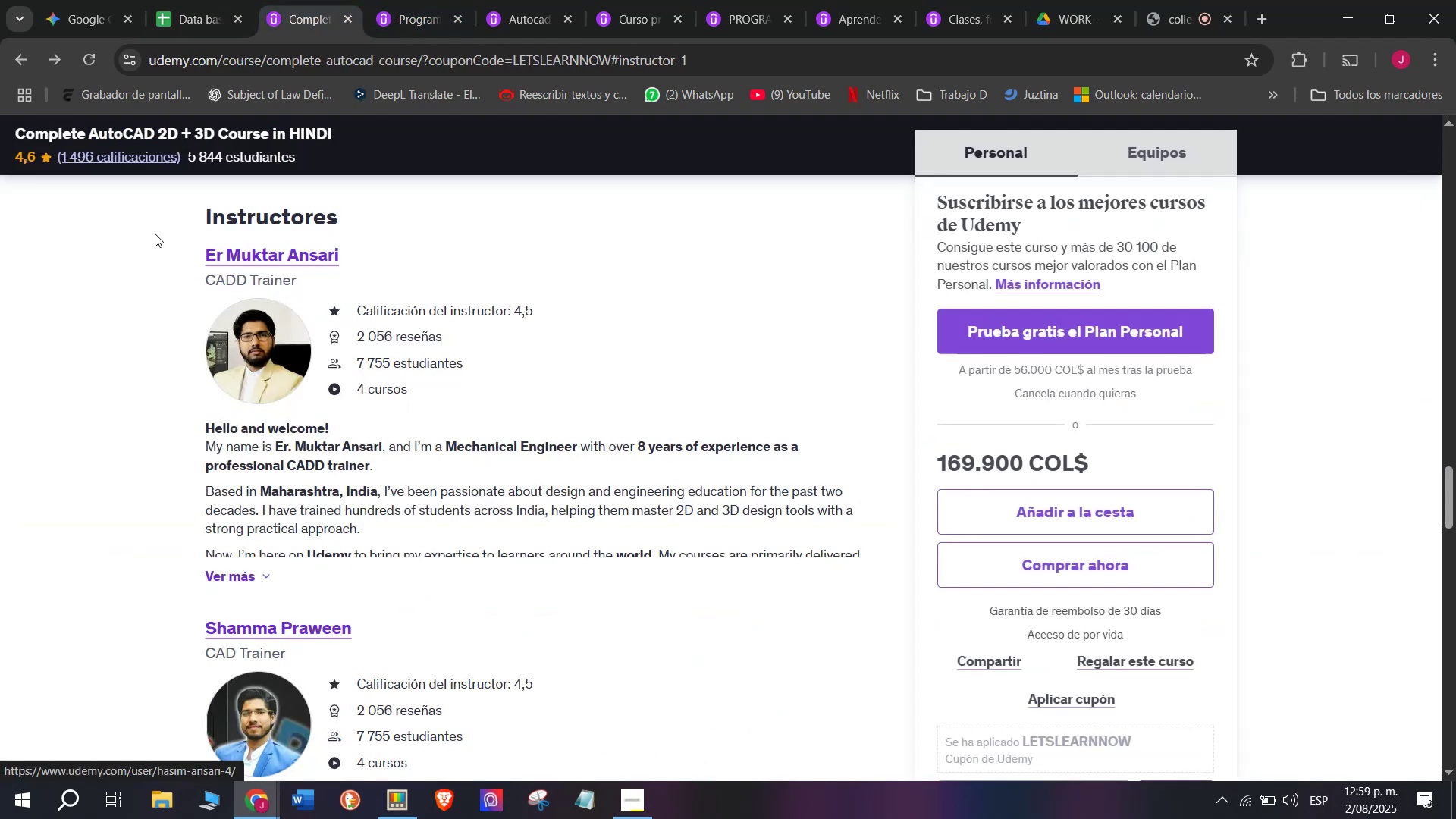 
left_click_drag(start_coordinate=[173, 246], to_coordinate=[282, 234])
 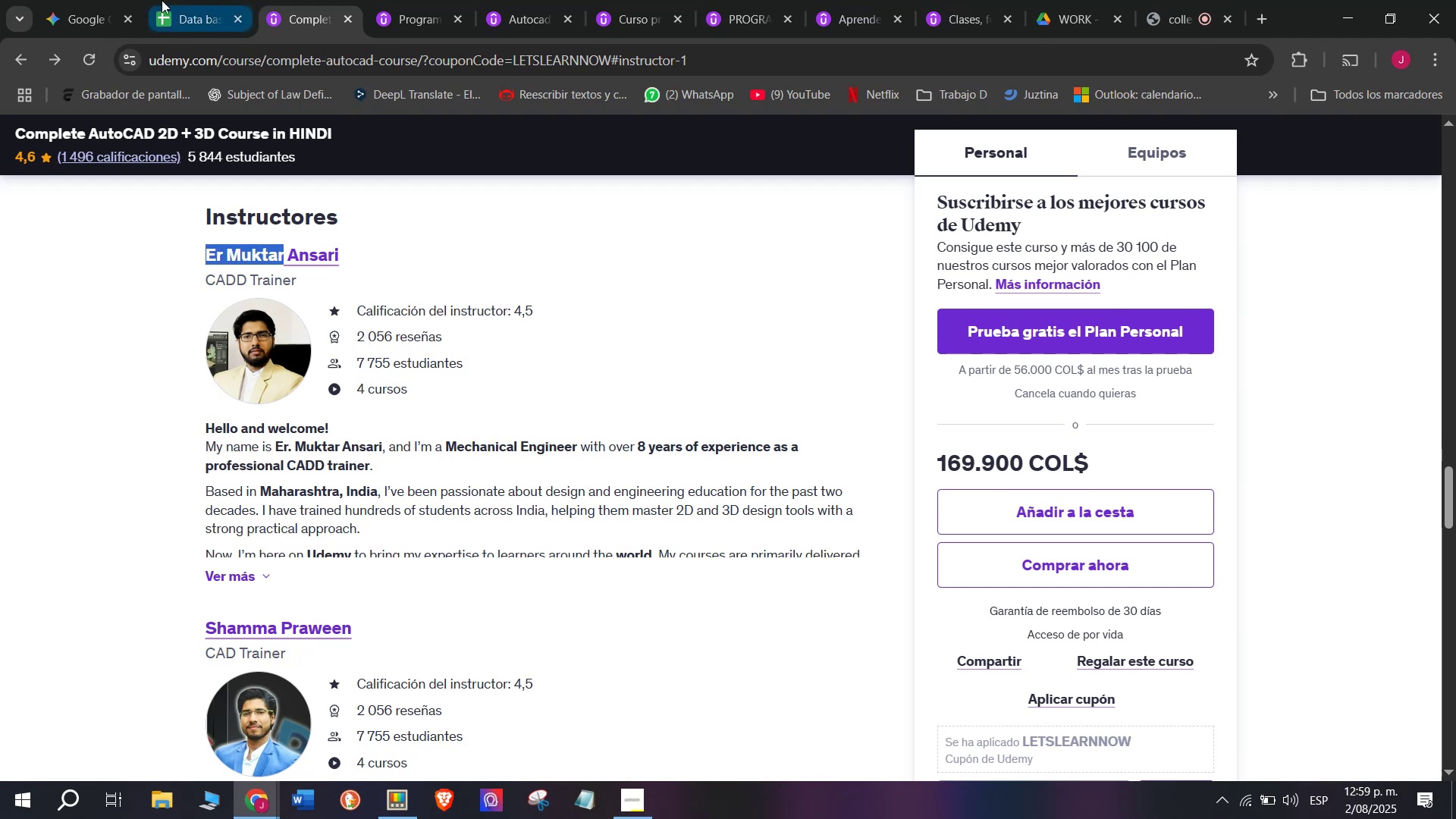 
left_click([162, 0])
 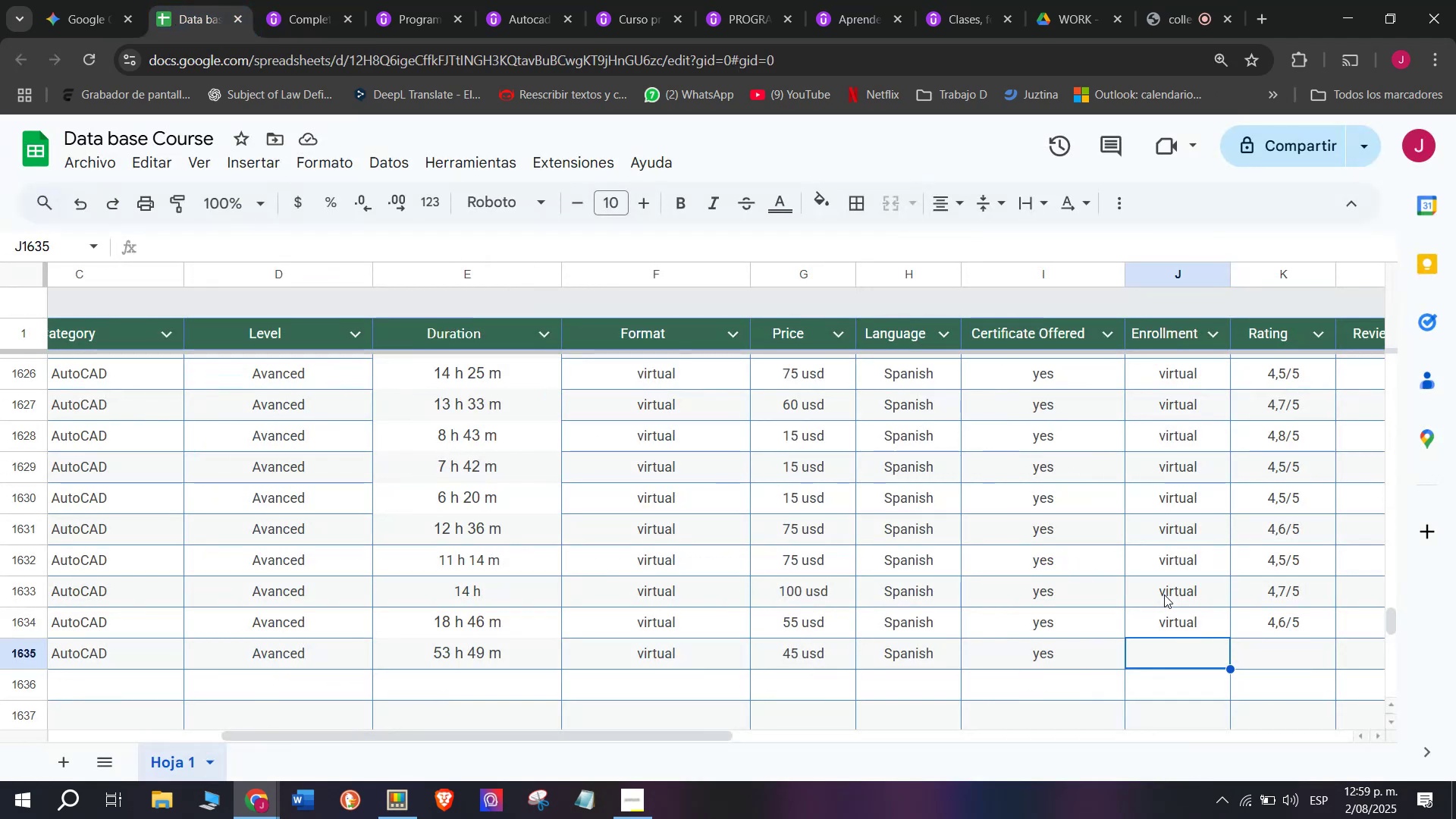 
left_click([1177, 619])
 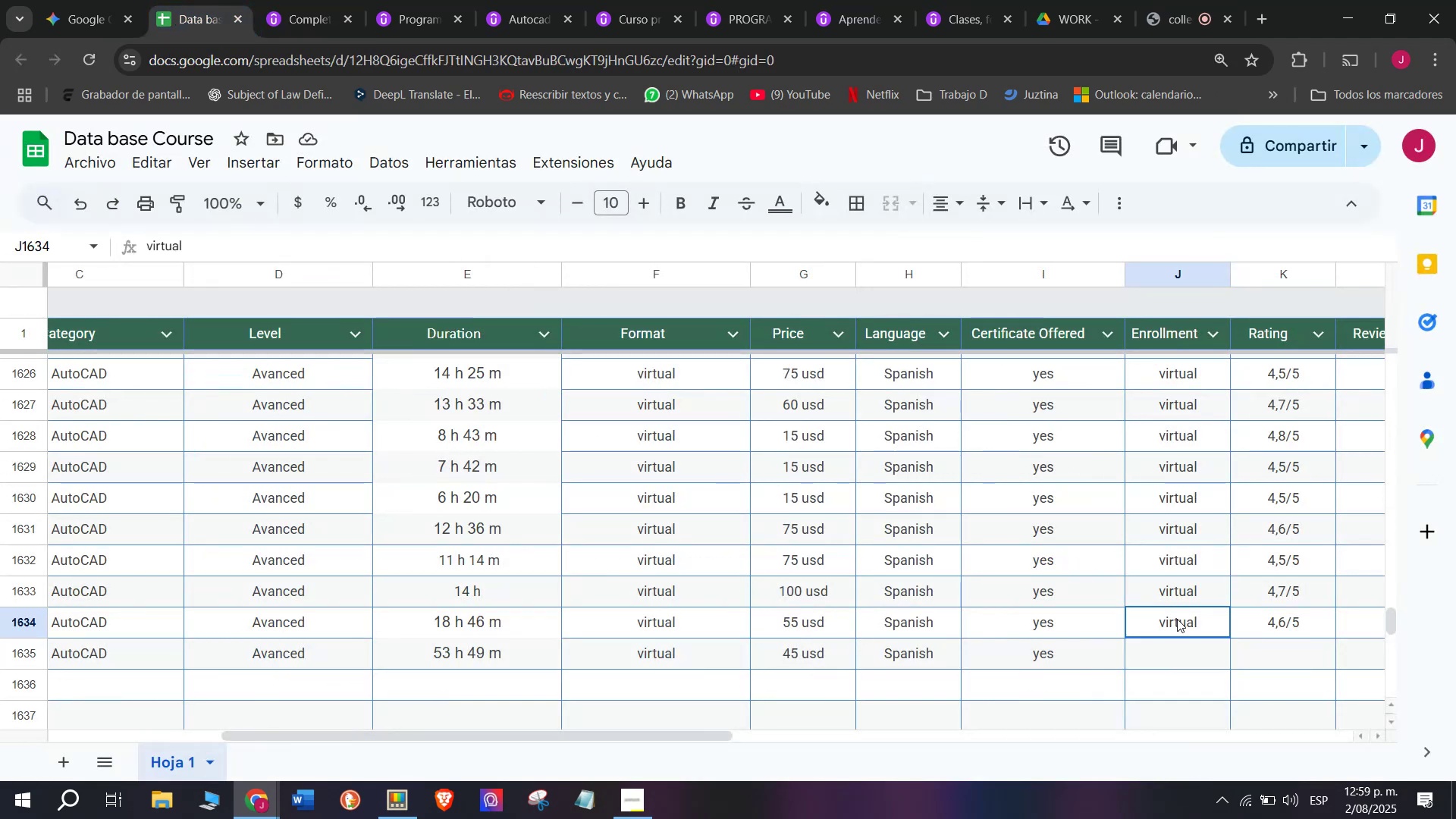 
key(Break)
 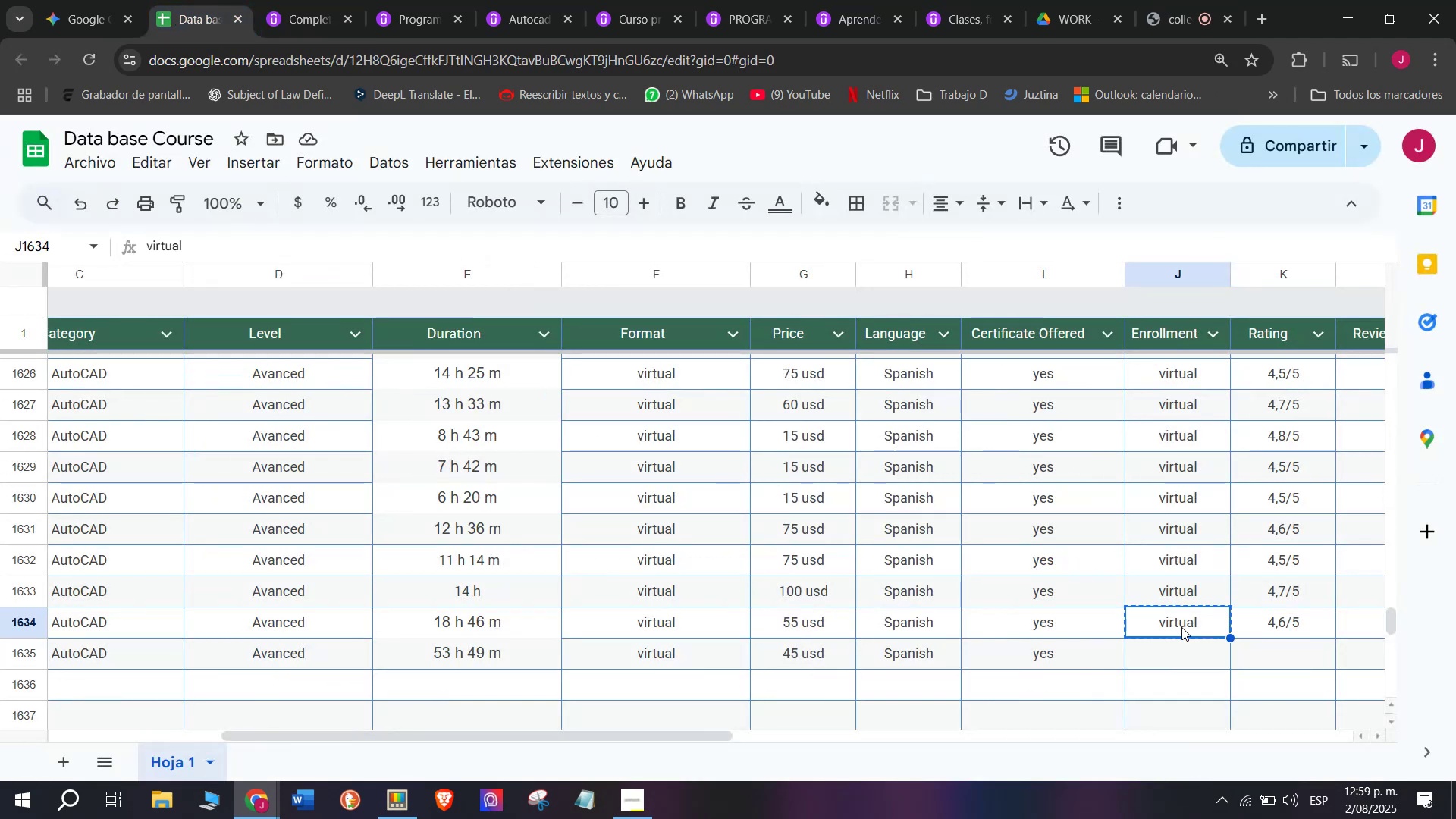 
key(Control+ControlLeft)
 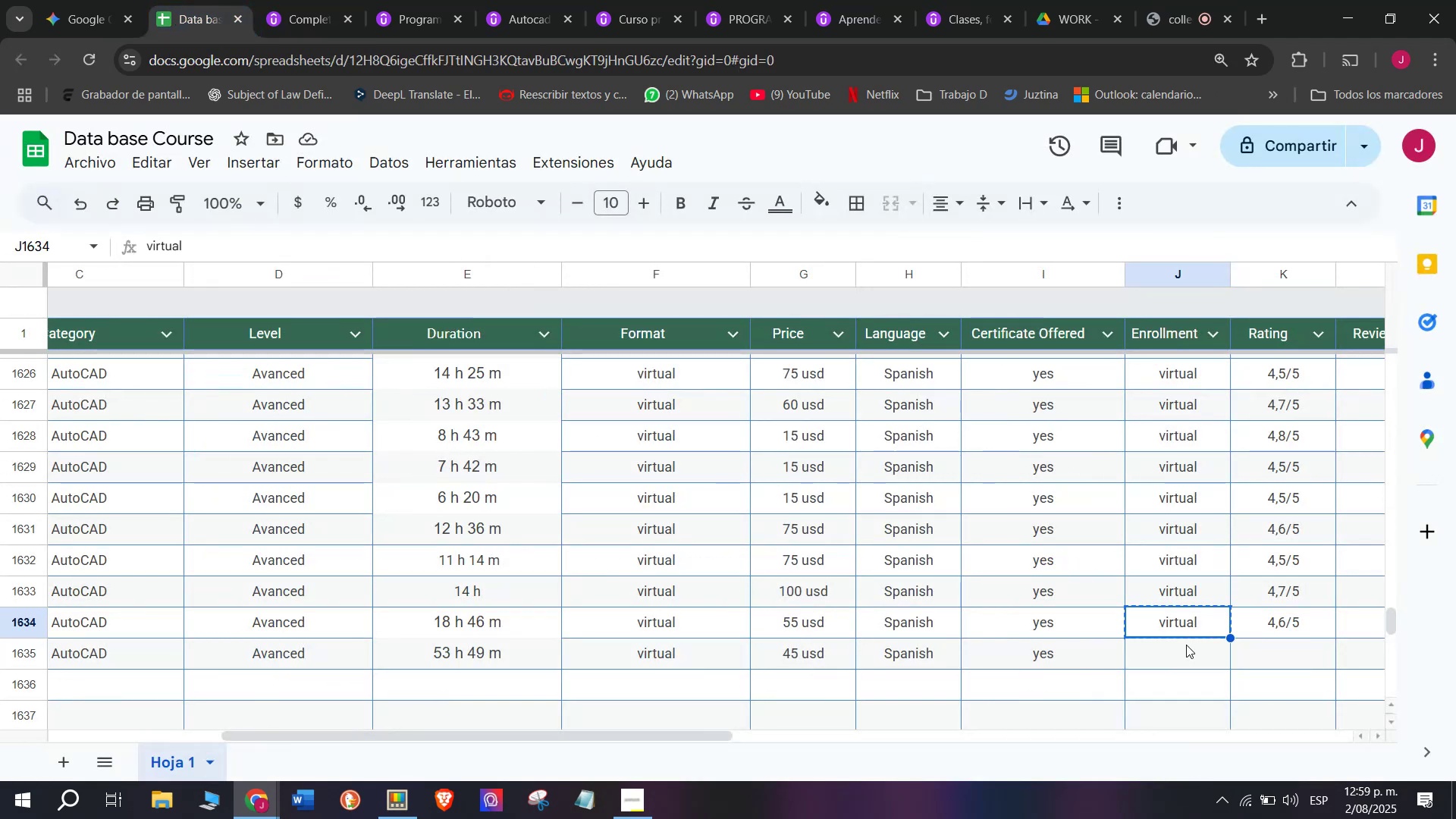 
key(Control+C)
 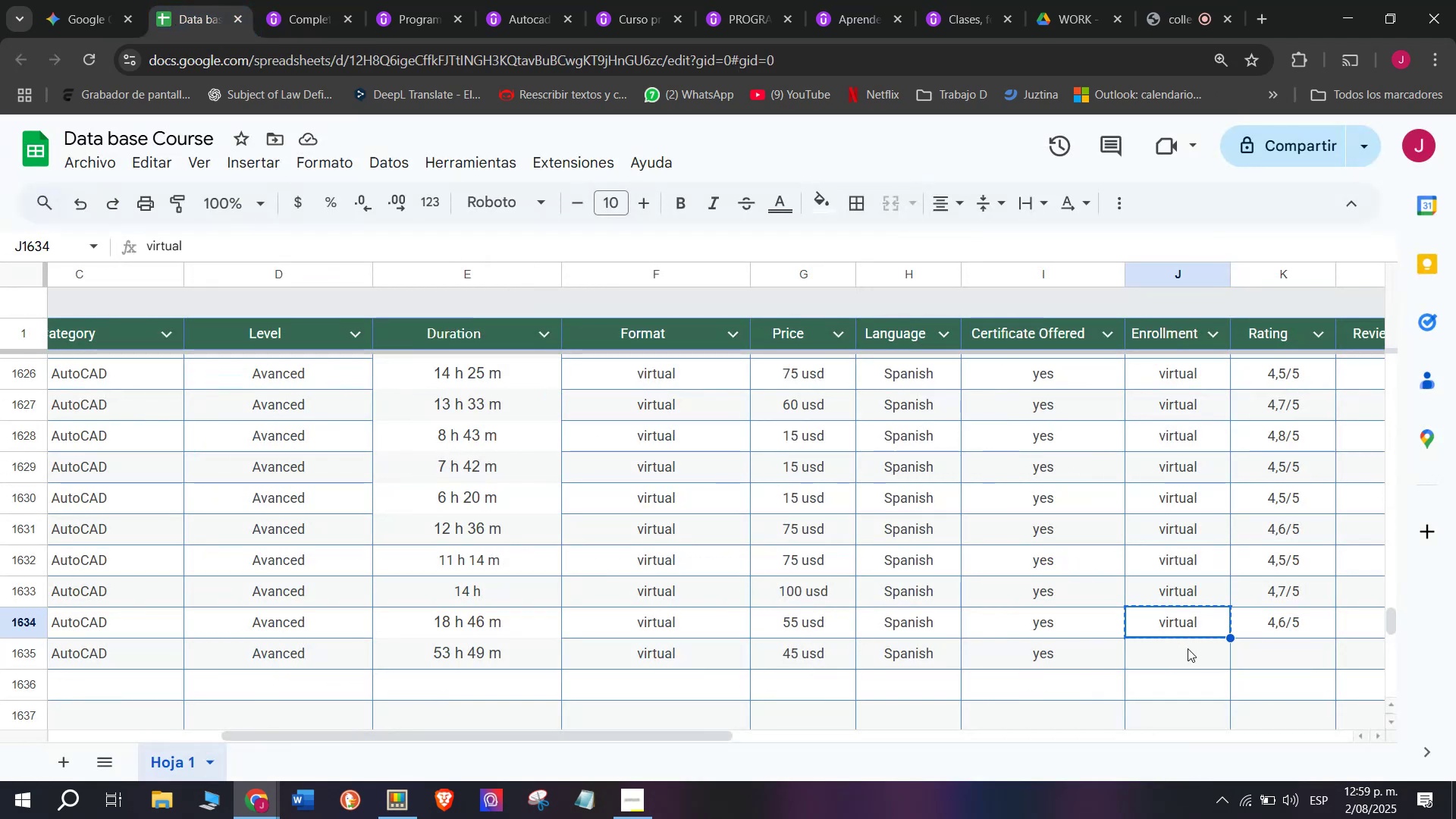 
double_click([1188, 648])
 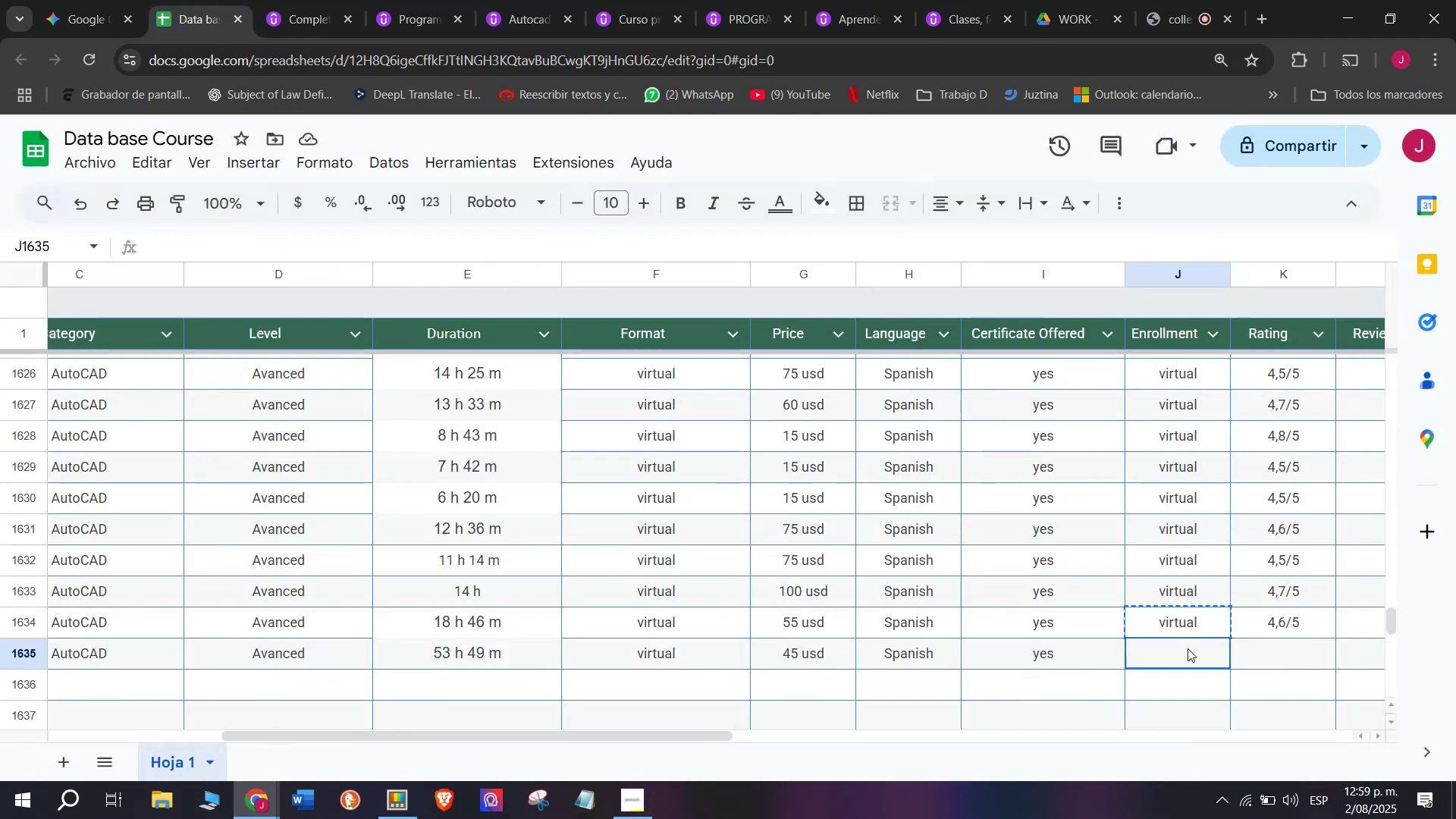 
key(Control+ControlLeft)
 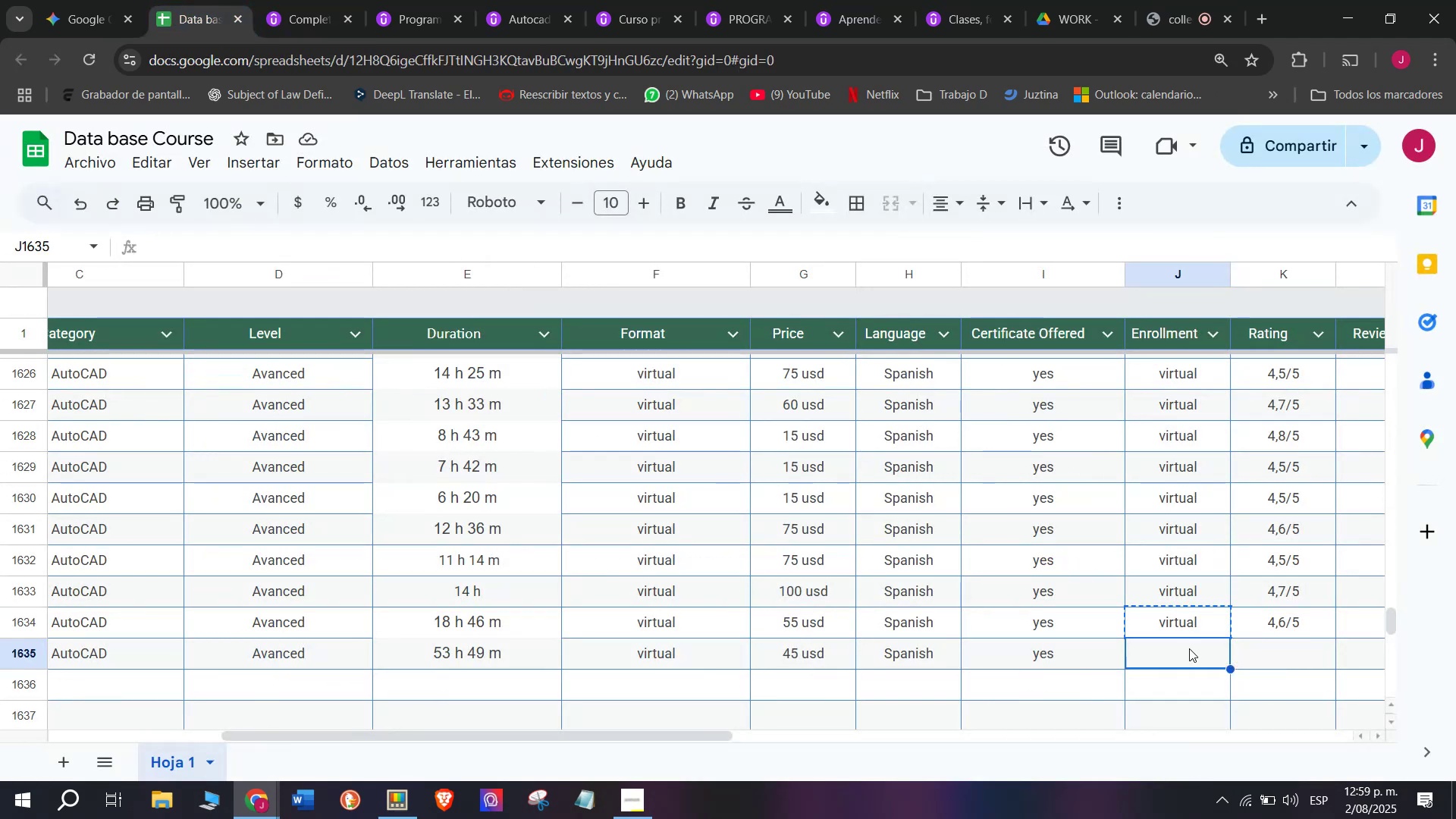 
key(Z)
 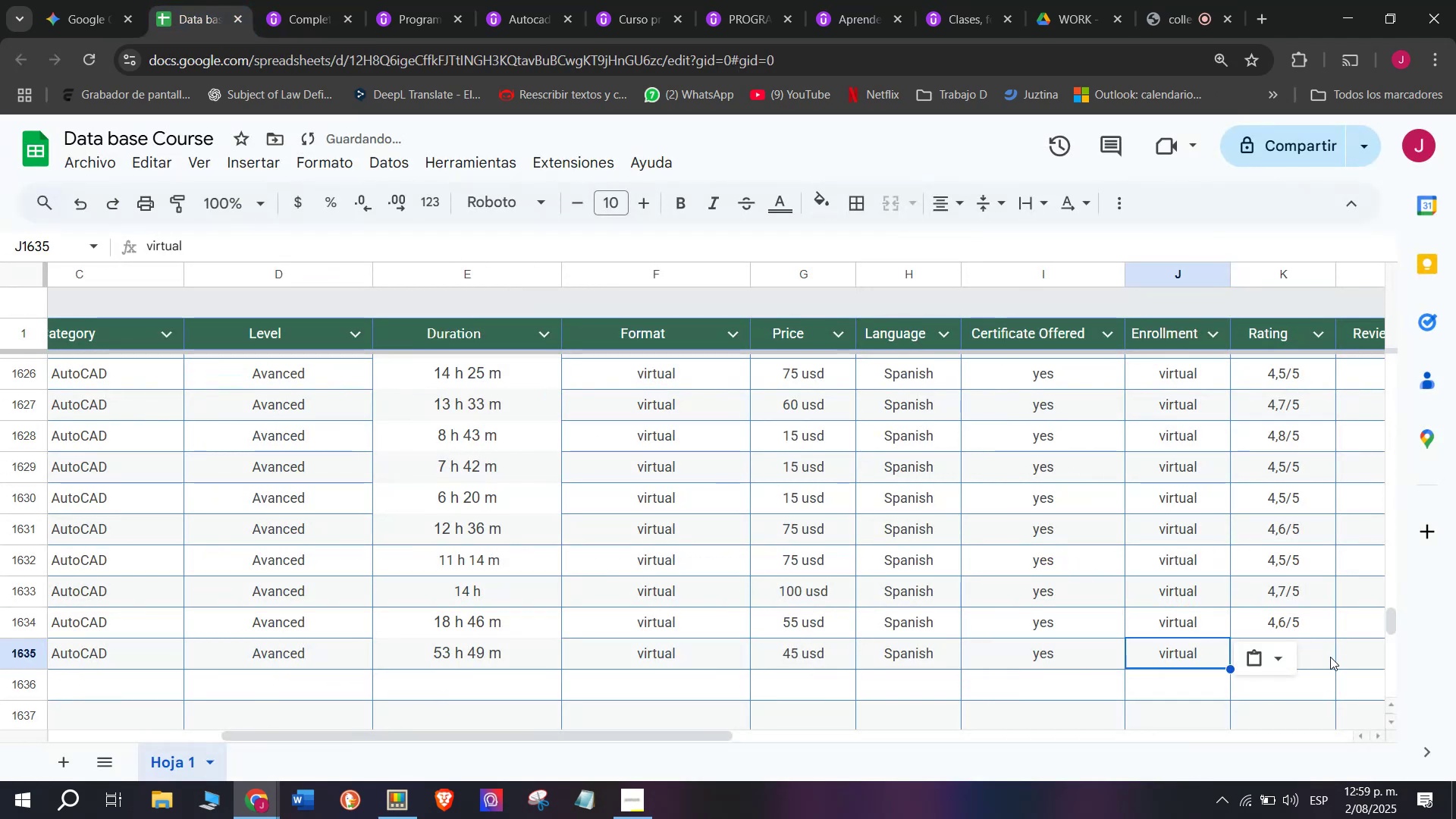 
key(Control+V)
 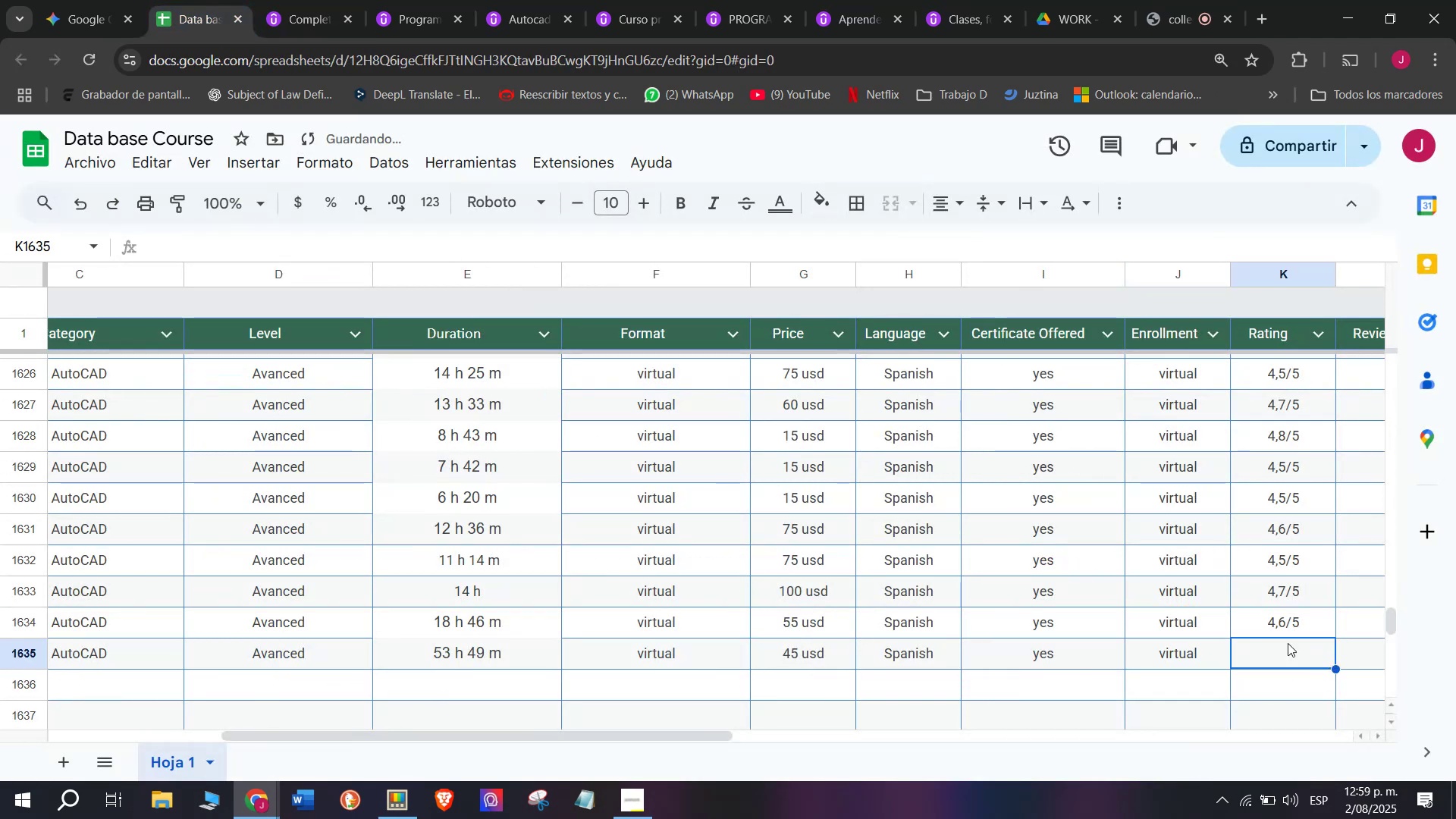 
double_click([1264, 632])
 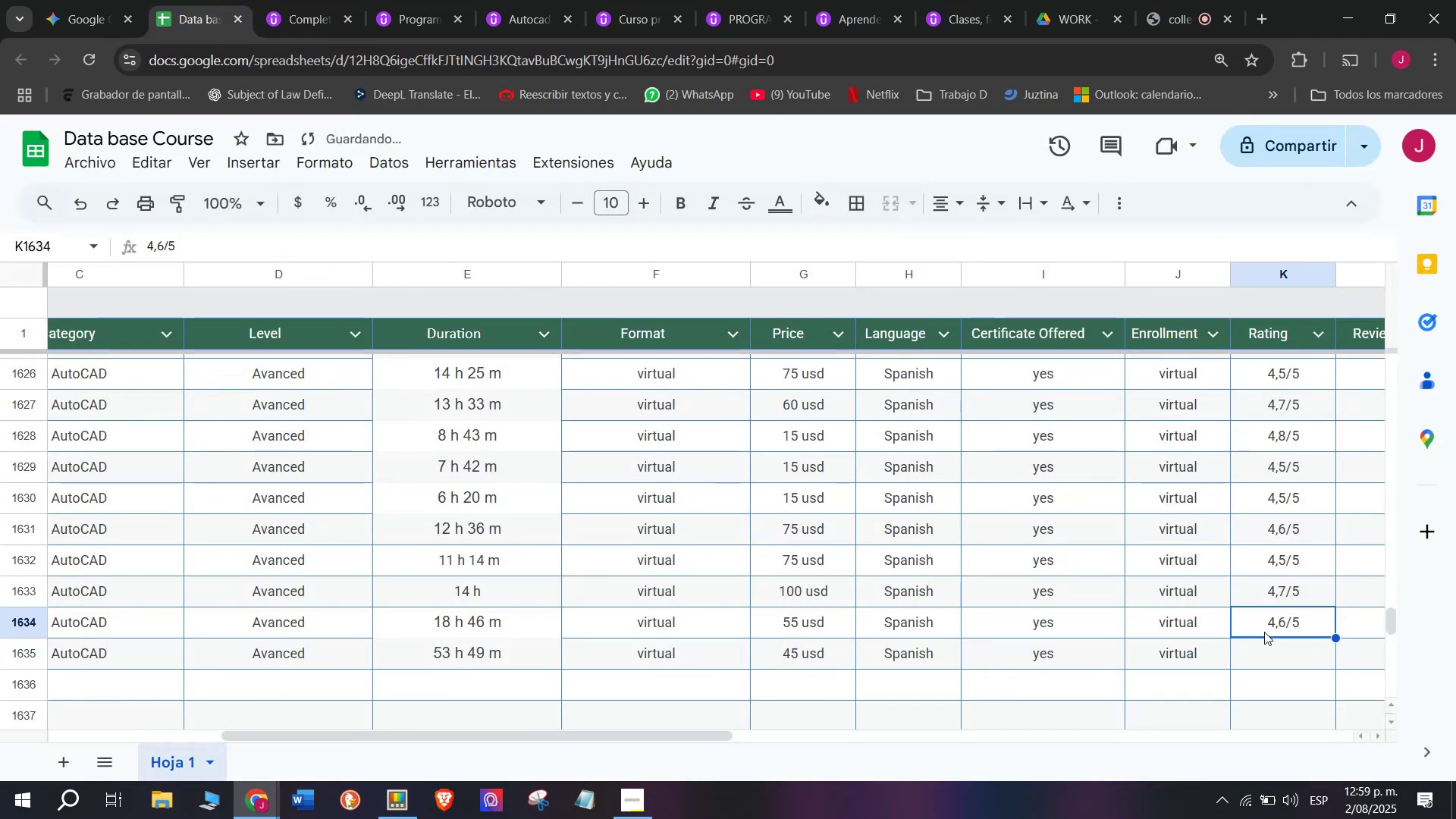 
key(Break)
 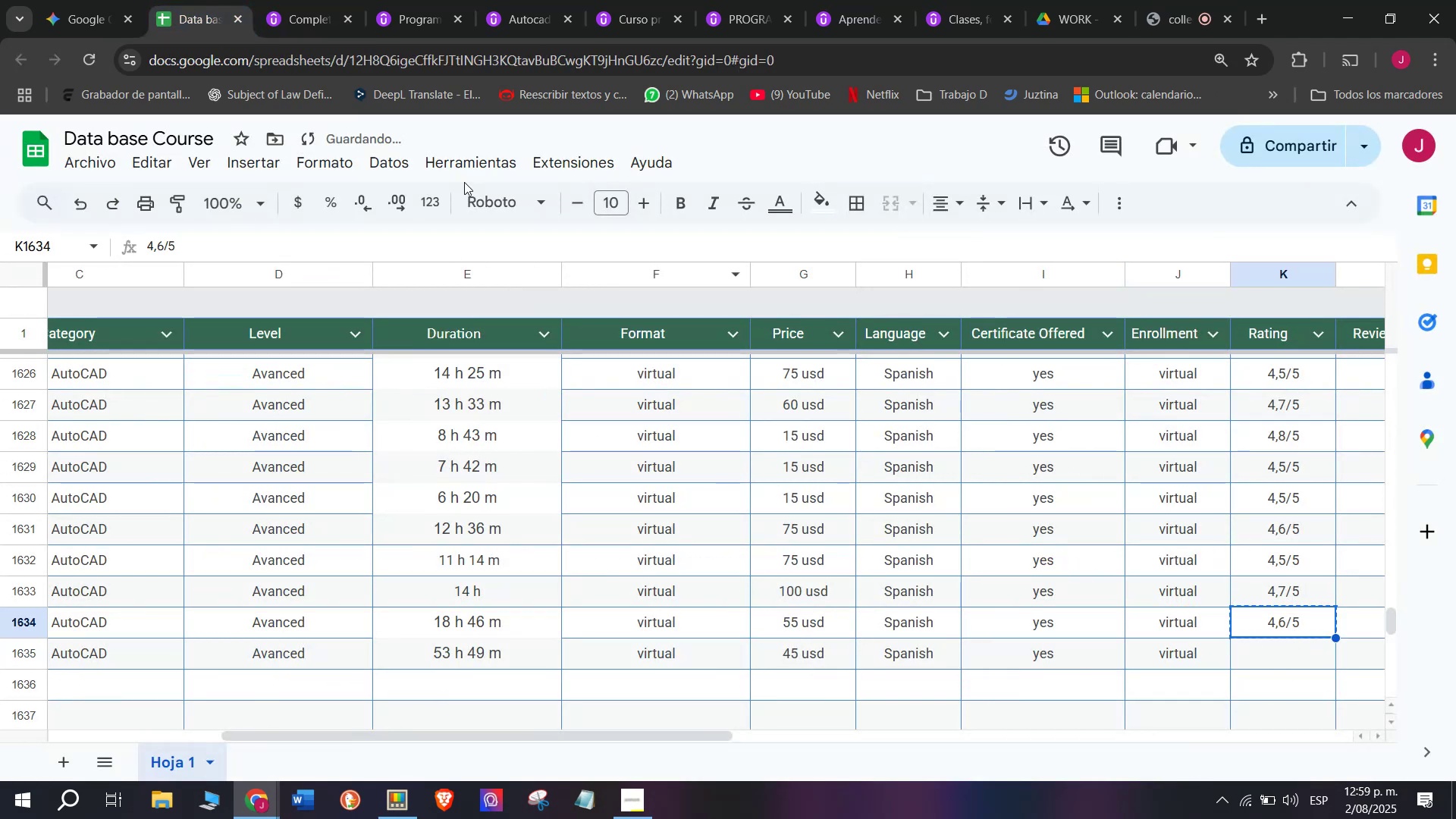 
key(Control+ControlLeft)
 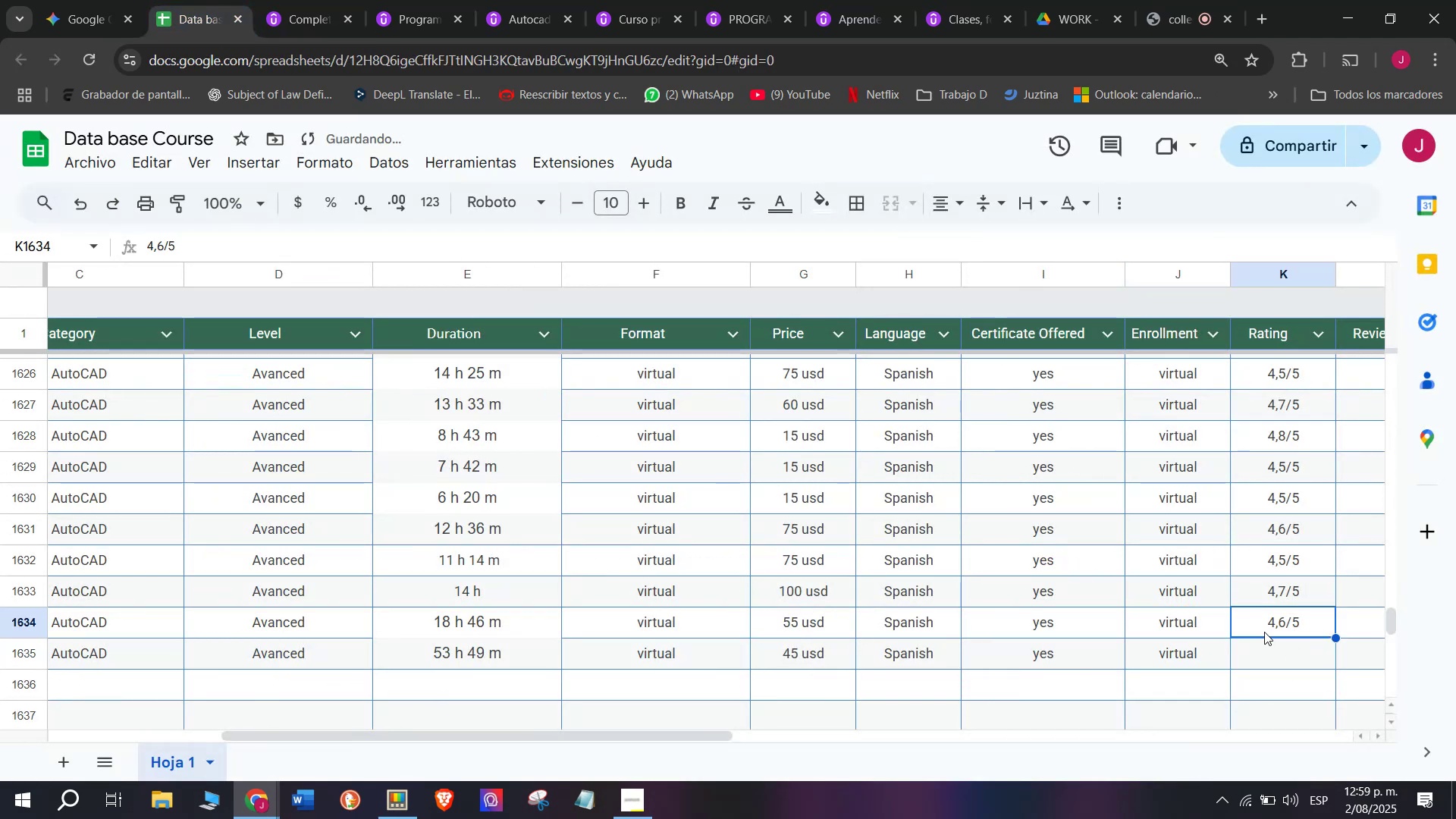 
key(Control+C)
 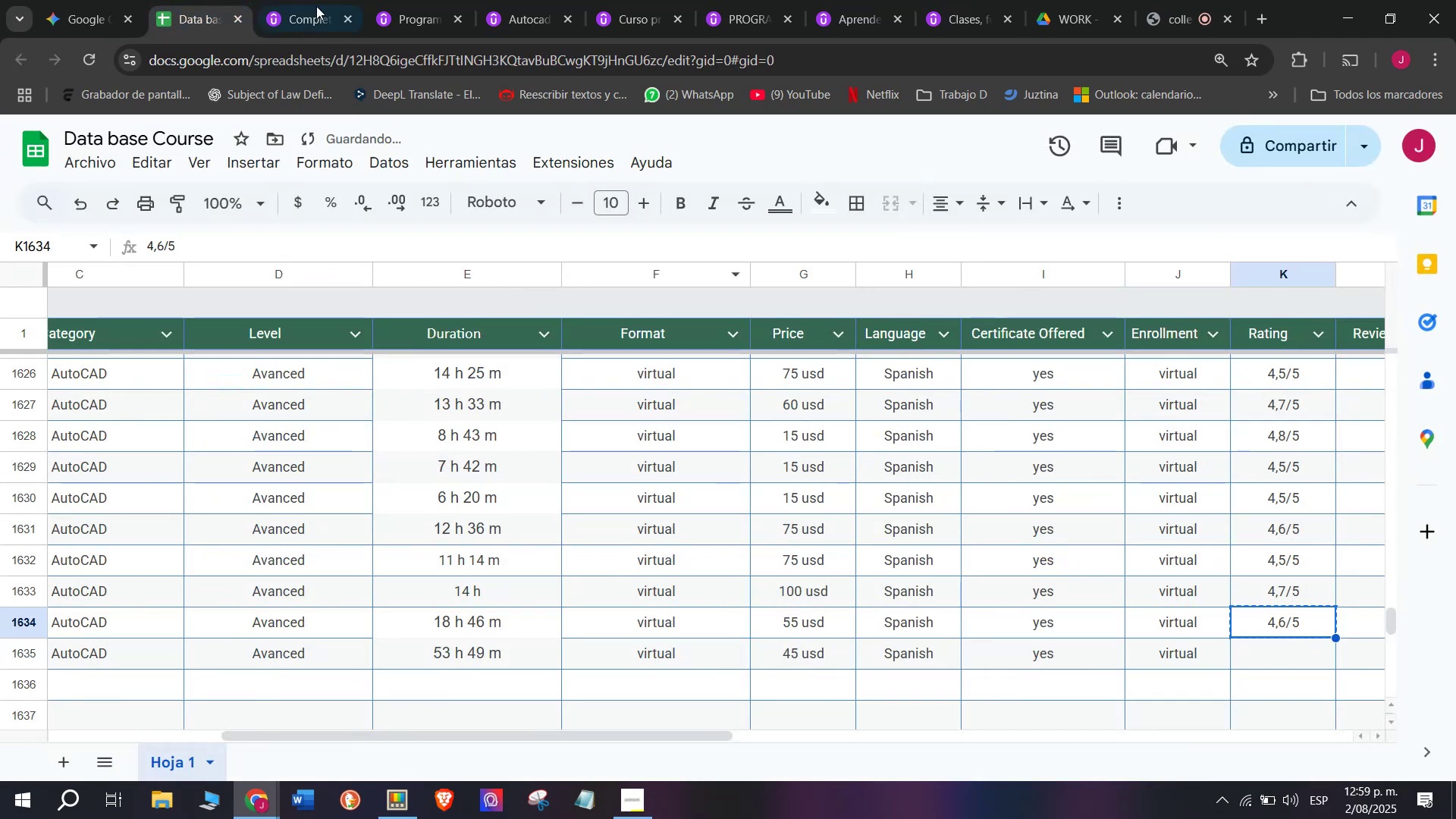 
left_click([300, 0])
 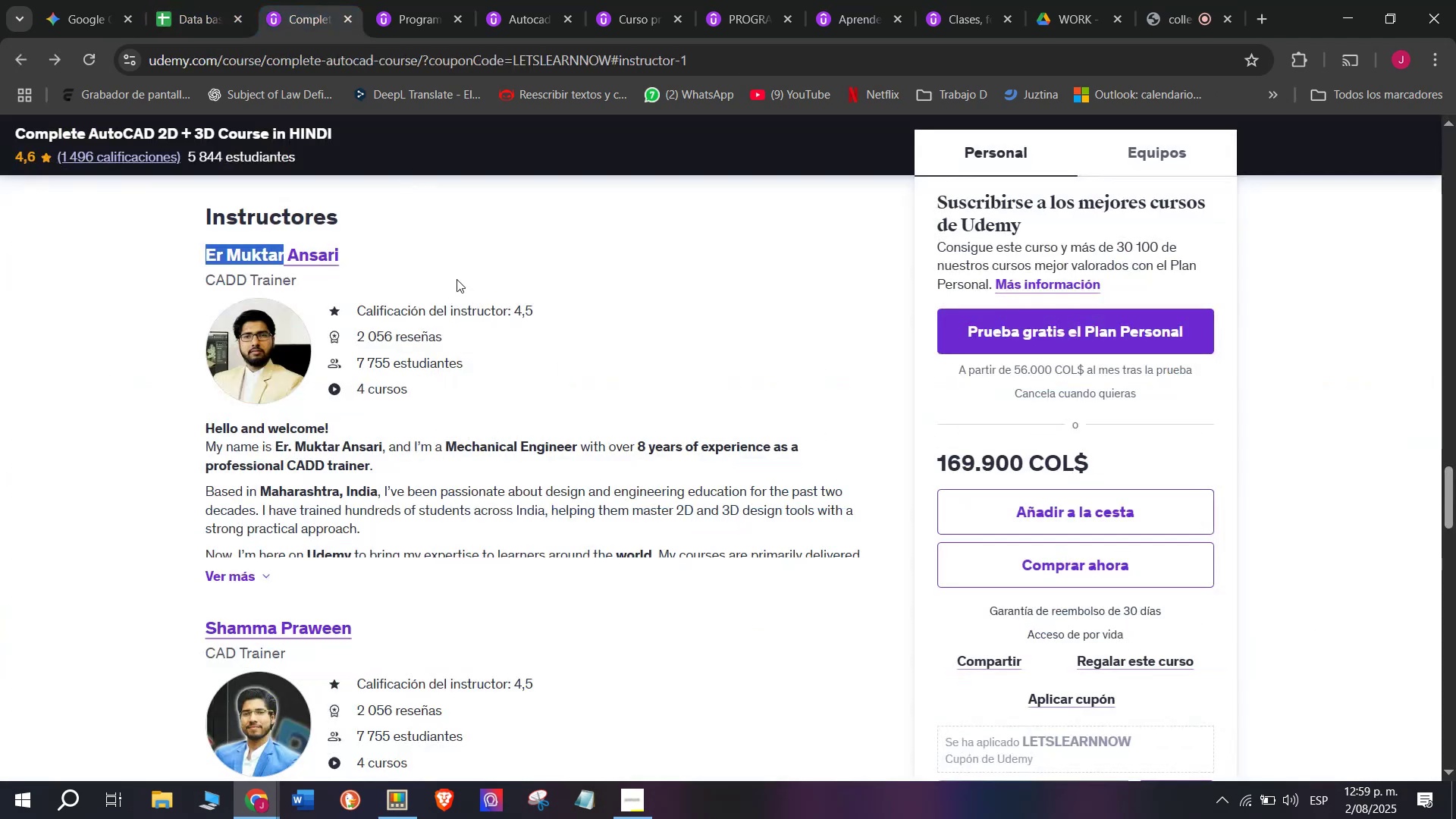 
scroll: coordinate [483, 347], scroll_direction: up, amount: 13.0
 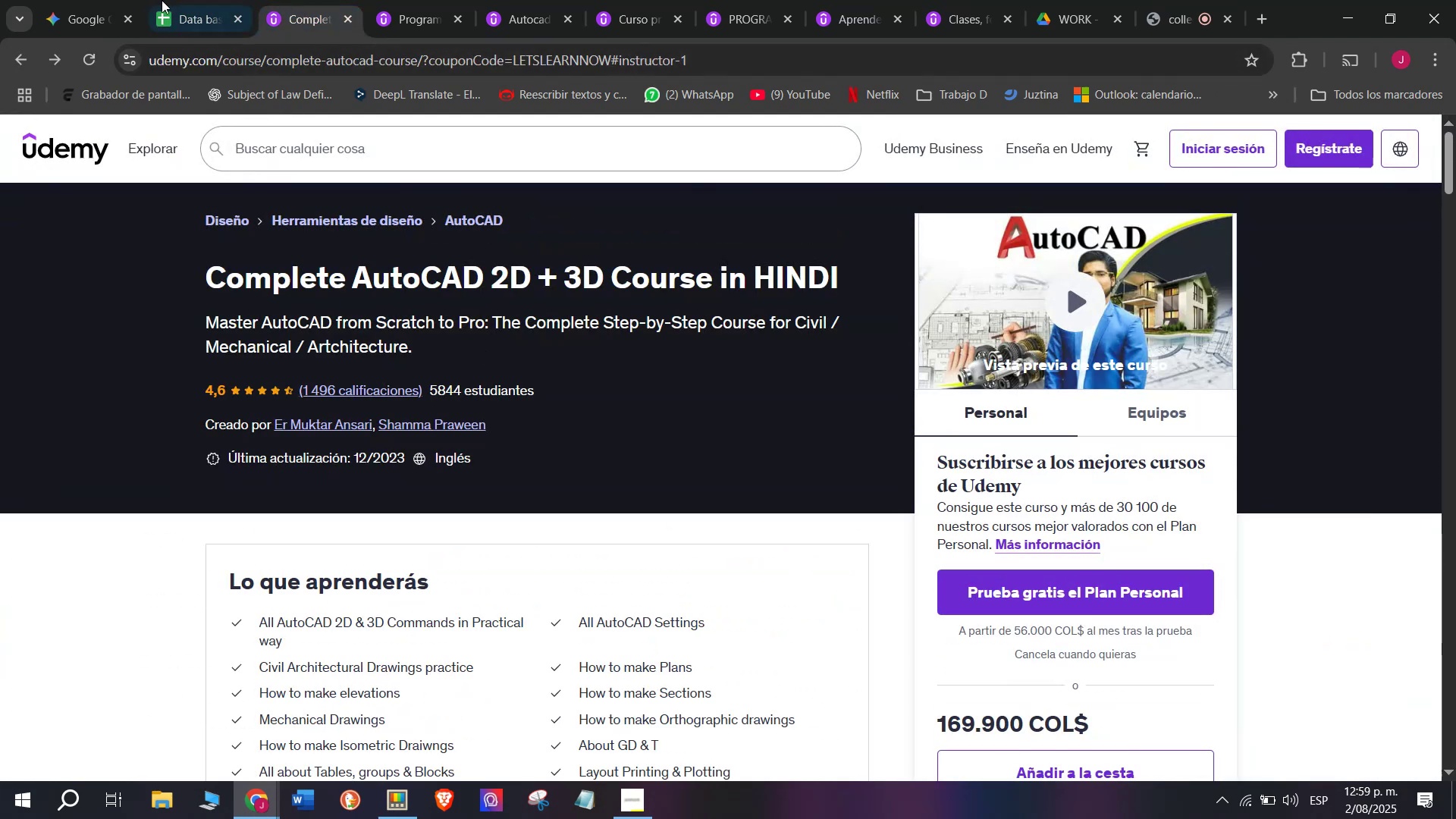 
left_click([179, 0])
 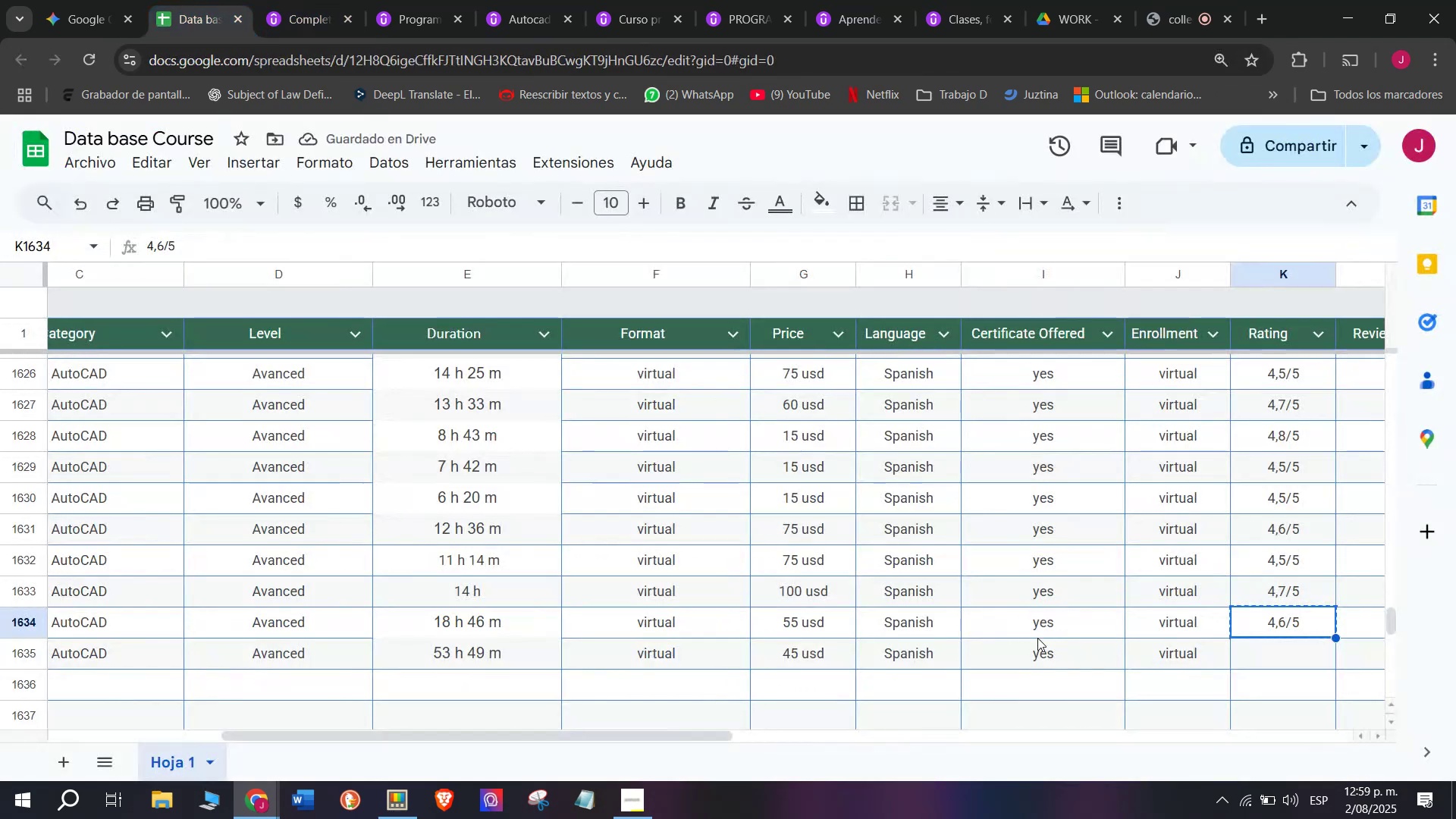 
key(Break)
 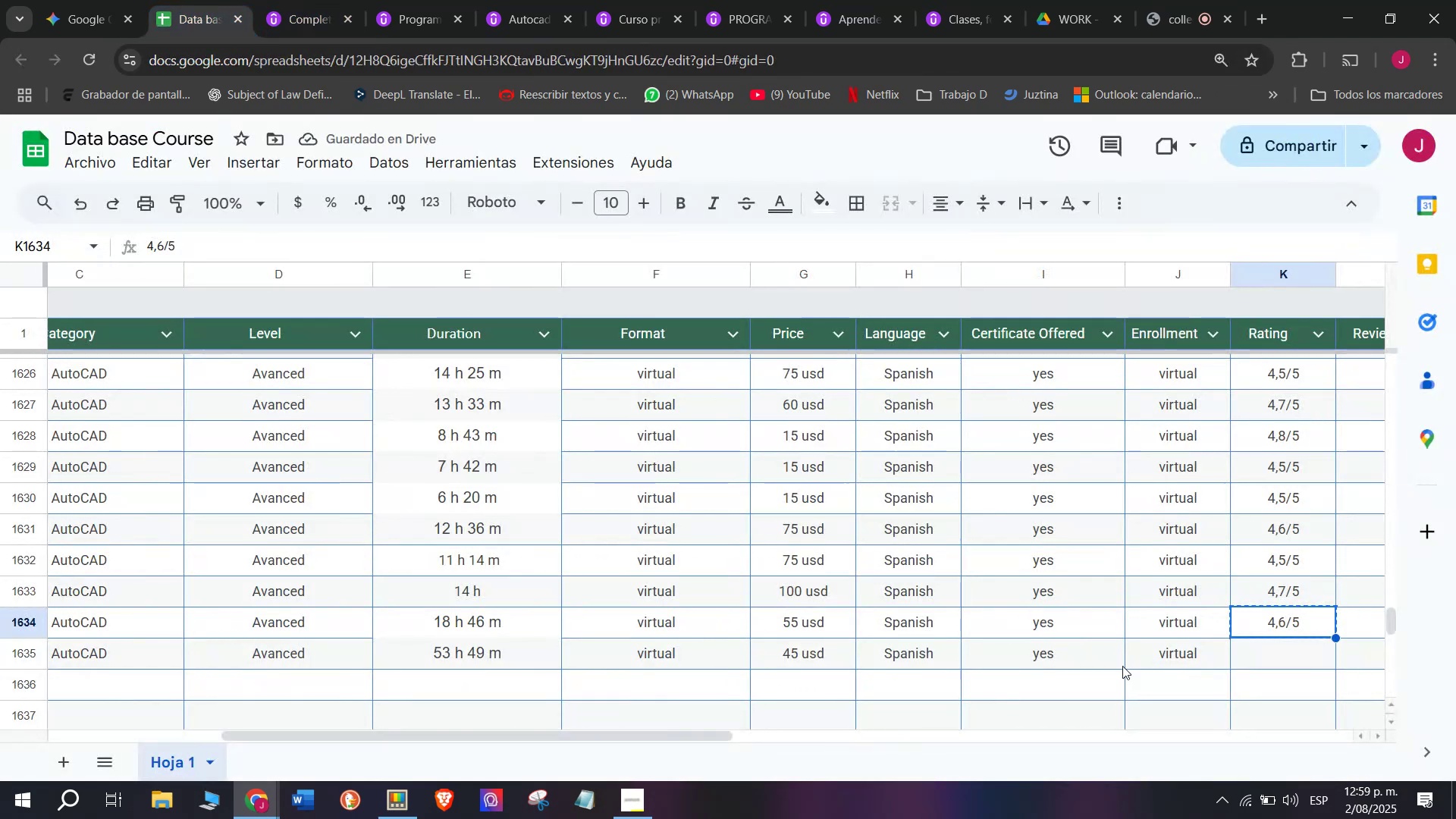 
key(Control+ControlLeft)
 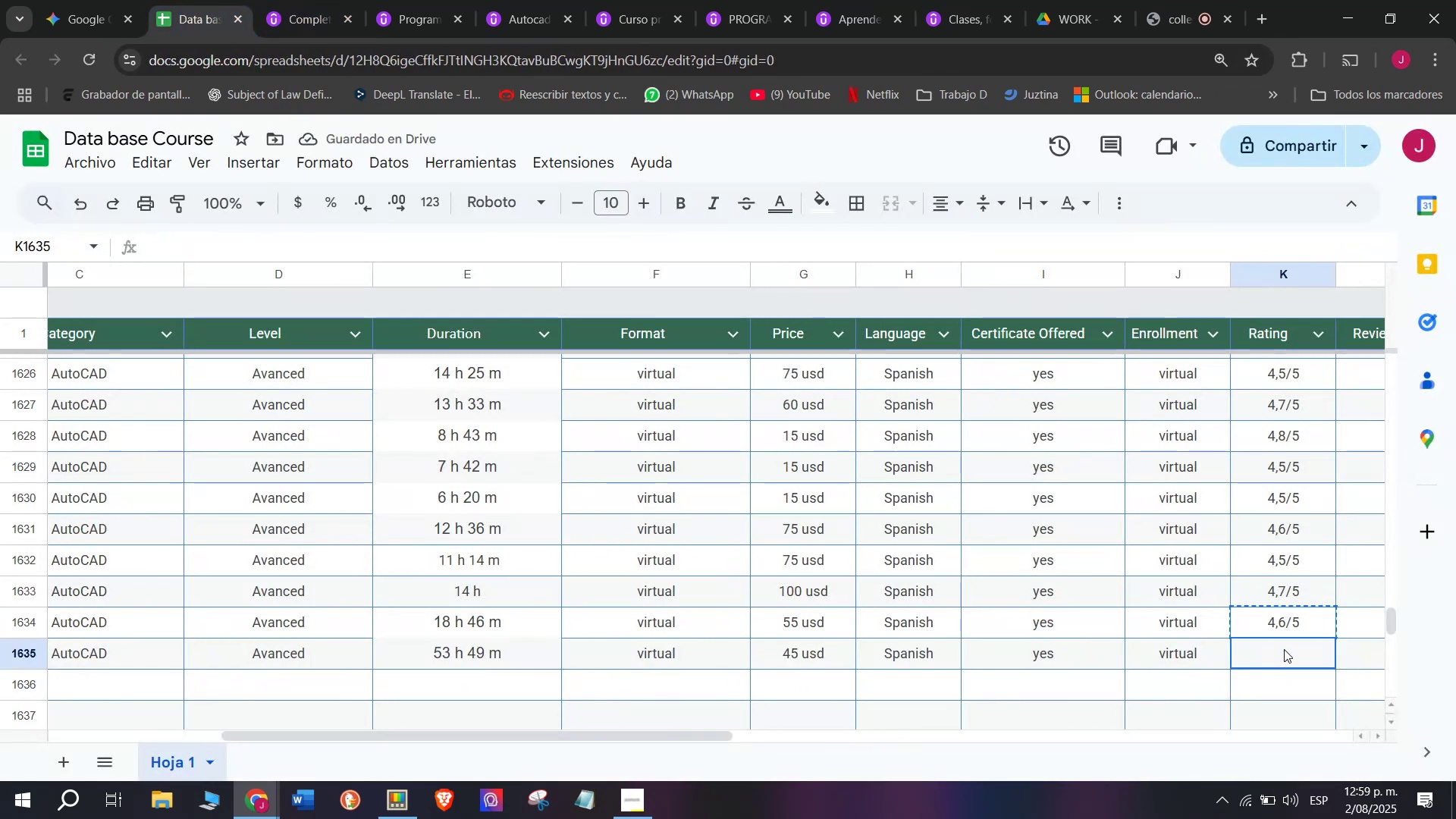 
key(Control+C)
 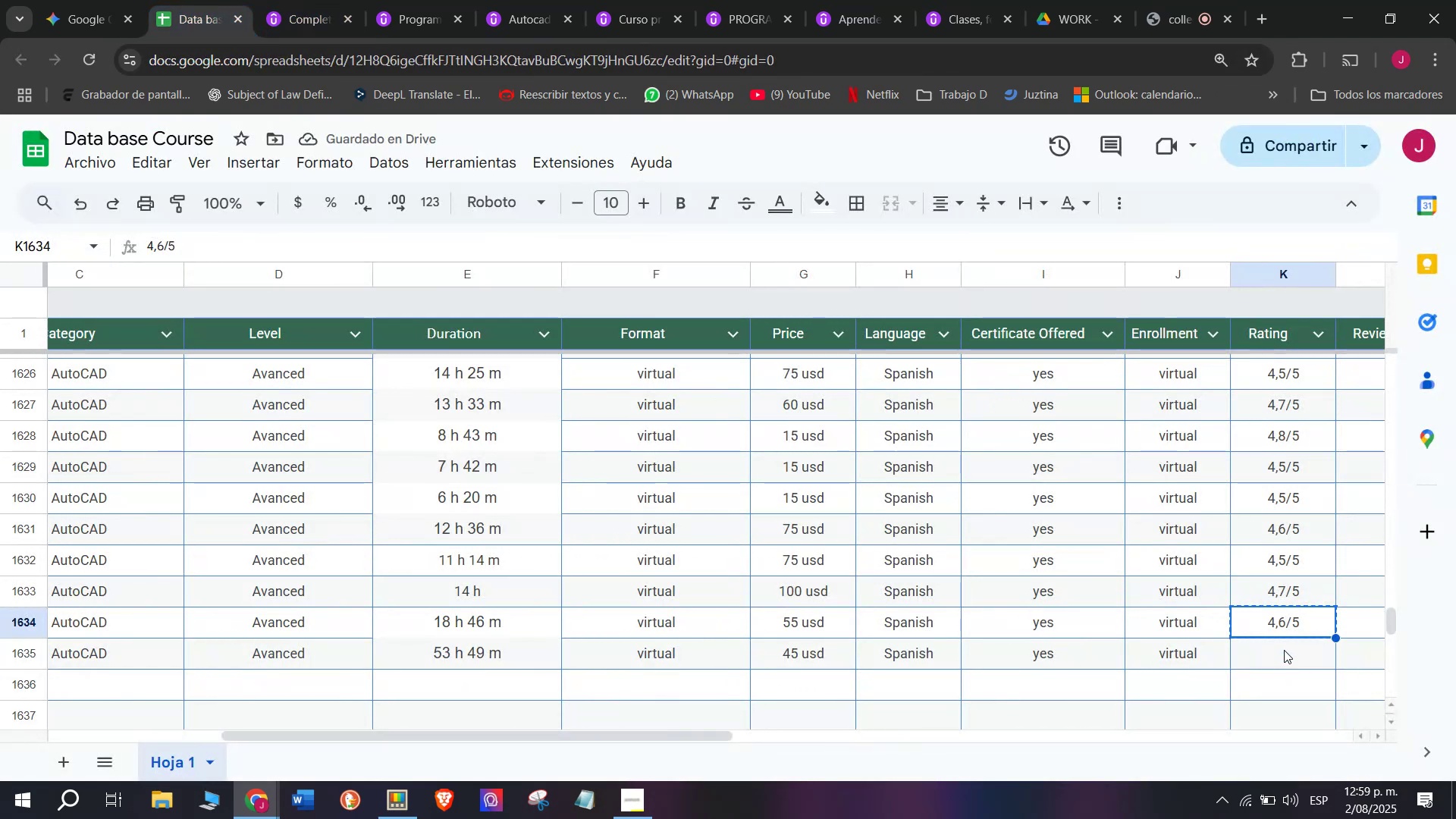 
key(Z)
 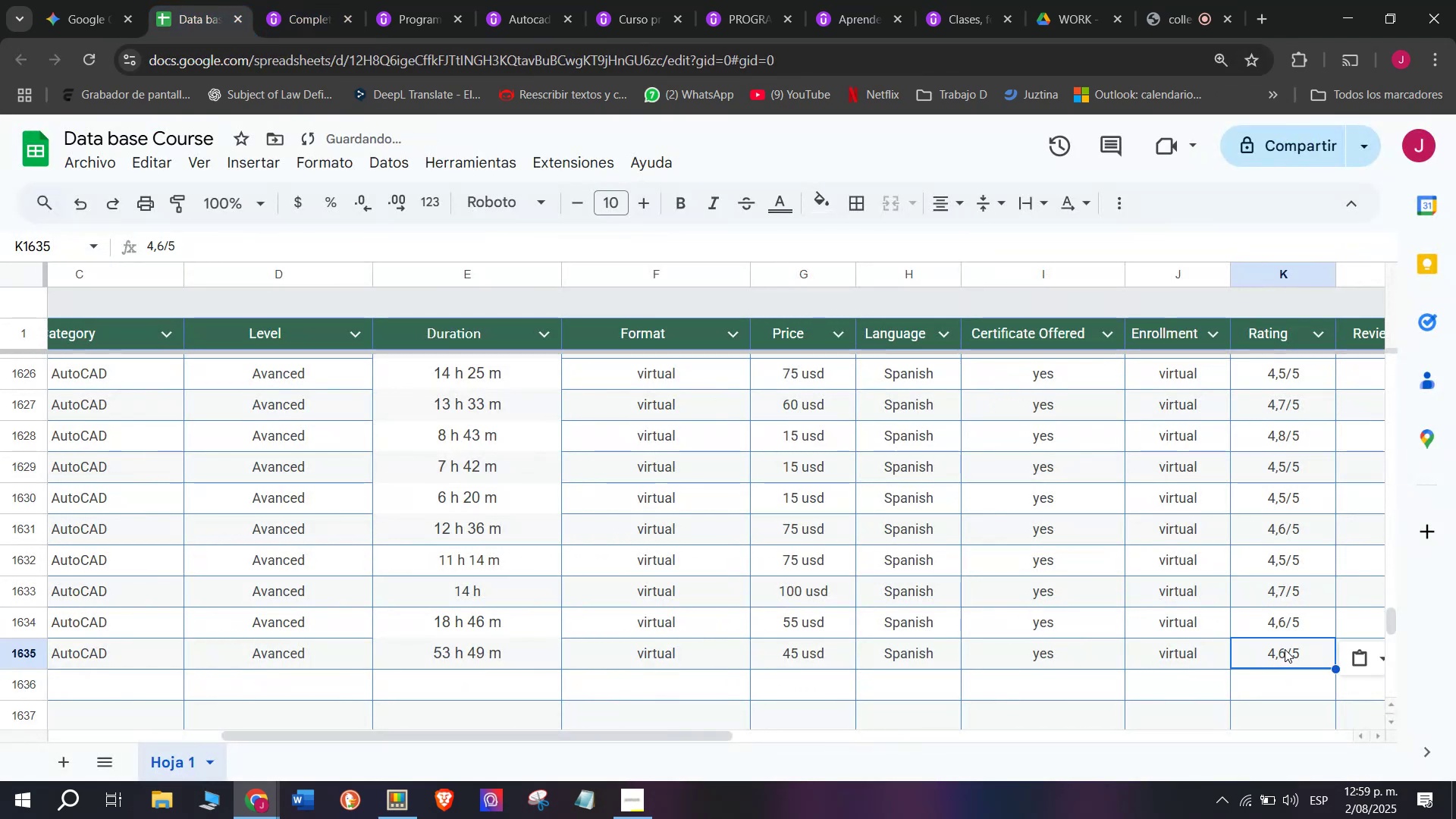 
key(Control+ControlLeft)
 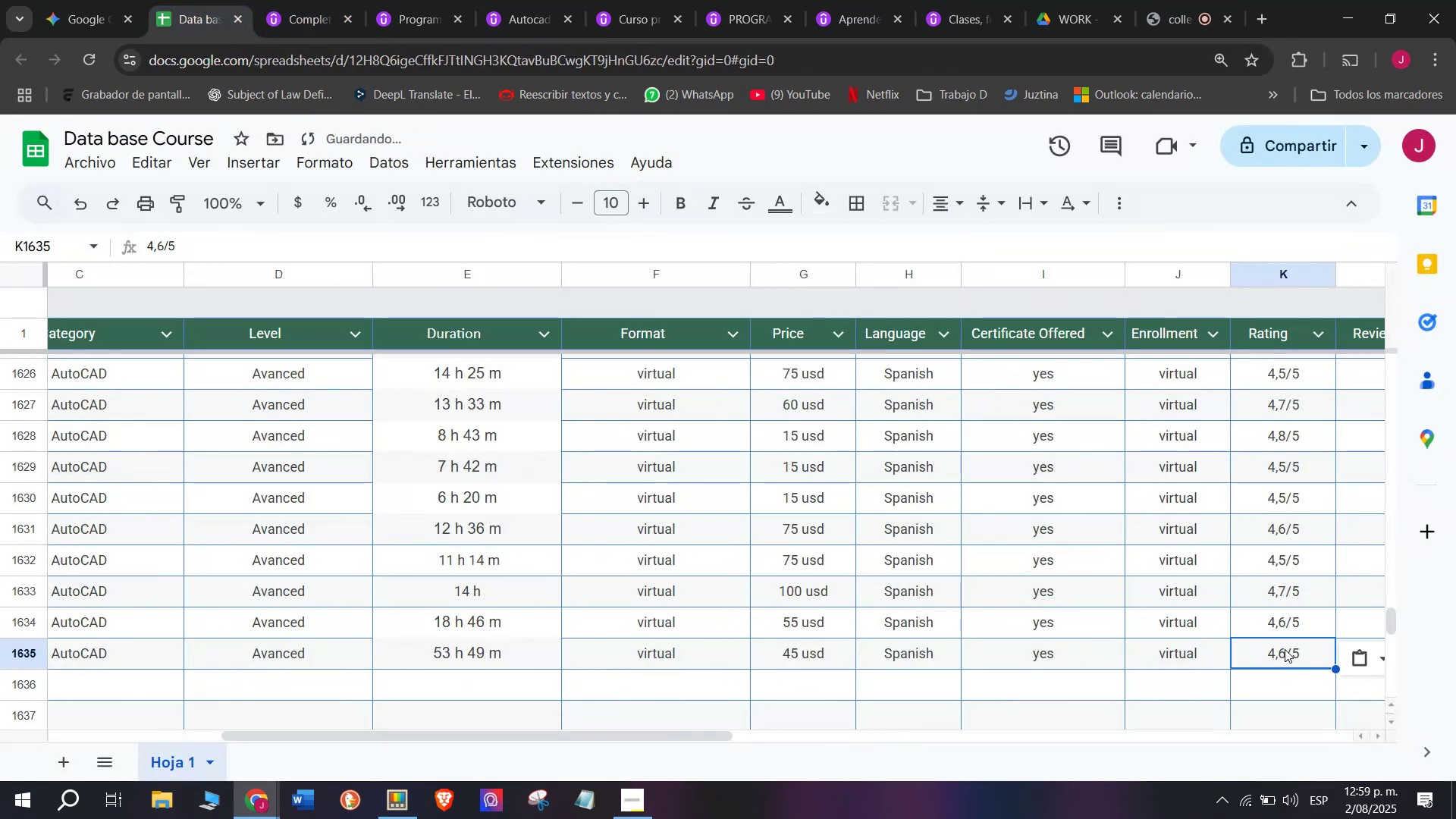 
key(Control+V)
 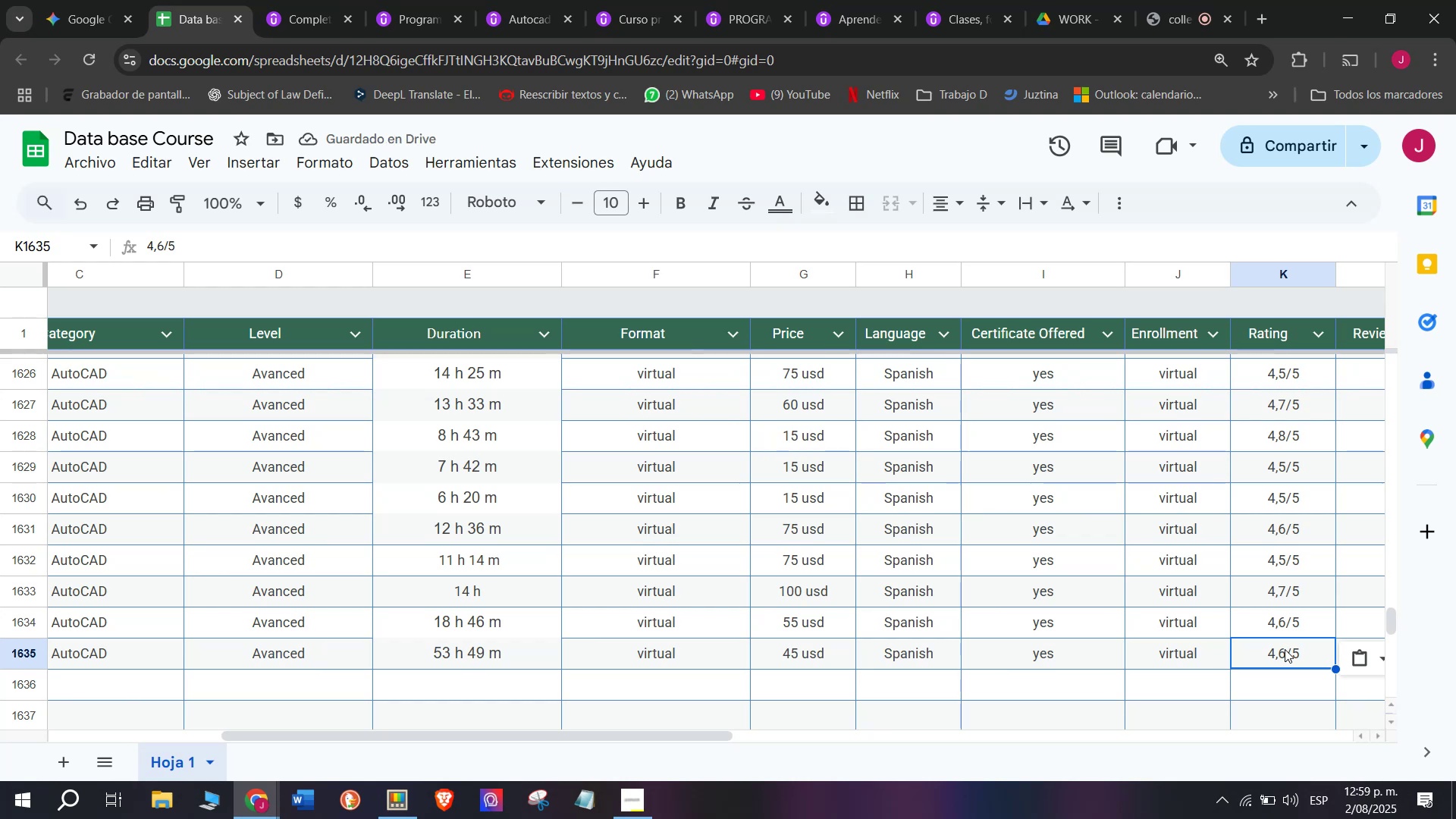 
wait(5.84)
 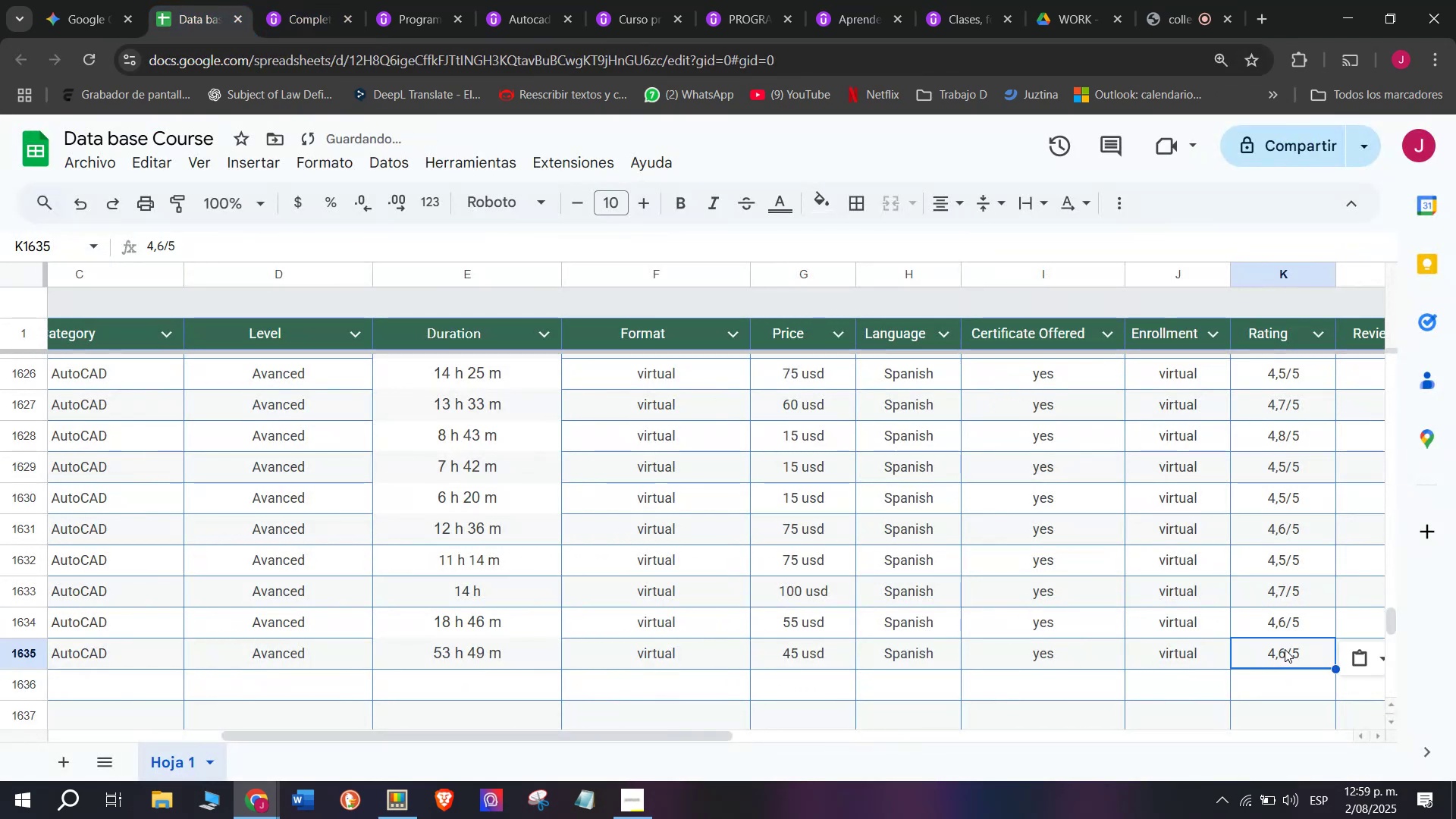 
scroll: coordinate [243, 651], scroll_direction: down, amount: 3.0
 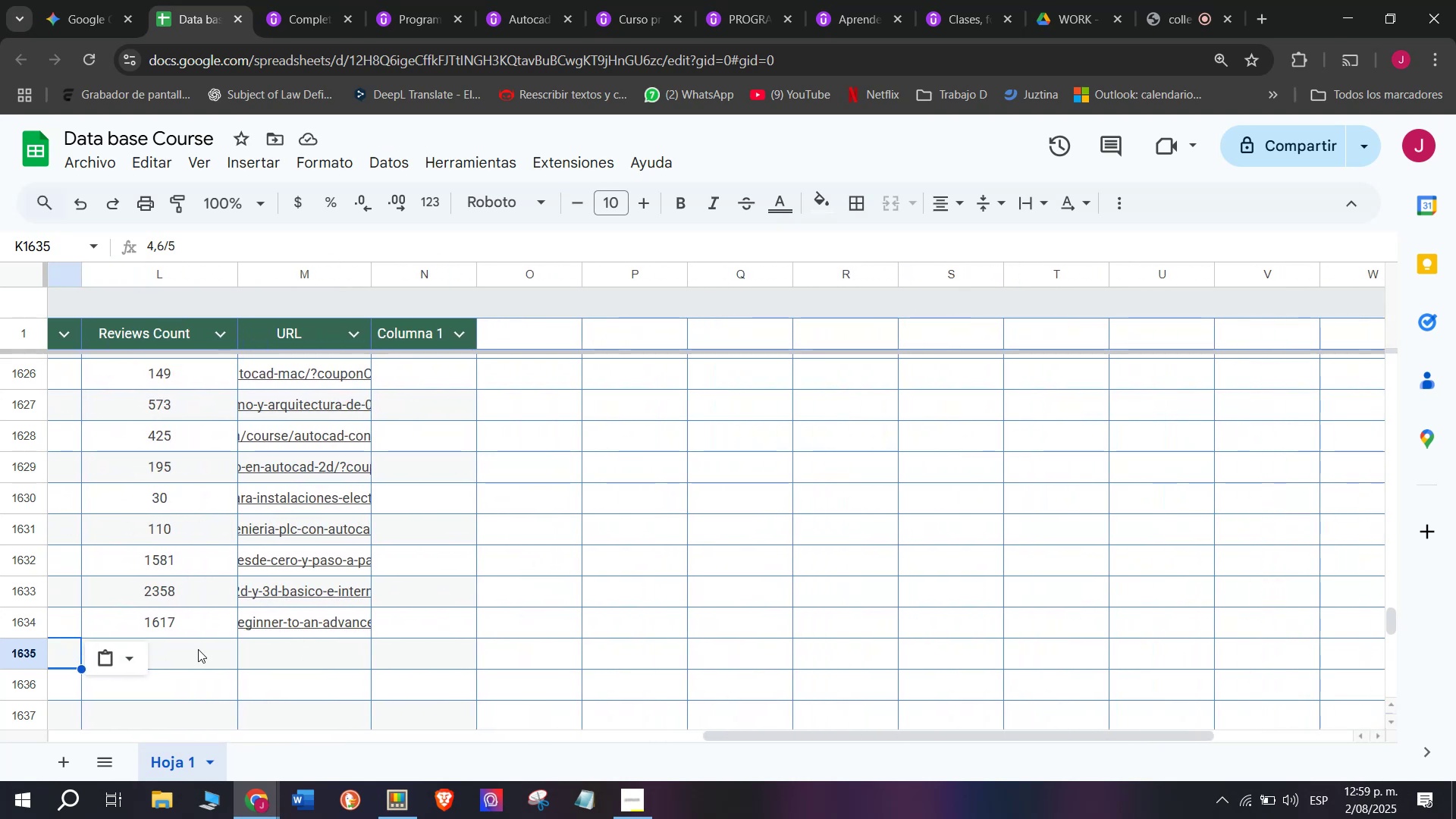 
left_click([198, 649])
 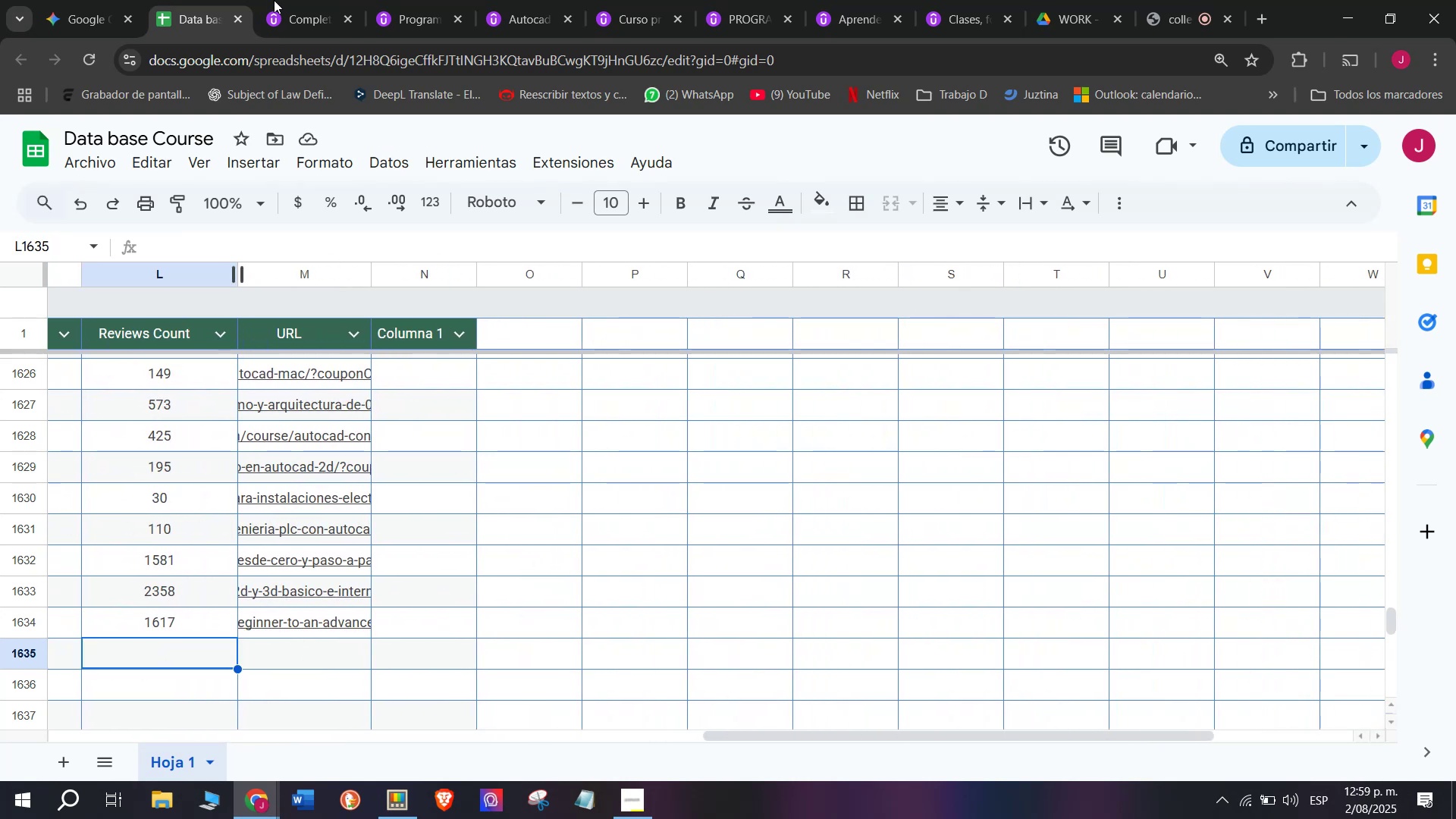 
left_click([281, 0])
 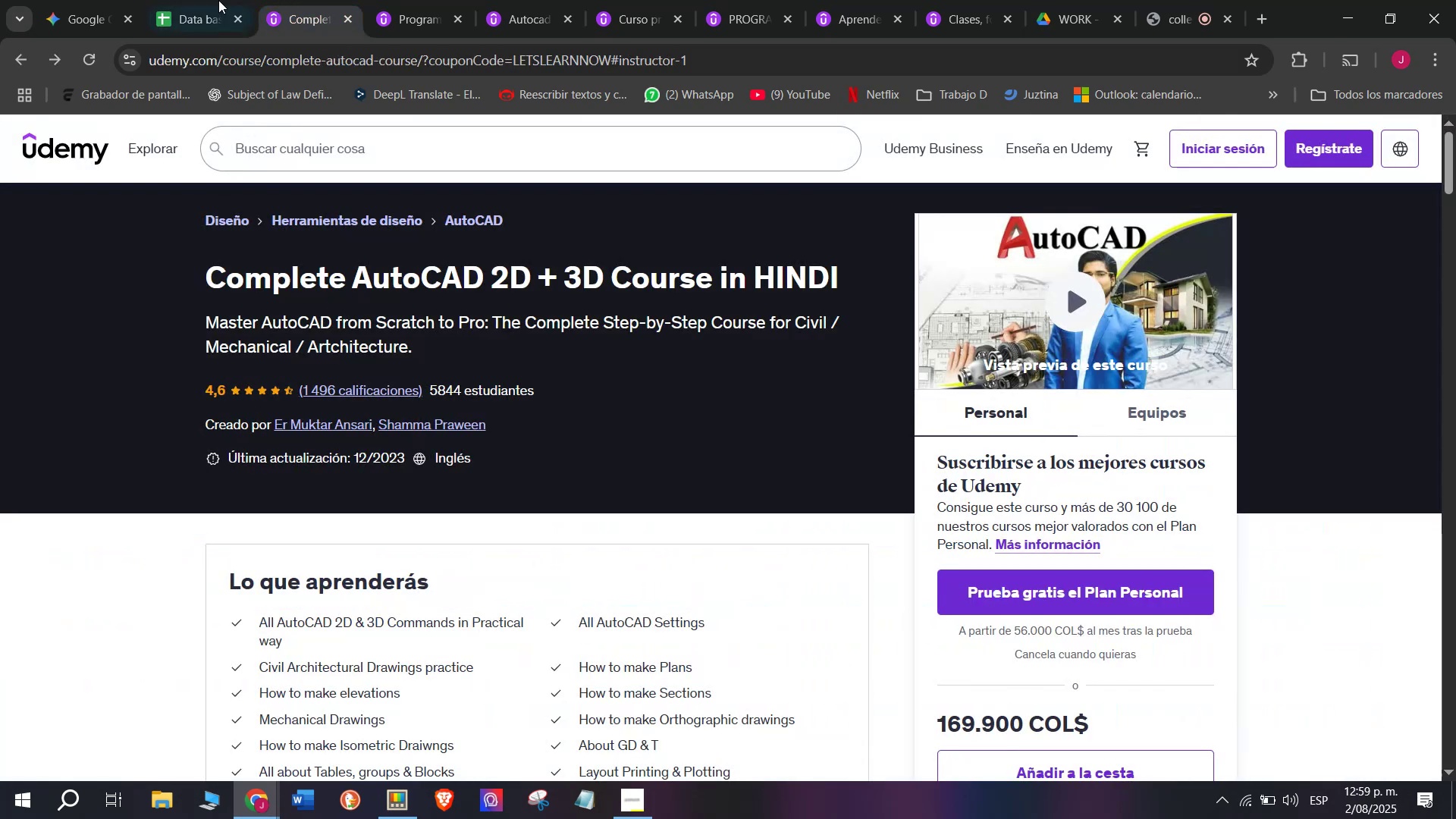 
left_click([193, 0])
 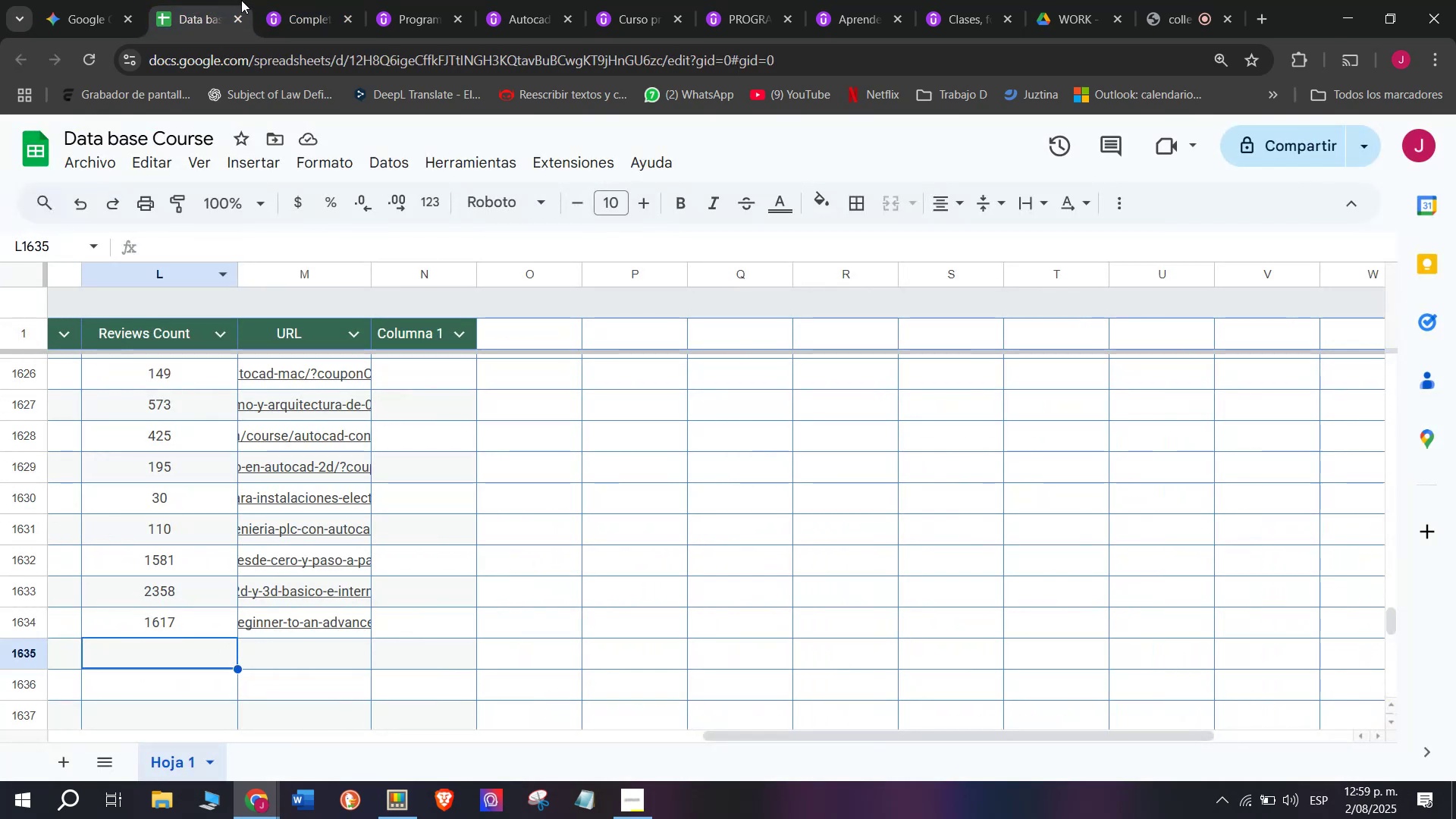 
left_click([257, 0])
 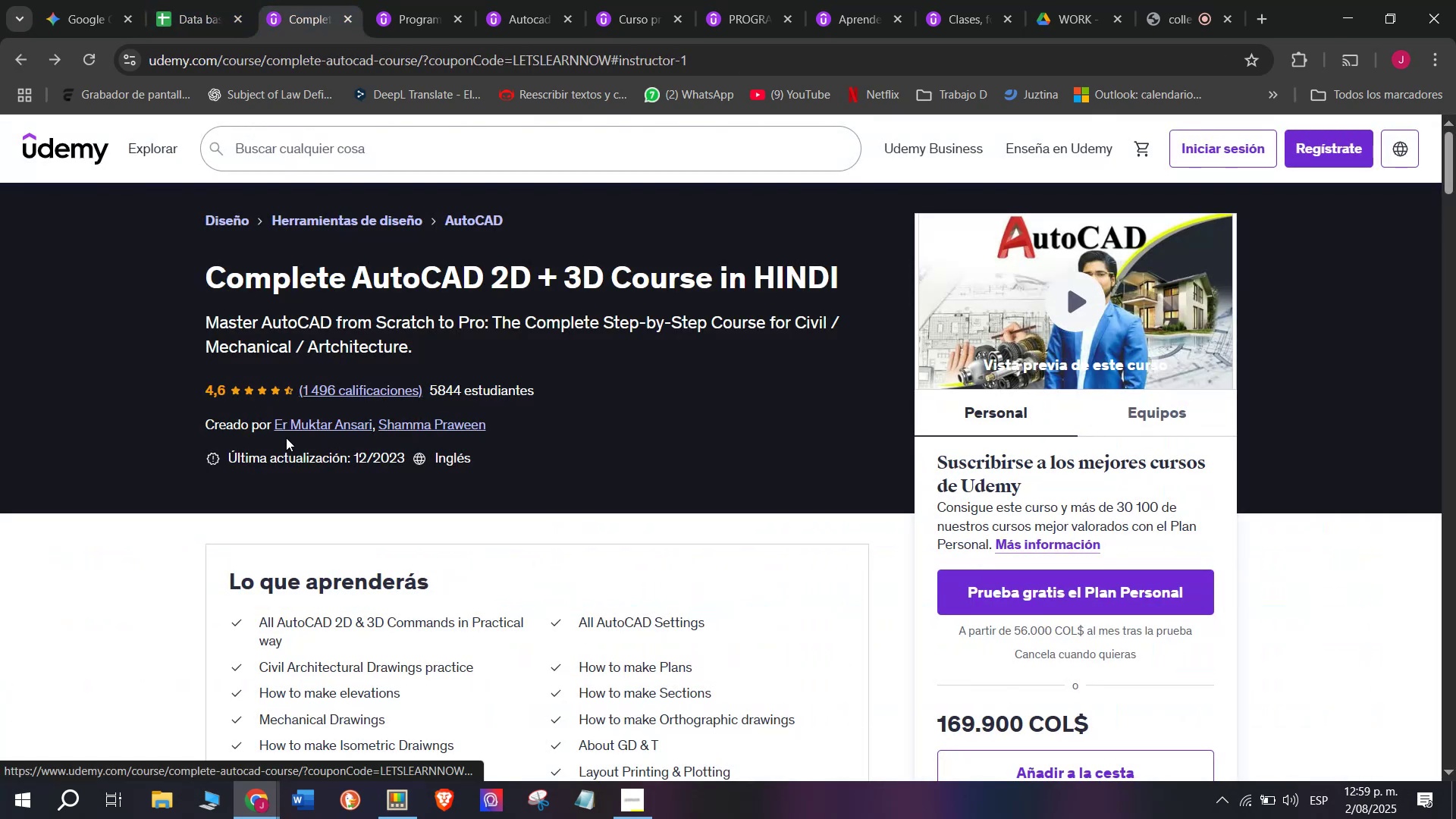 
left_click([306, 419])
 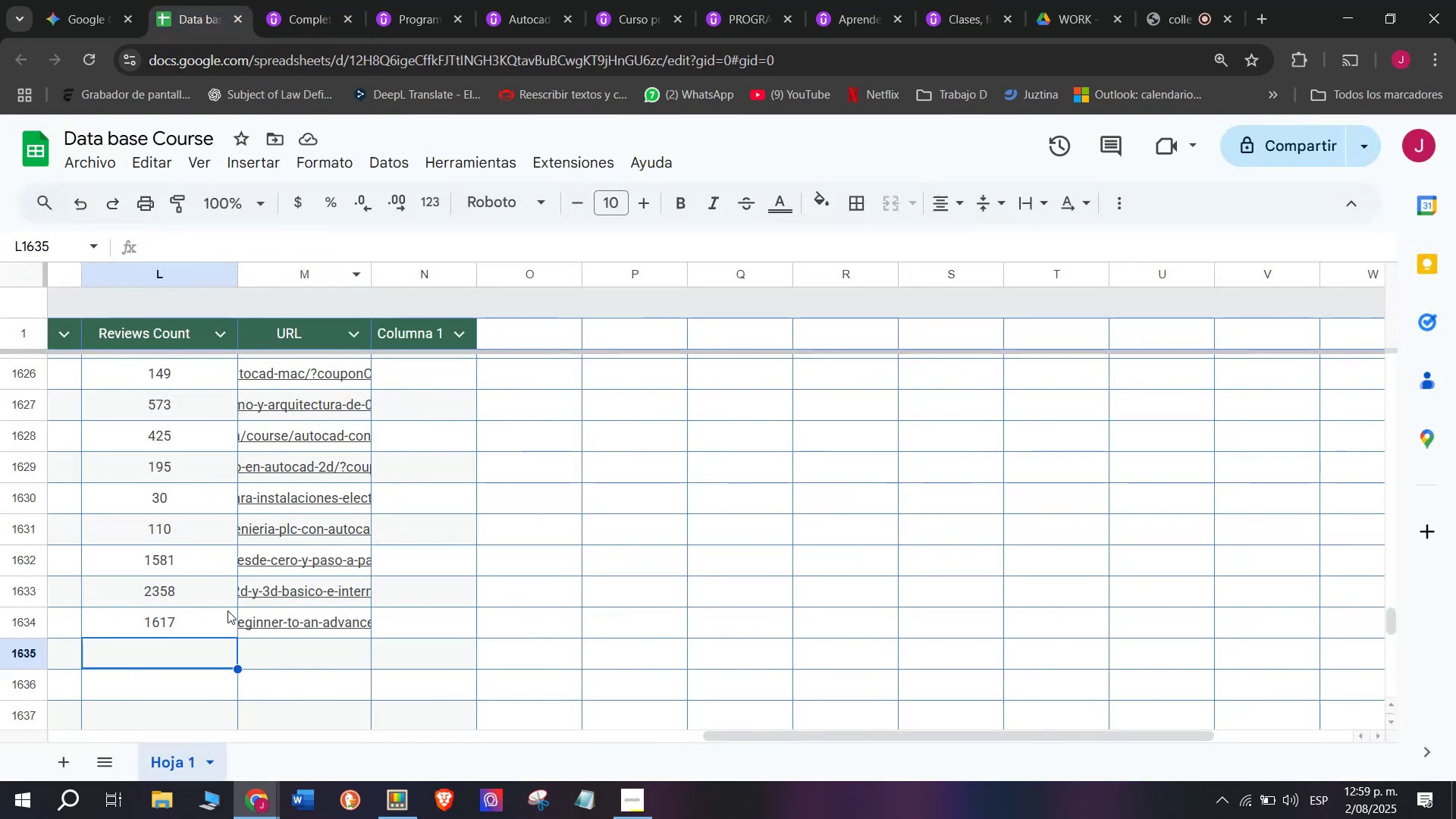 
scroll: coordinate [416, 606], scroll_direction: up, amount: 3.0
 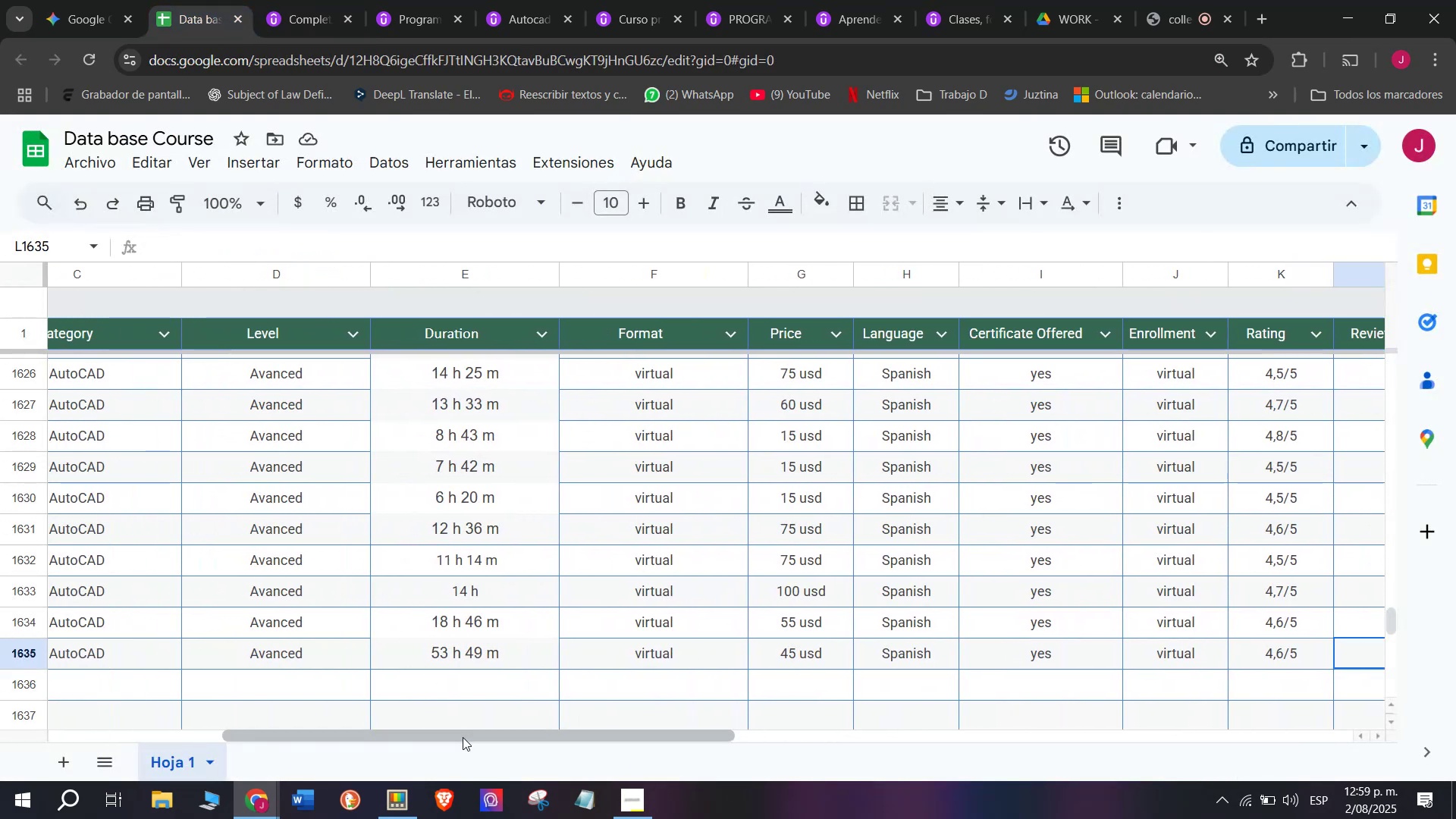 
left_click_drag(start_coordinate=[463, 737], to_coordinate=[696, 766])
 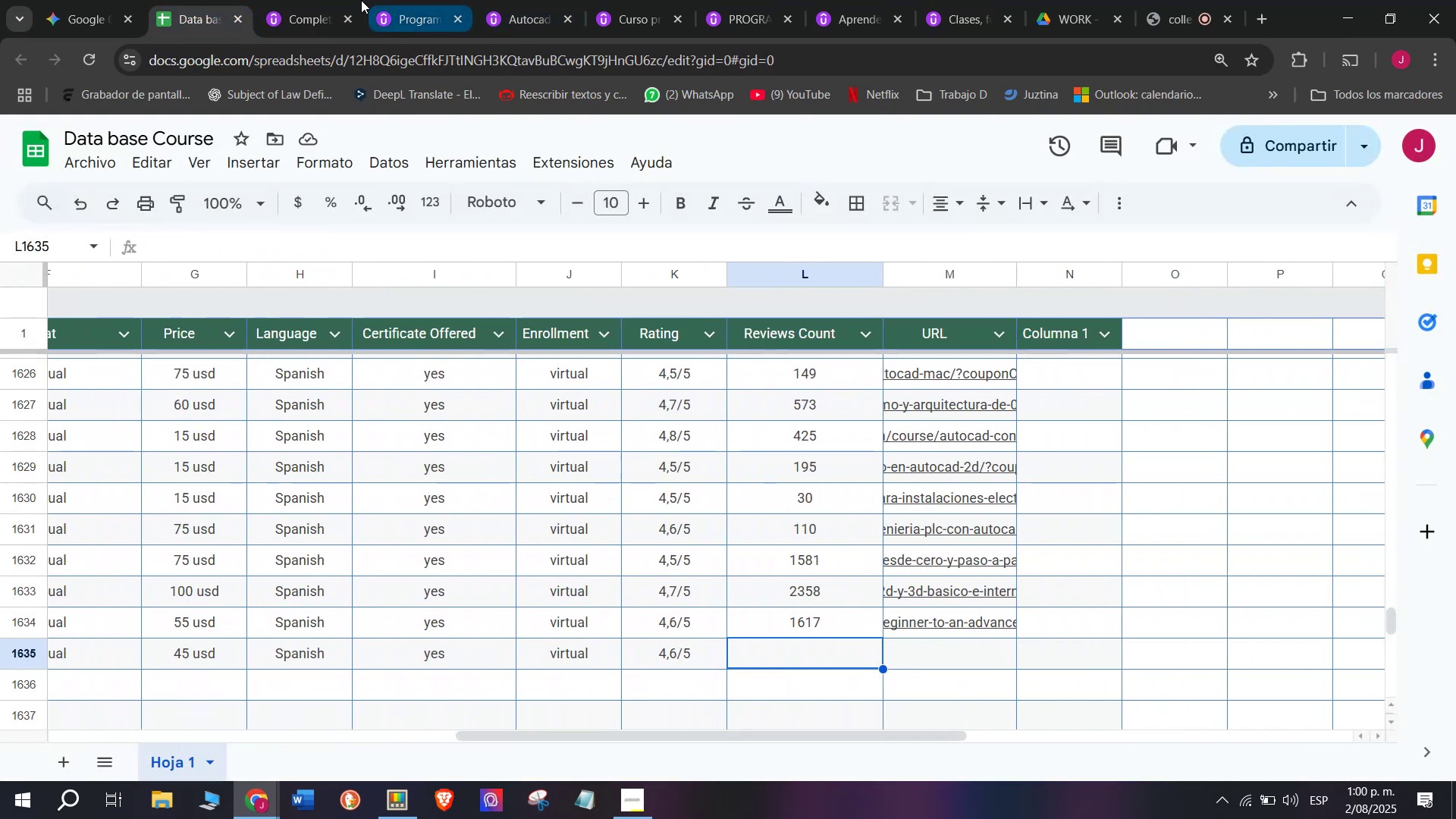 
left_click([290, 0])
 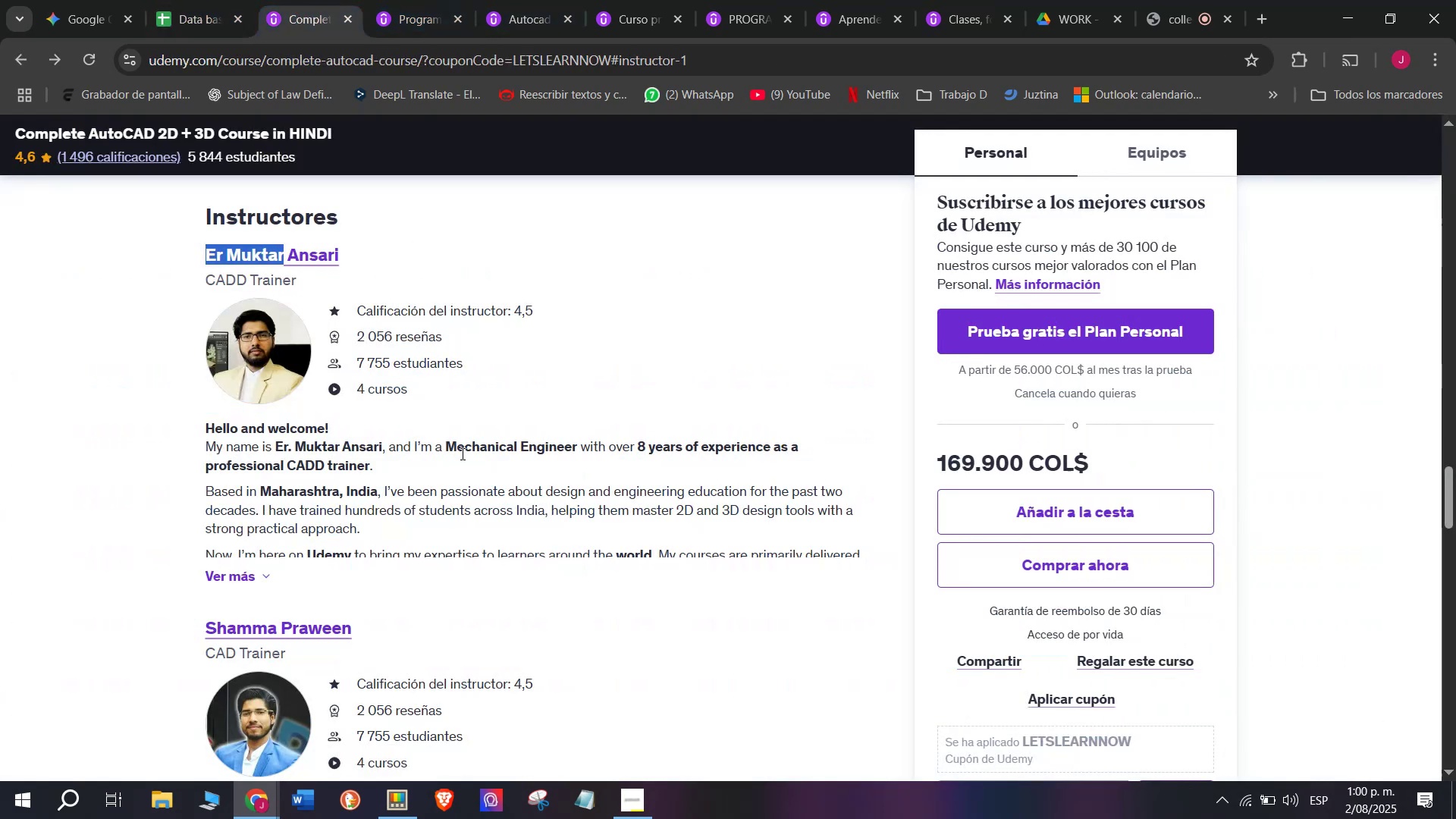 
scroll: coordinate [438, 422], scroll_direction: up, amount: 10.0
 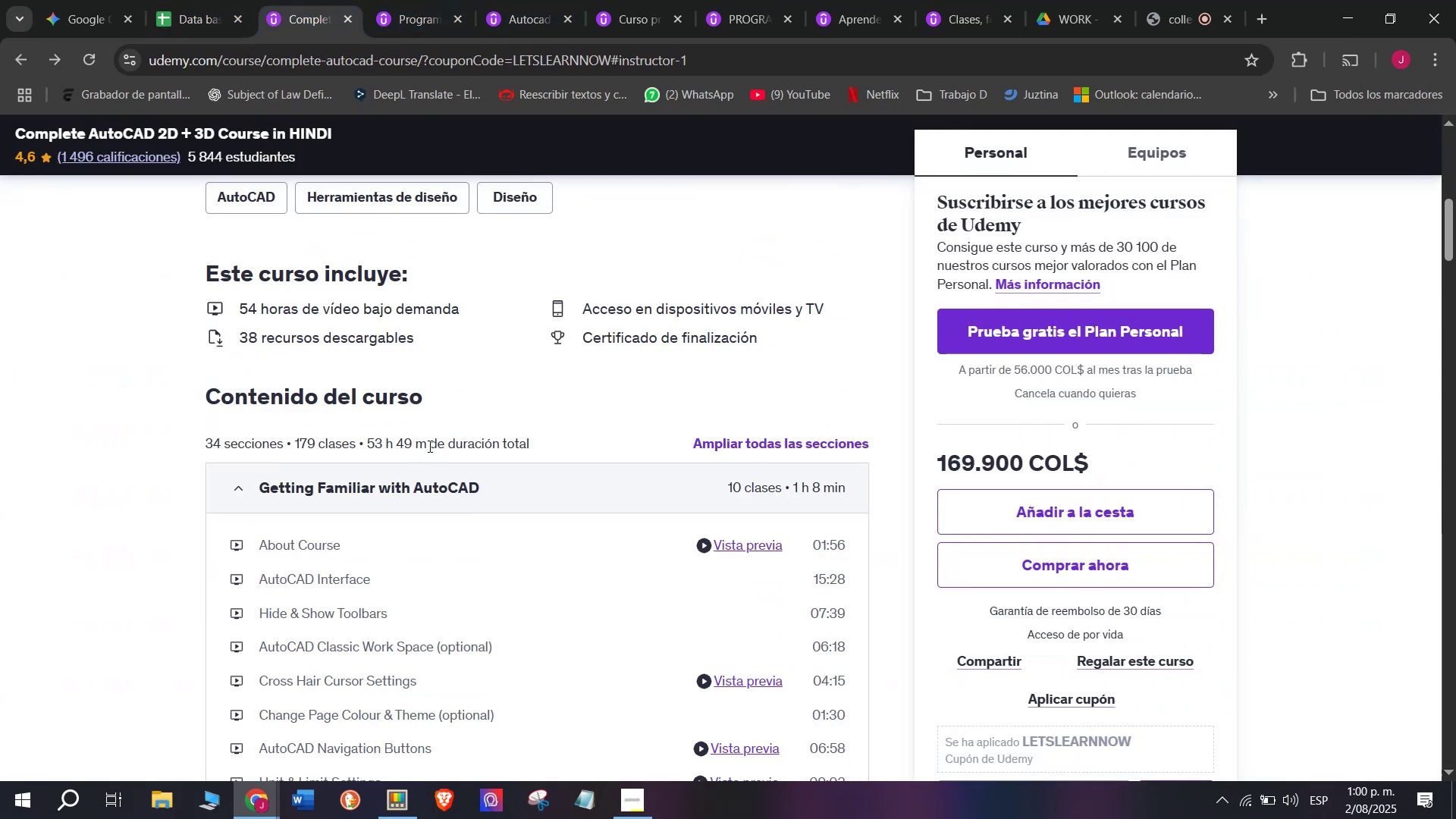 
left_click([206, 0])
 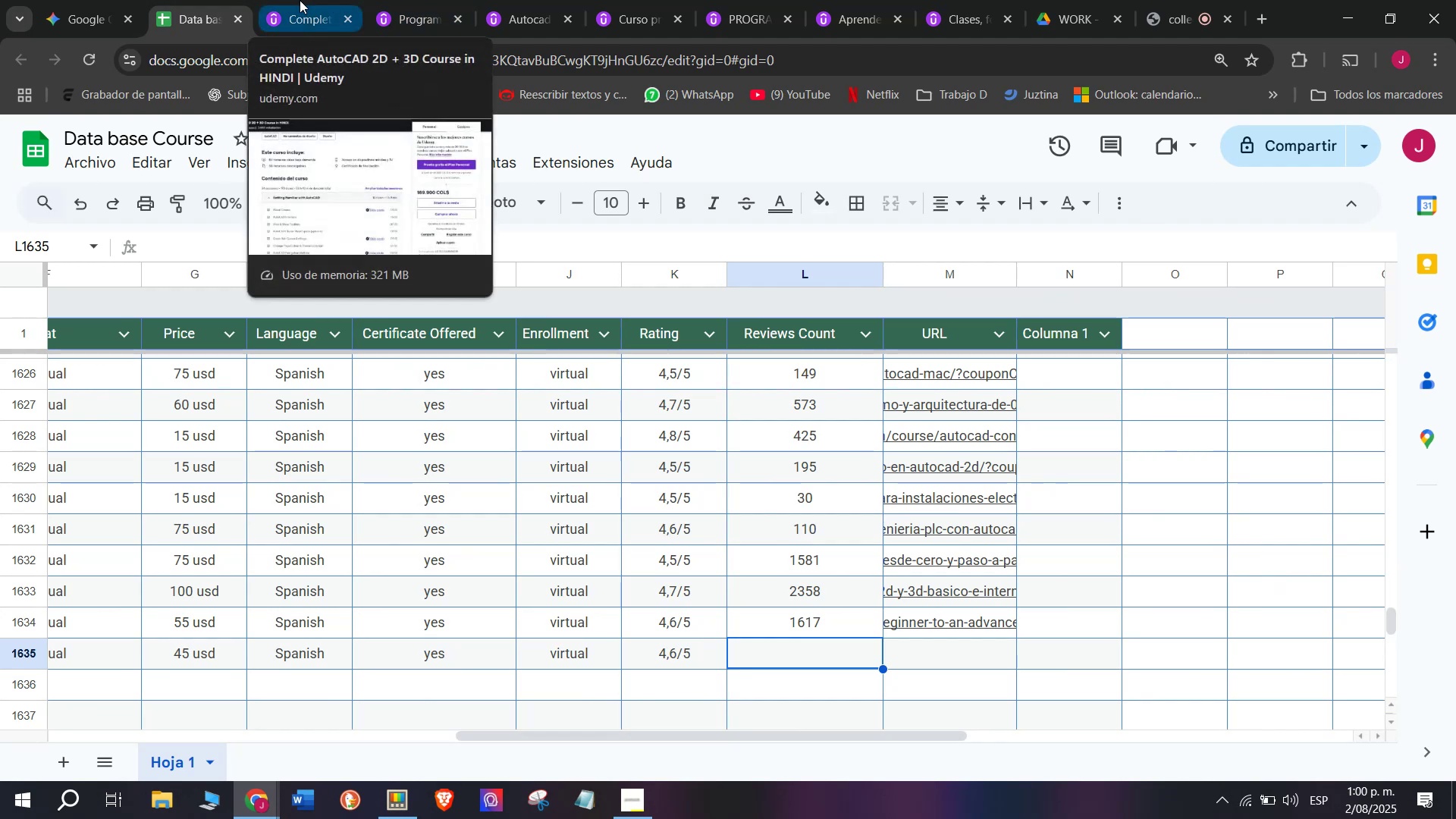 
left_click([300, 0])
 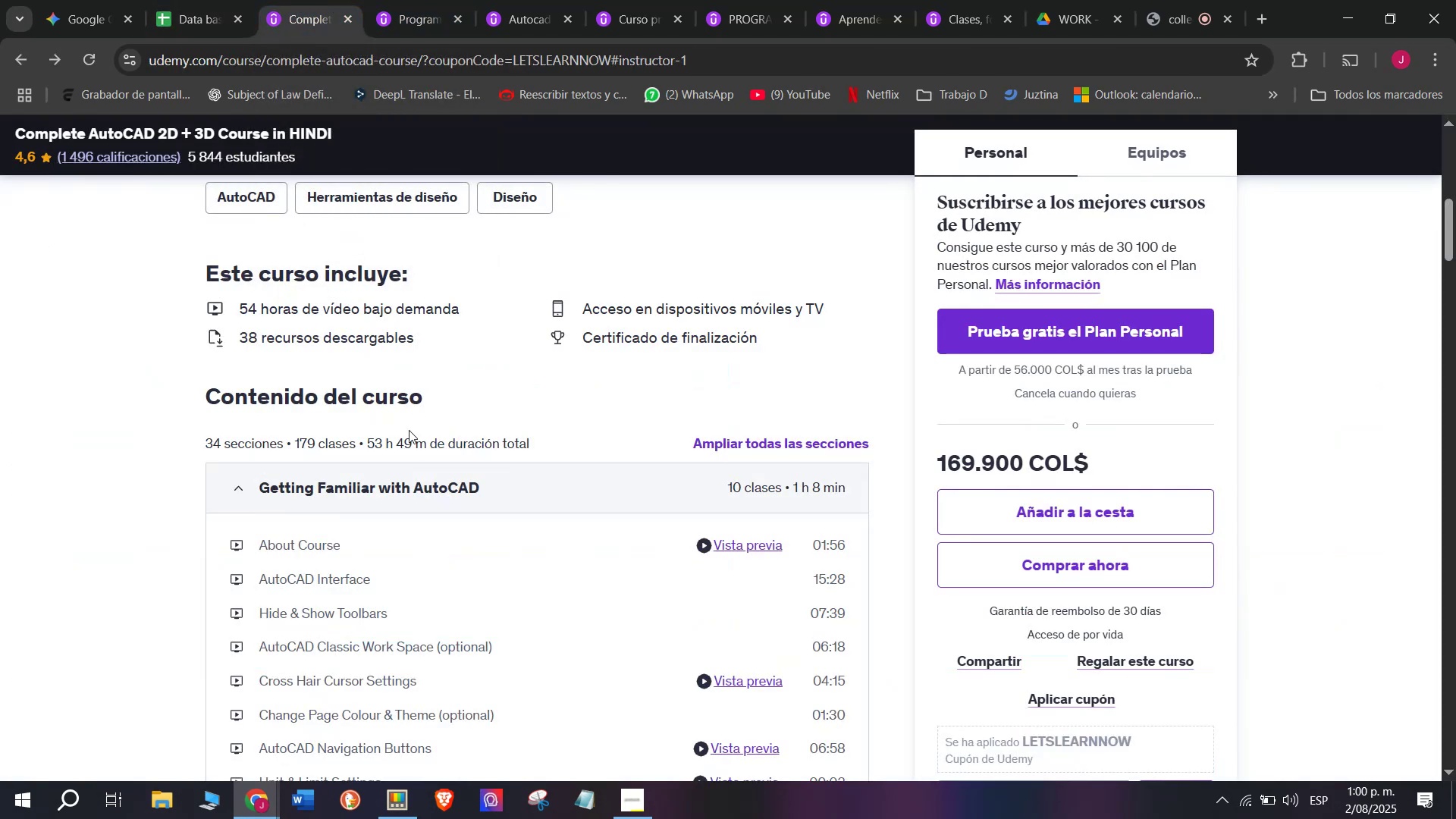 
scroll: coordinate [386, 413], scroll_direction: up, amount: 3.0
 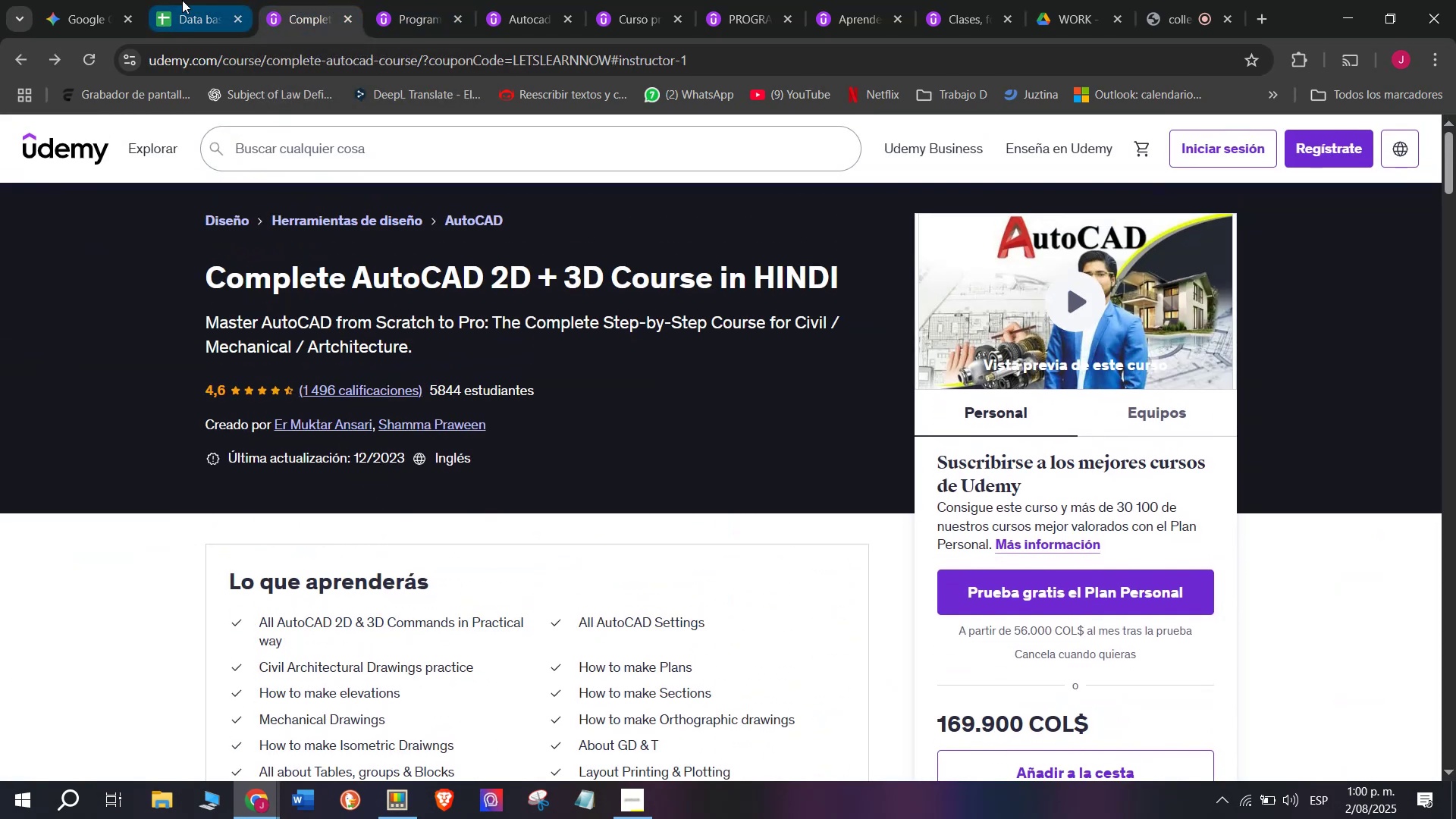 
left_click([182, 0])
 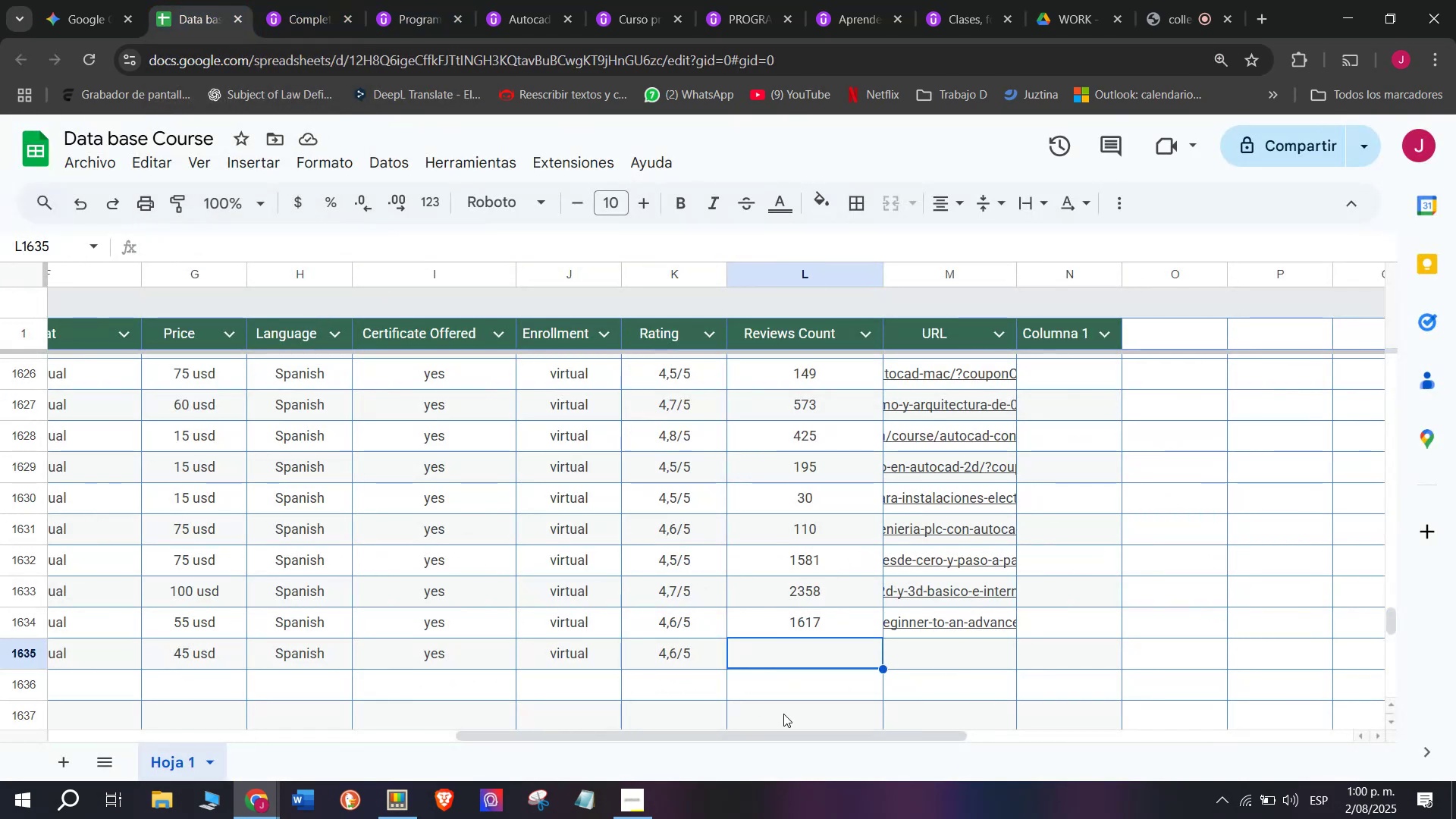 
type(1496)
 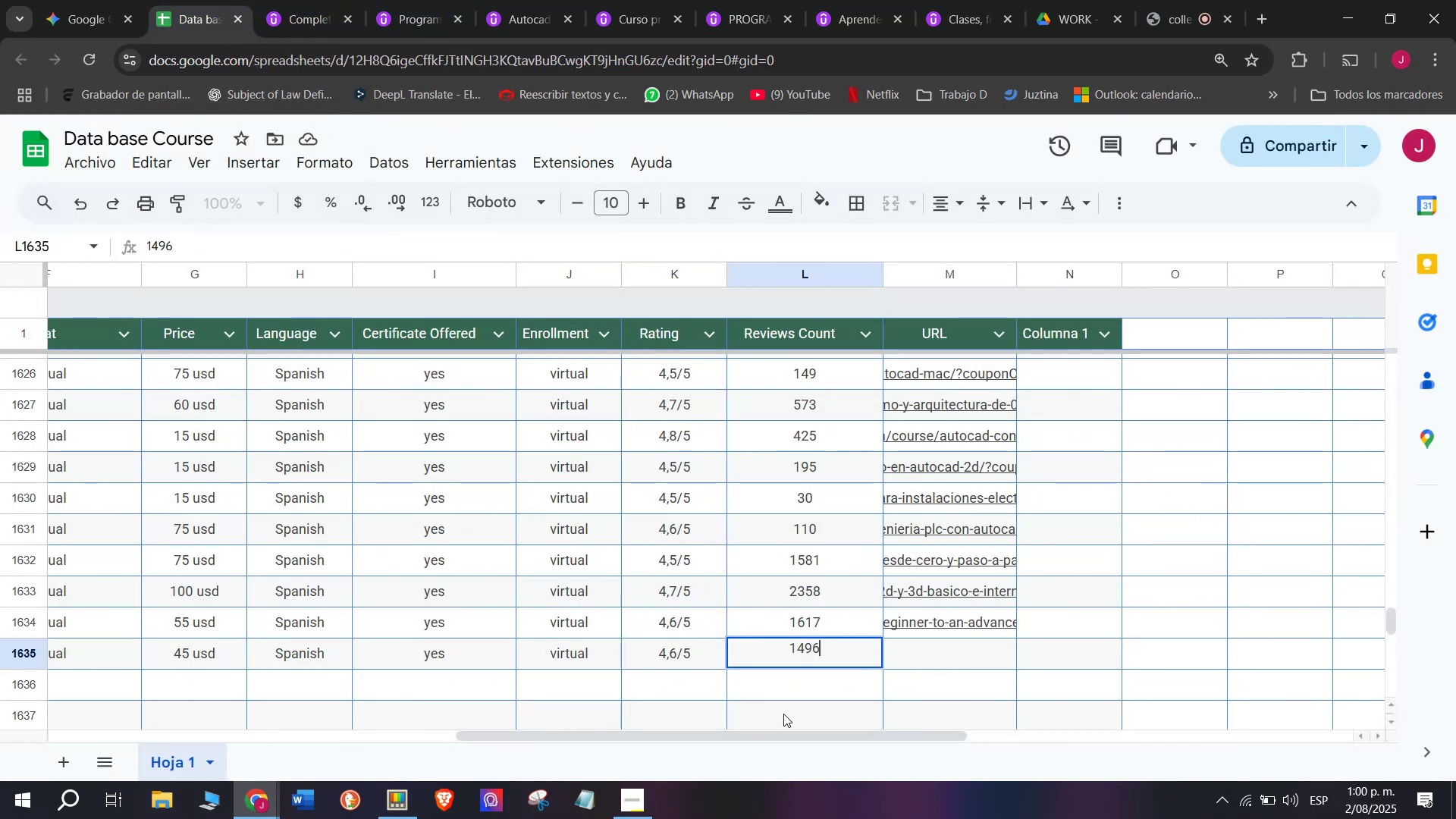 
left_click_drag(start_coordinate=[783, 714], to_coordinate=[855, 818])
 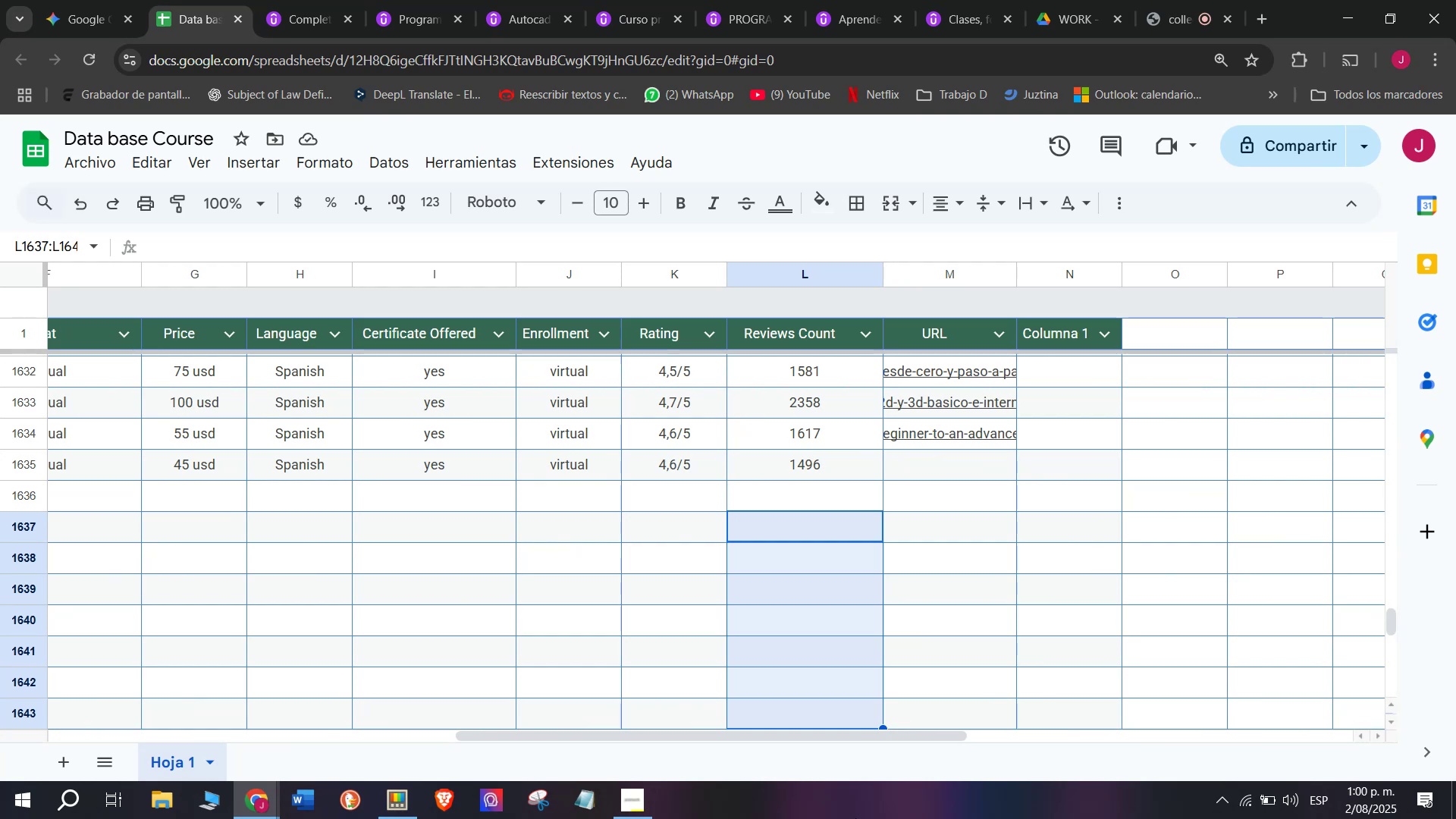 
wait(16.48)
 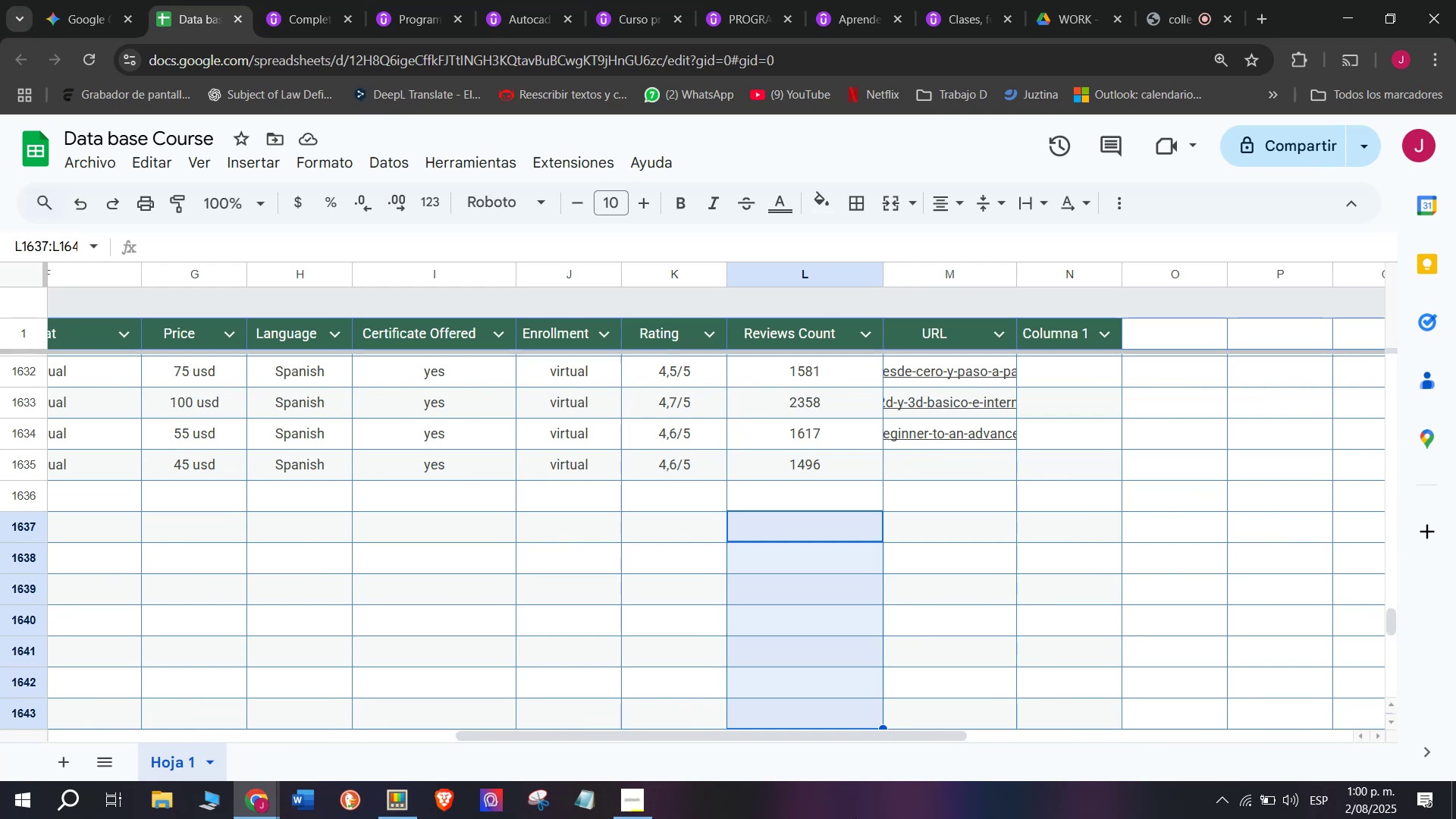 
left_click([954, 472])
 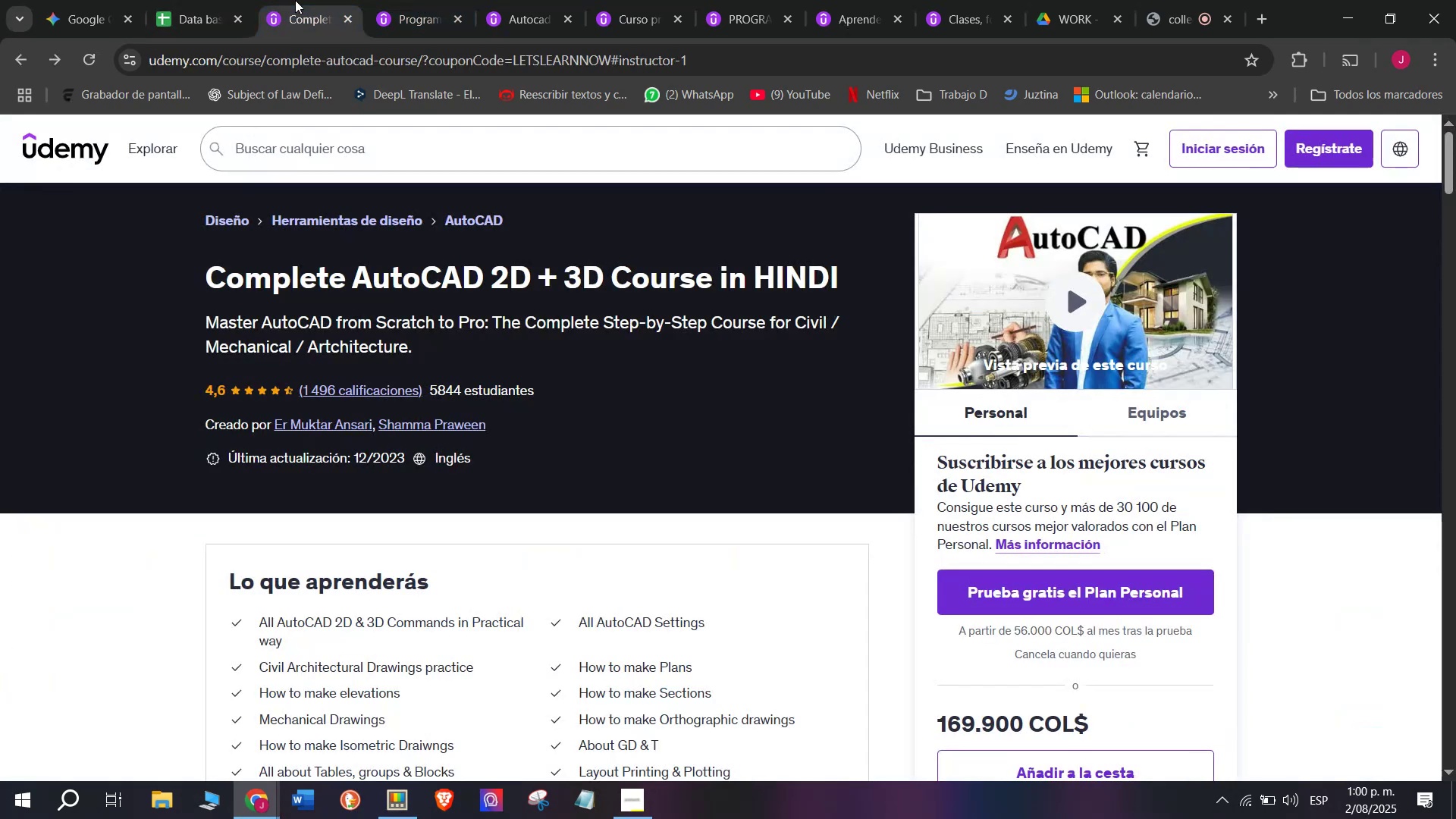 
double_click([325, 62])
 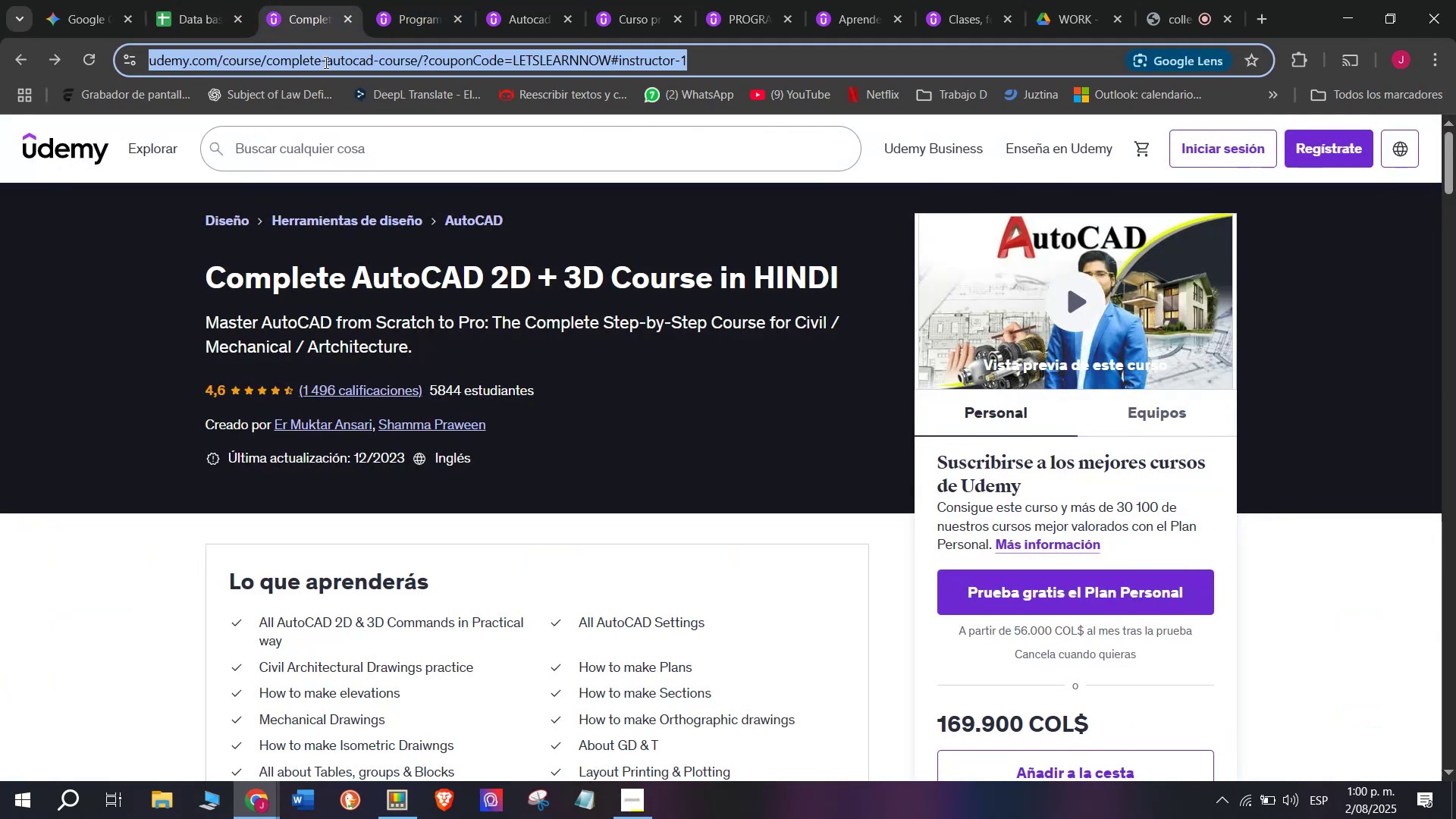 
triple_click([325, 62])
 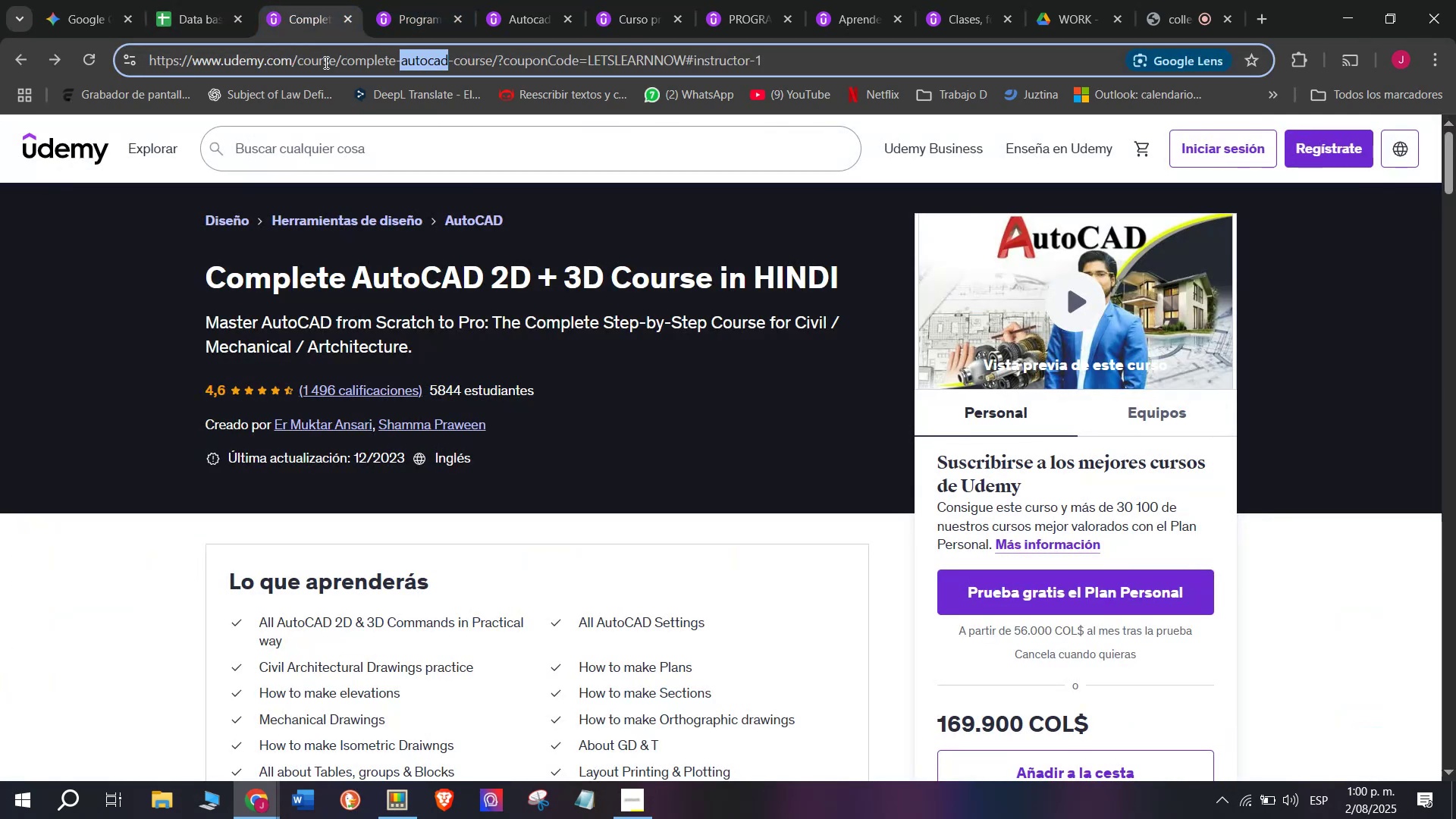 
triple_click([325, 62])
 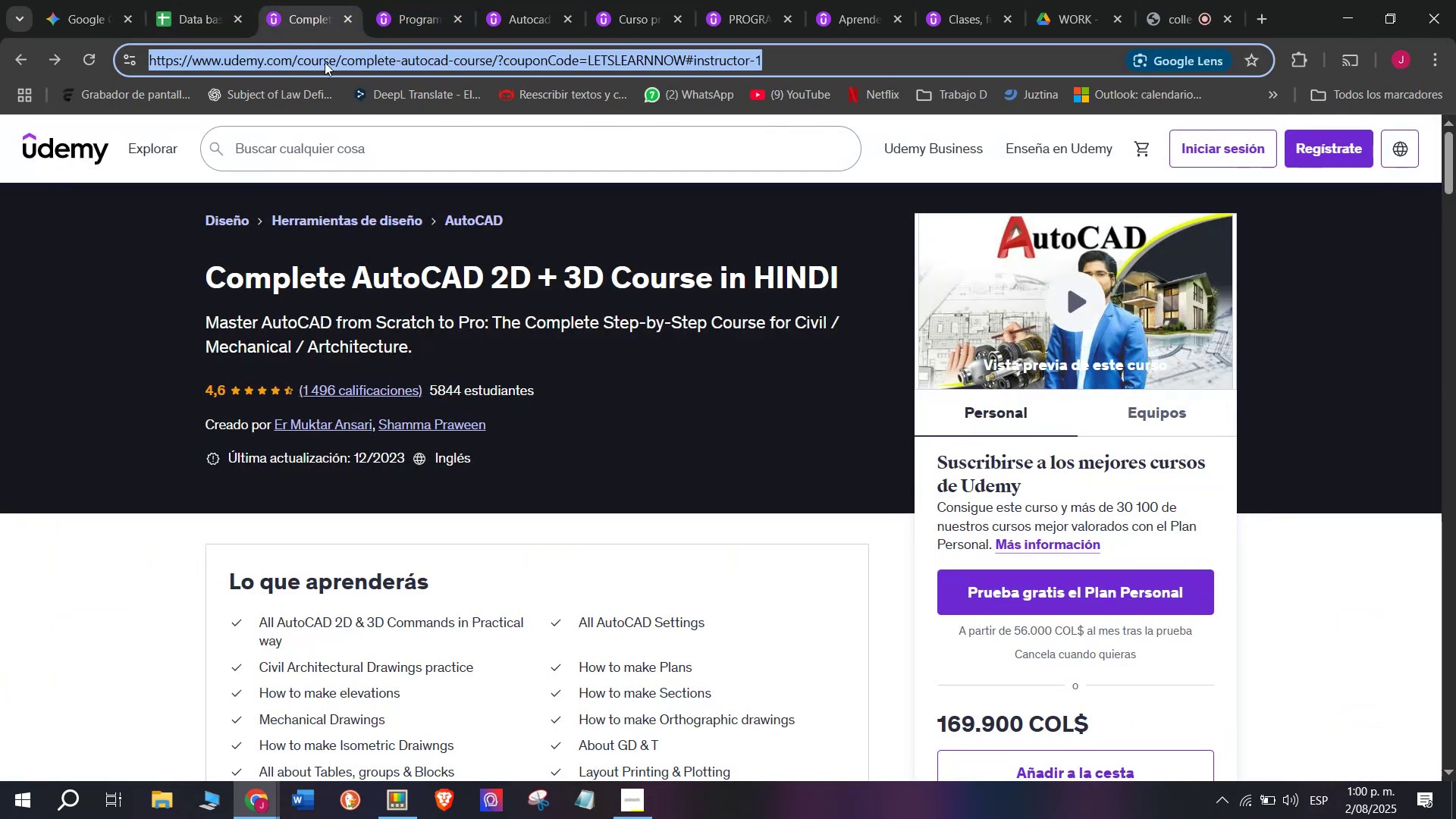 
key(Control+ControlLeft)
 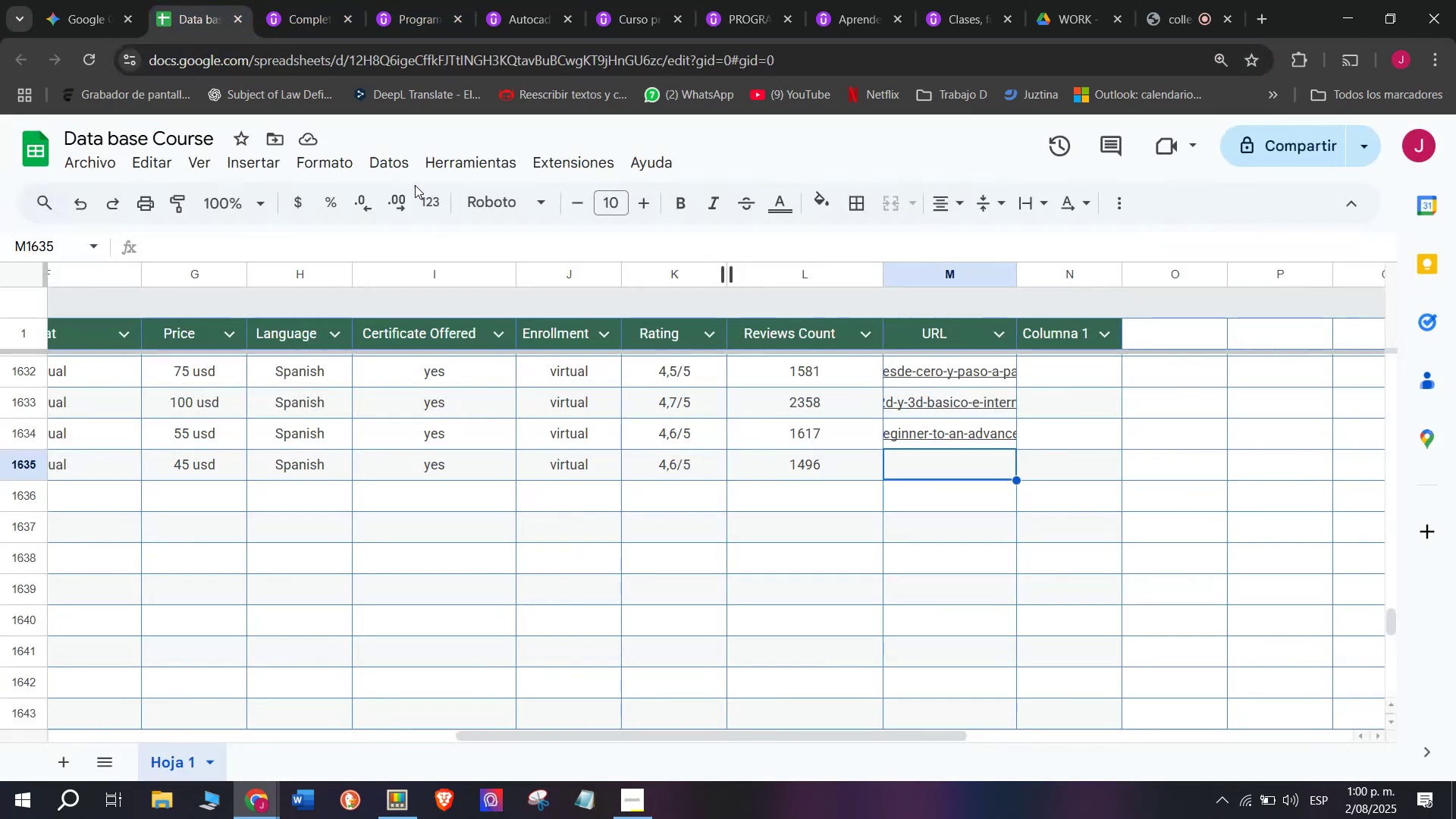 
key(Break)
 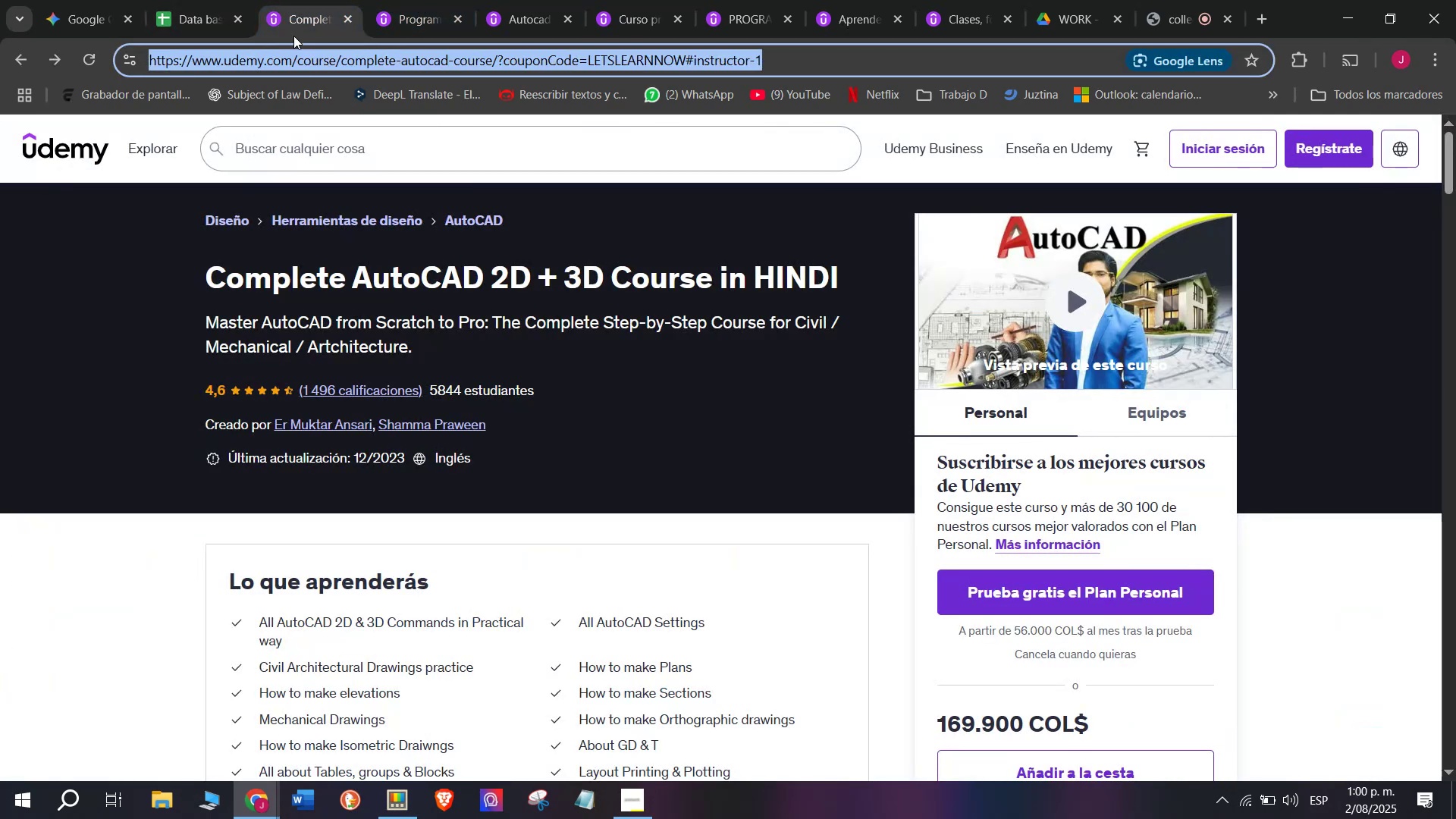 
key(Control+C)
 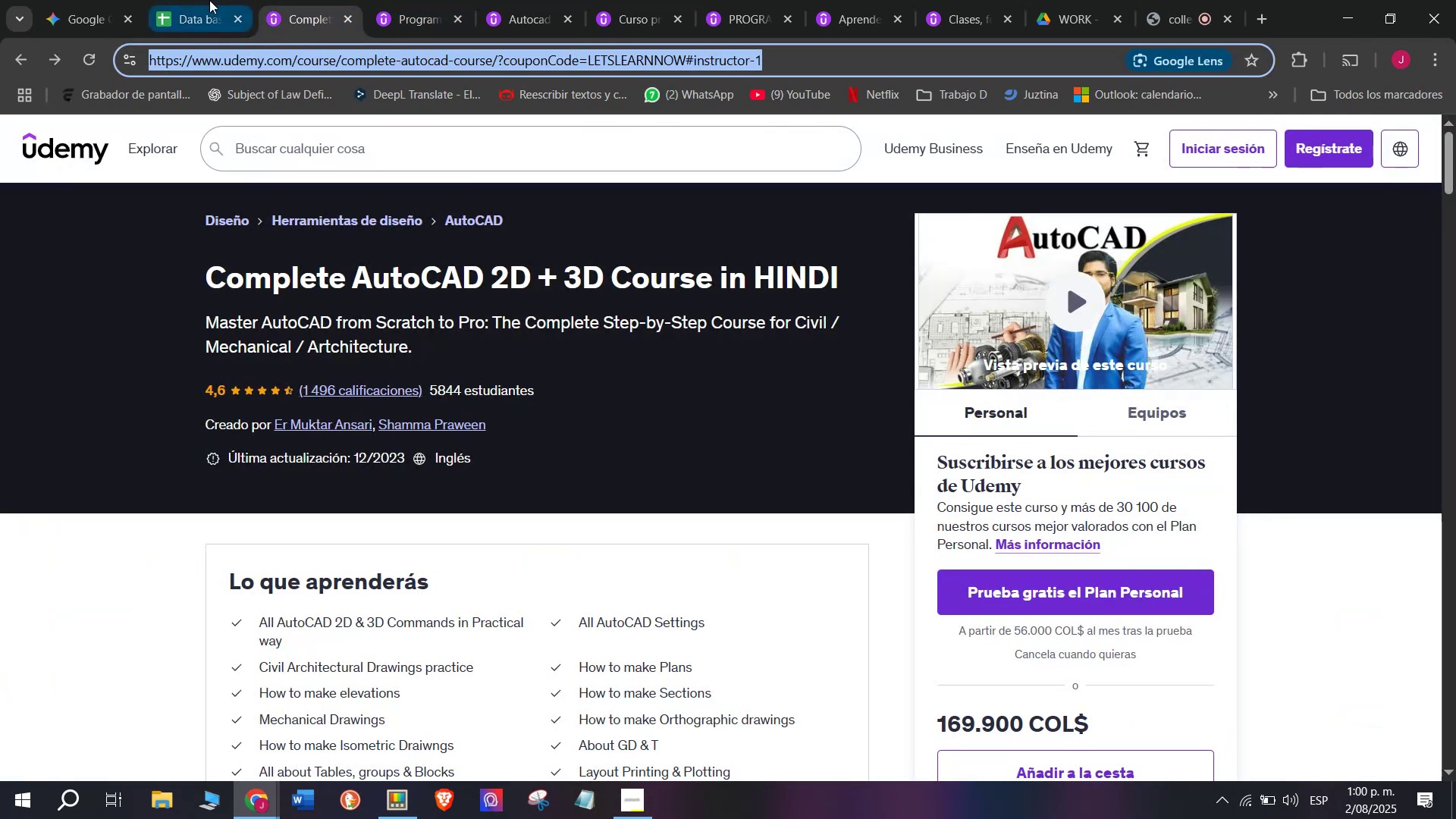 
triple_click([209, 0])
 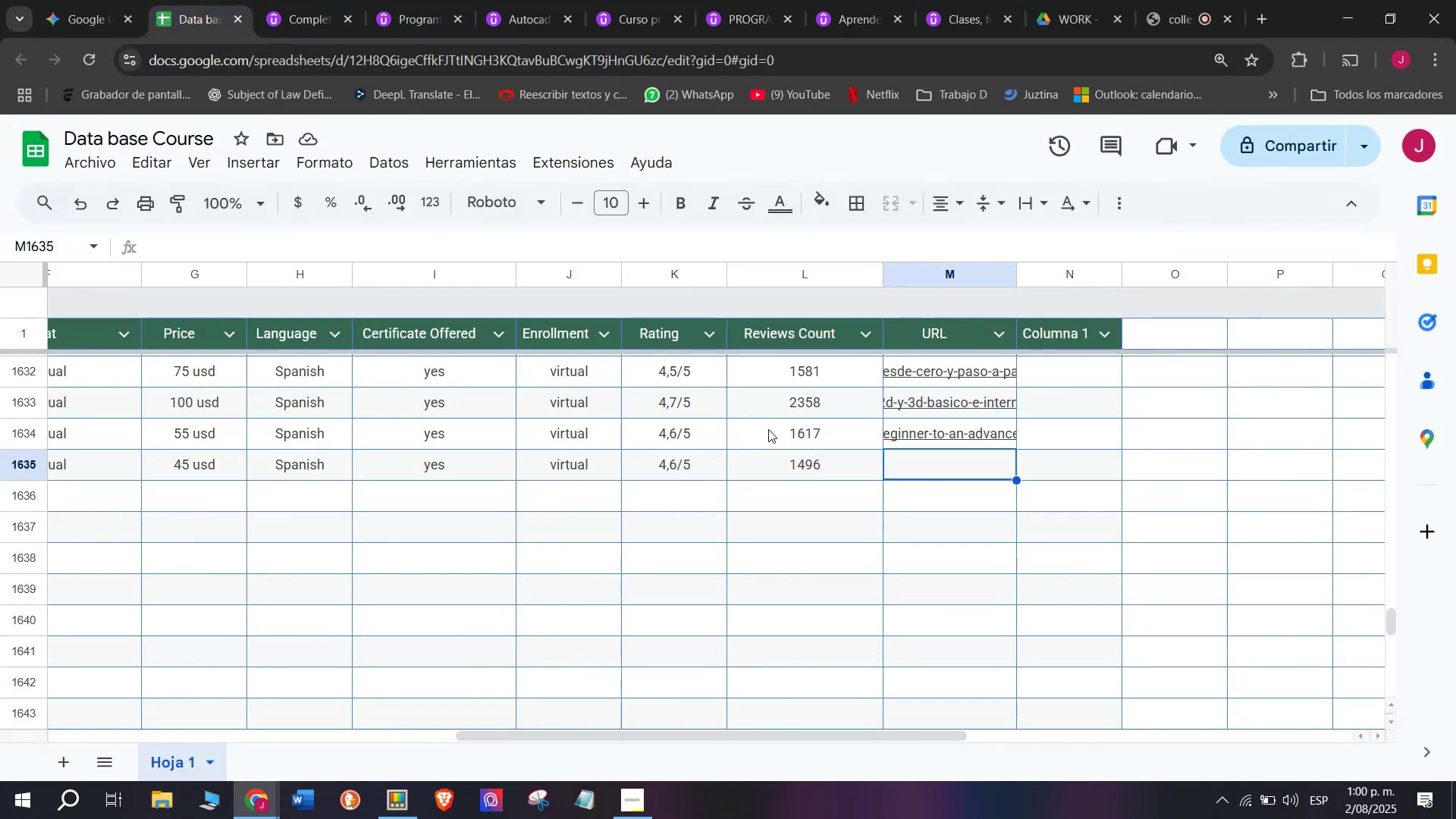 
key(Z)
 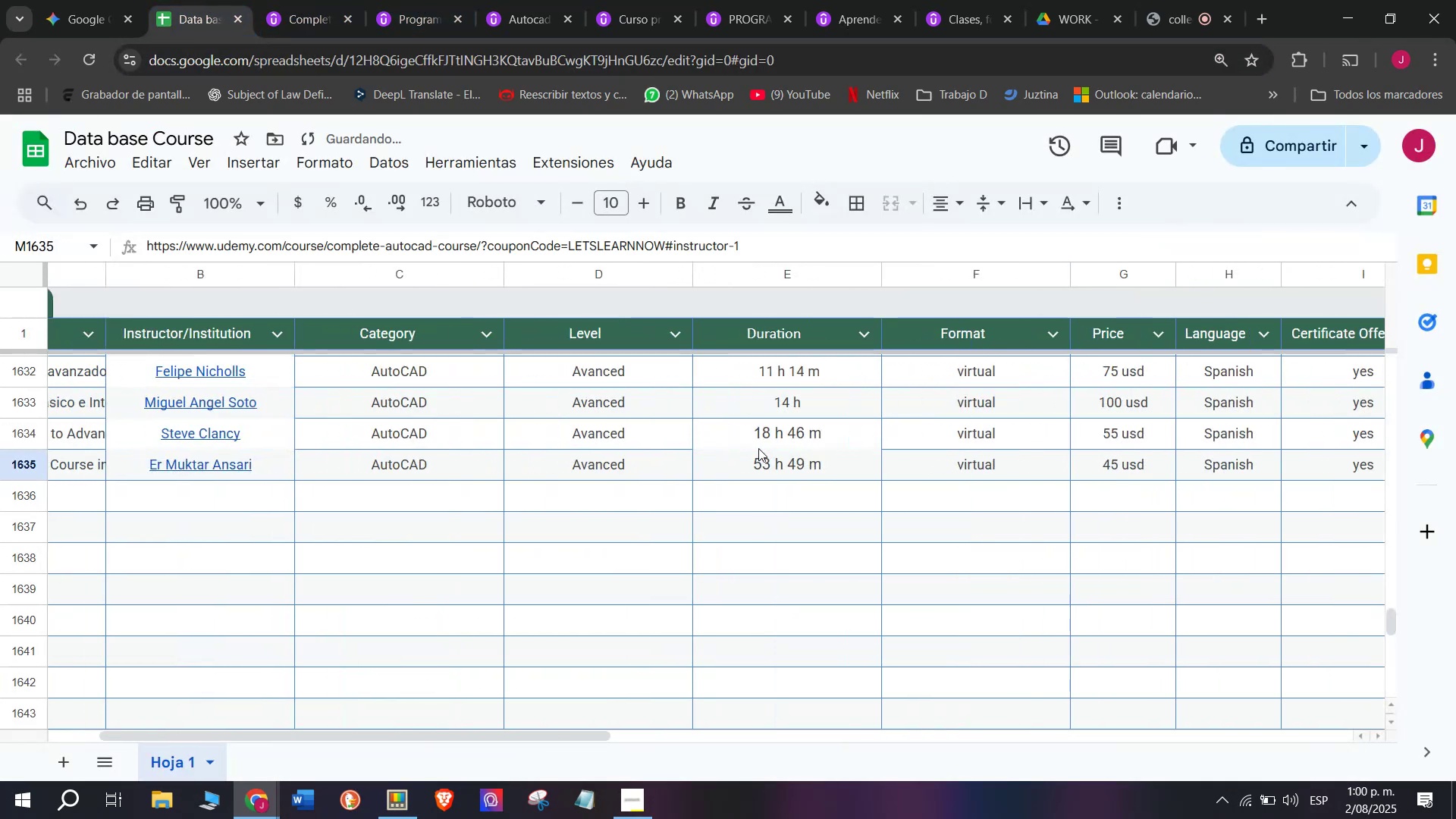 
key(Control+ControlLeft)
 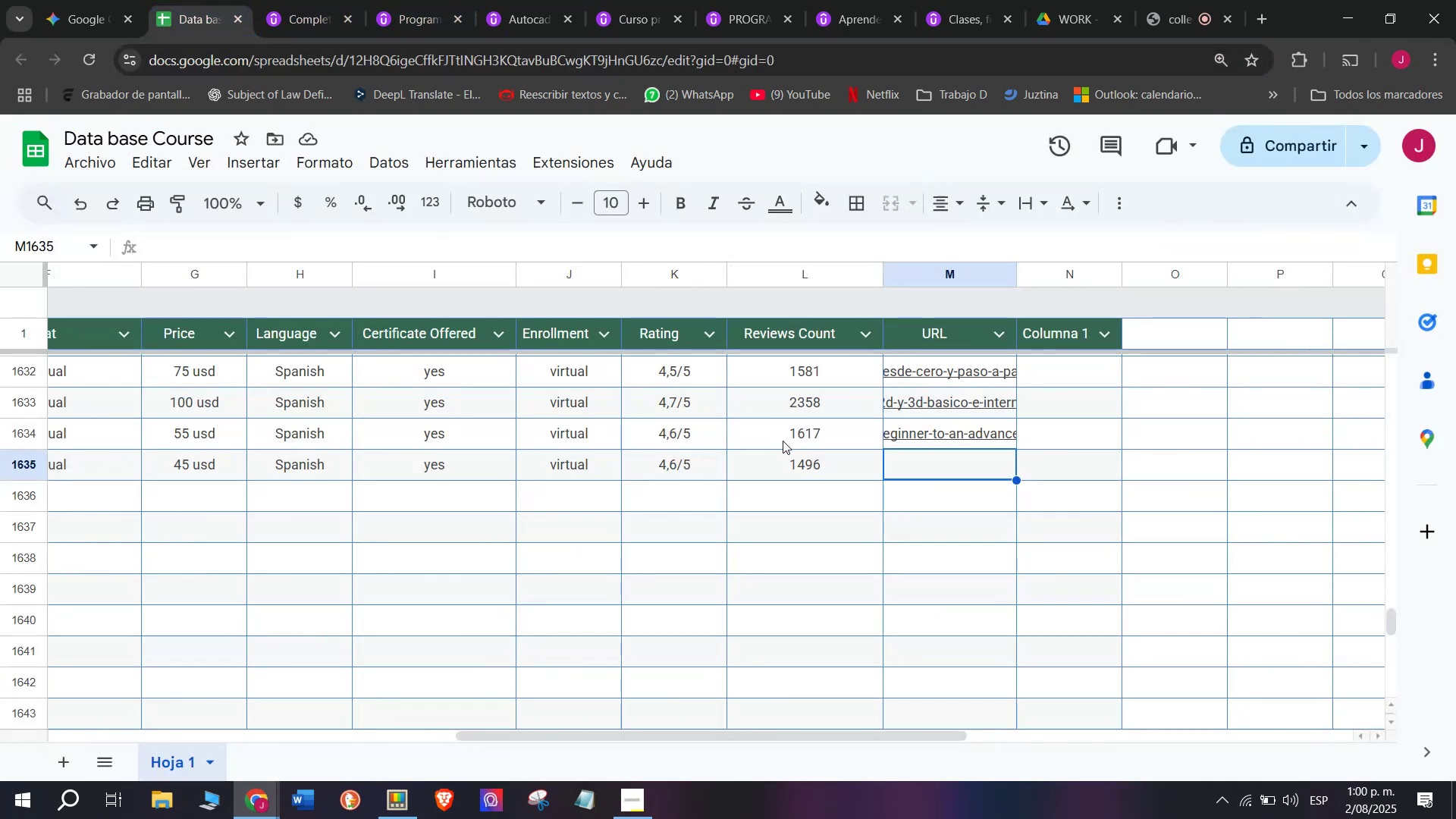 
key(Control+V)
 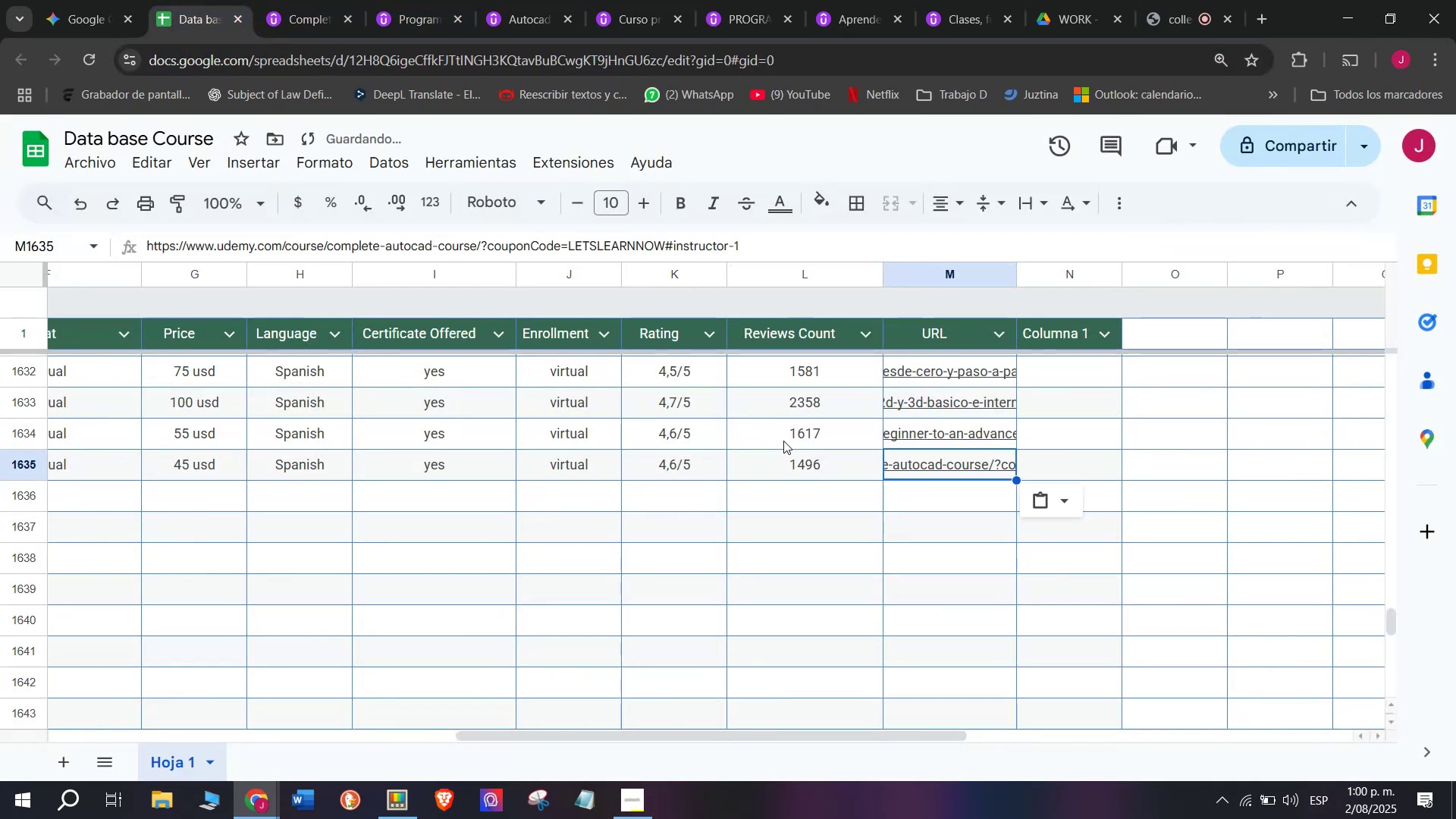 
scroll: coordinate [121, 486], scroll_direction: up, amount: 4.0
 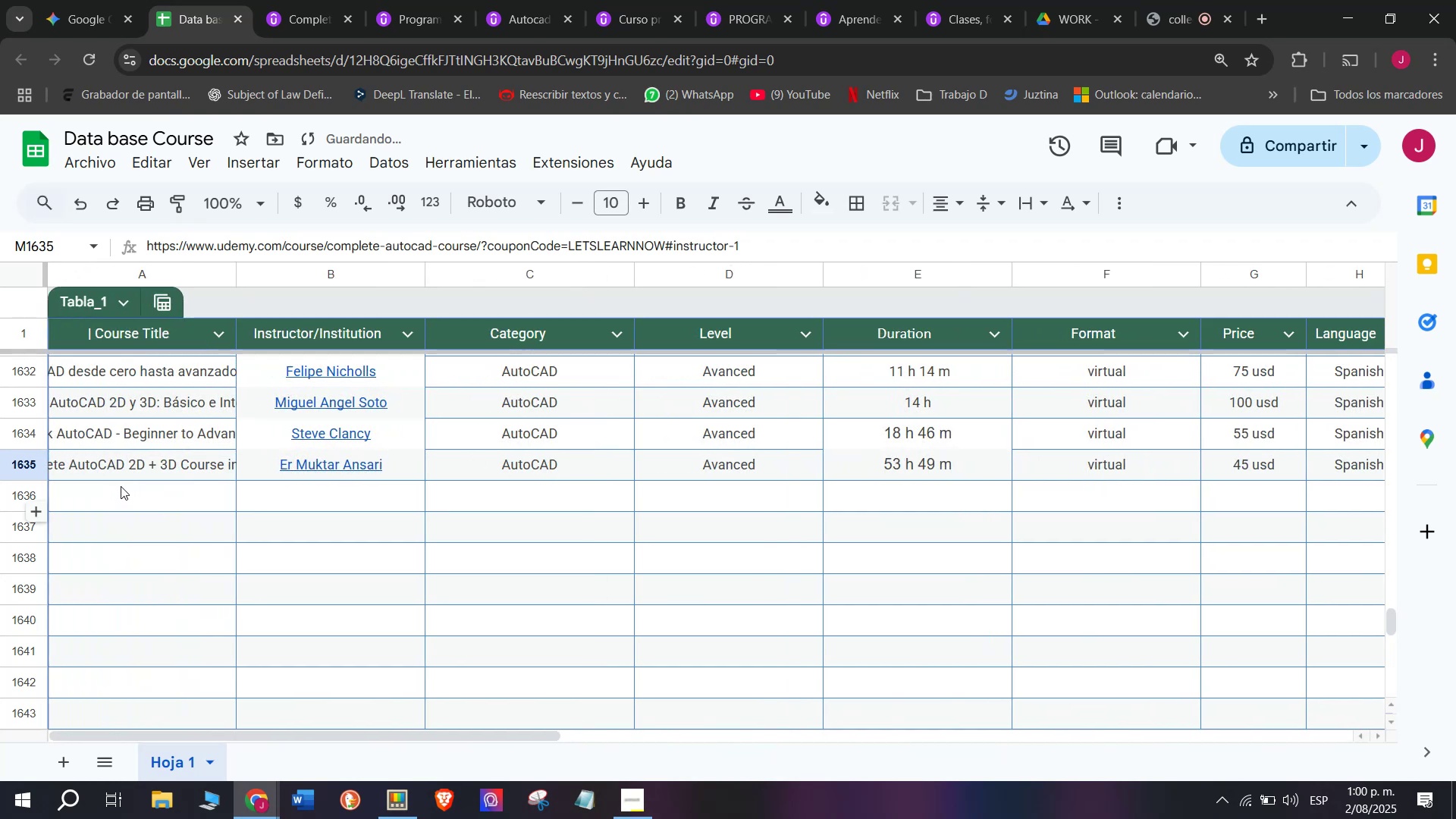 
left_click([121, 486])
 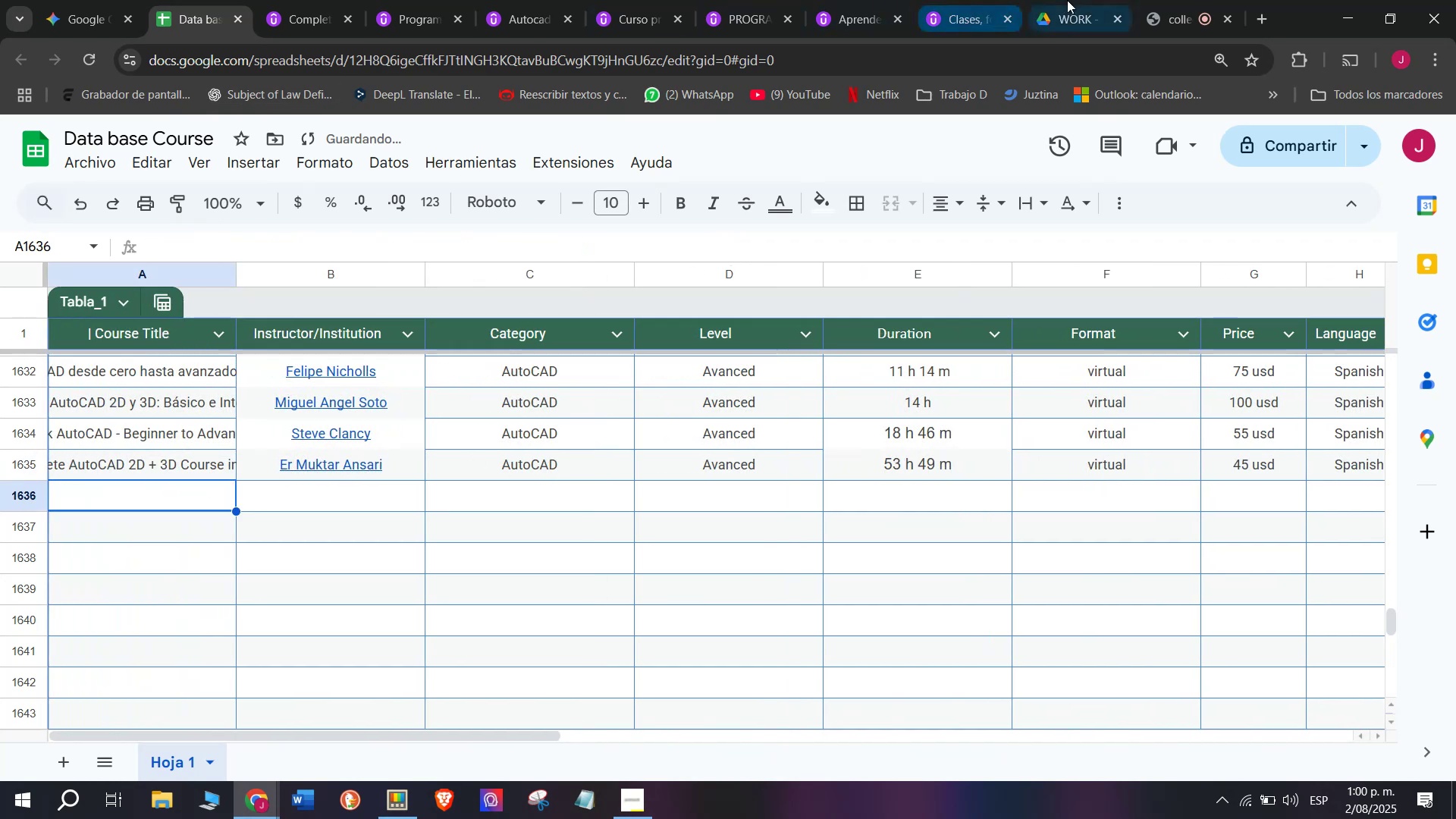 
mouse_move([1135, 7])
 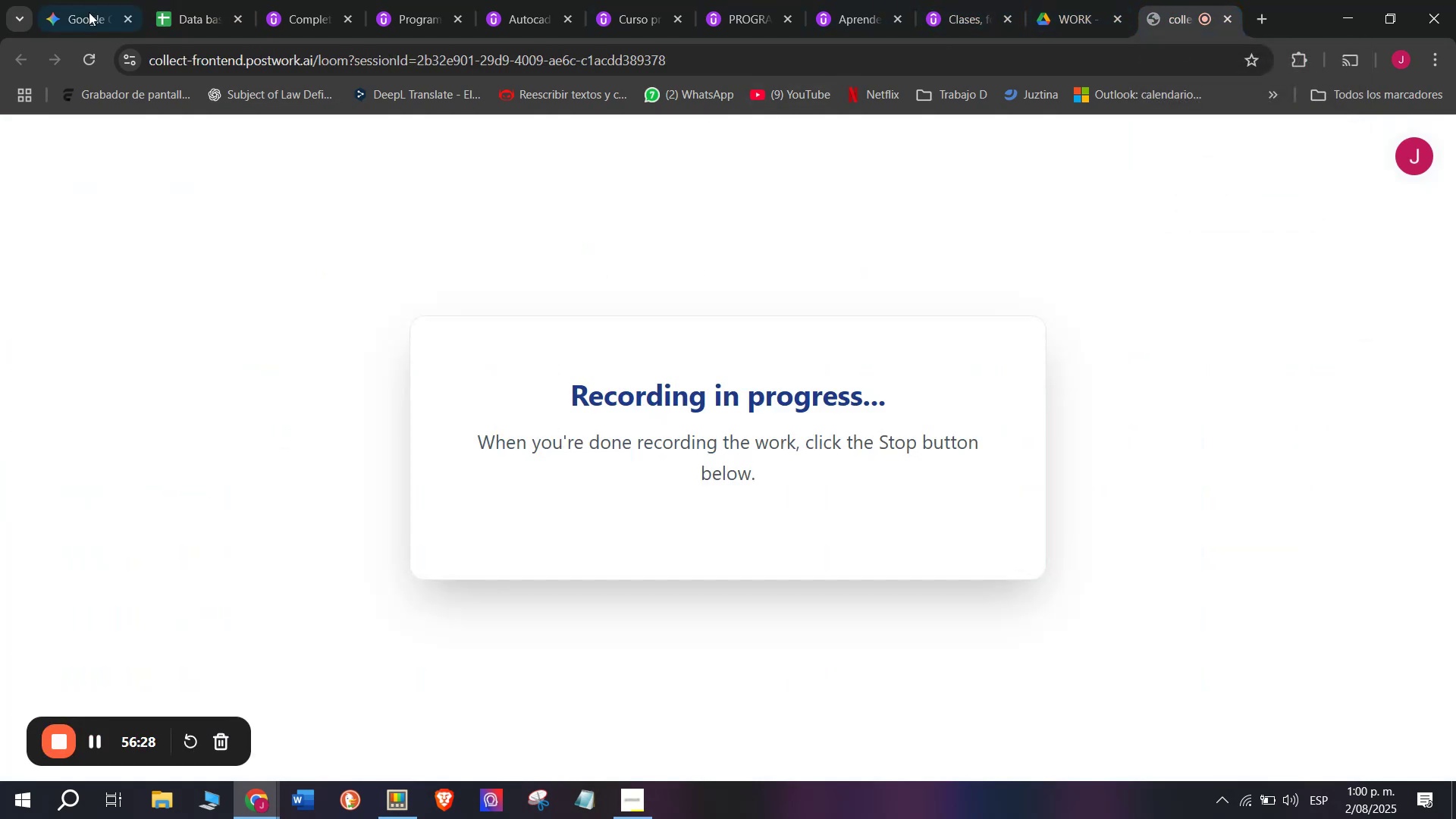 
left_click([178, 0])
 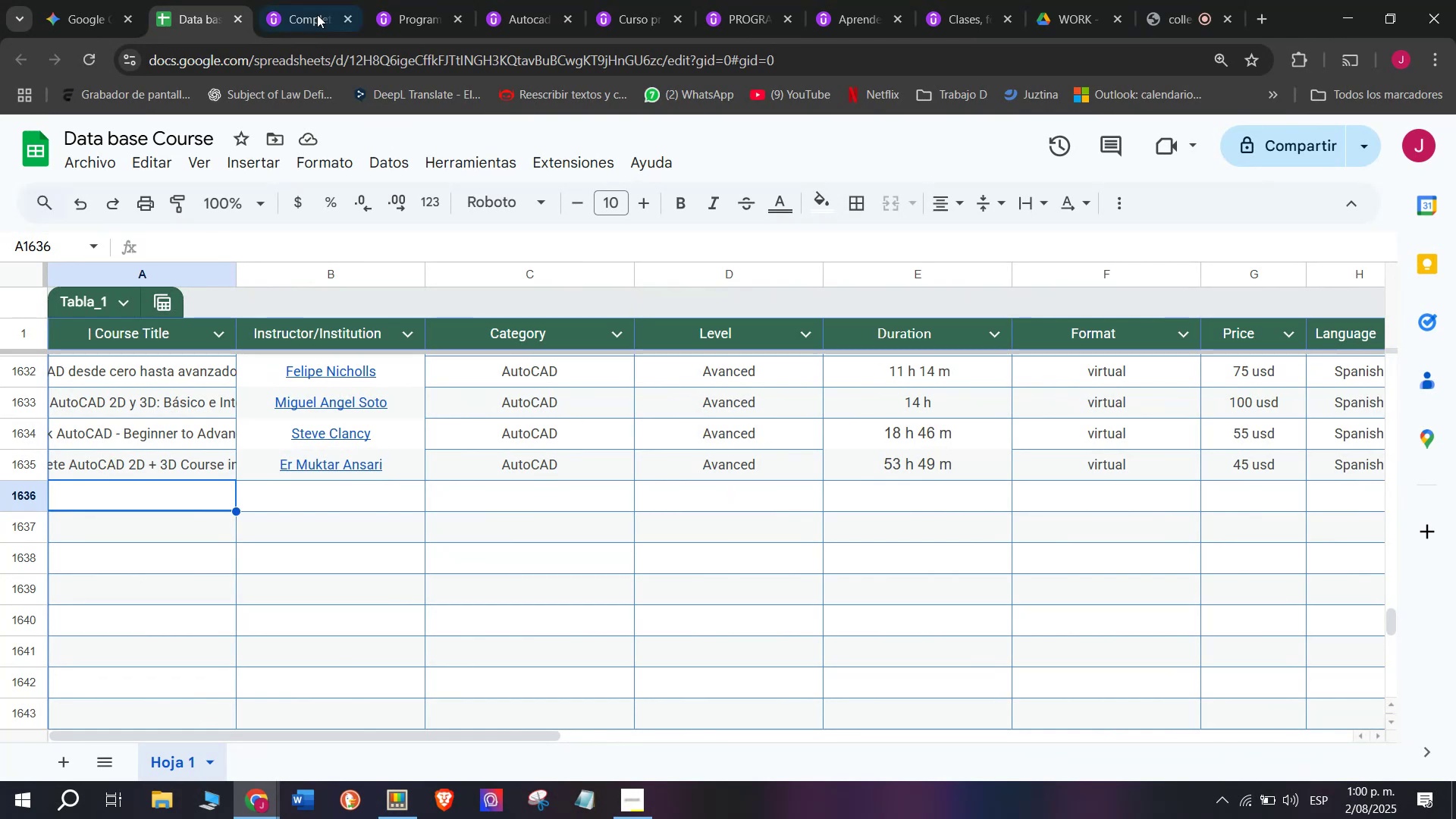 
left_click([339, 0])
 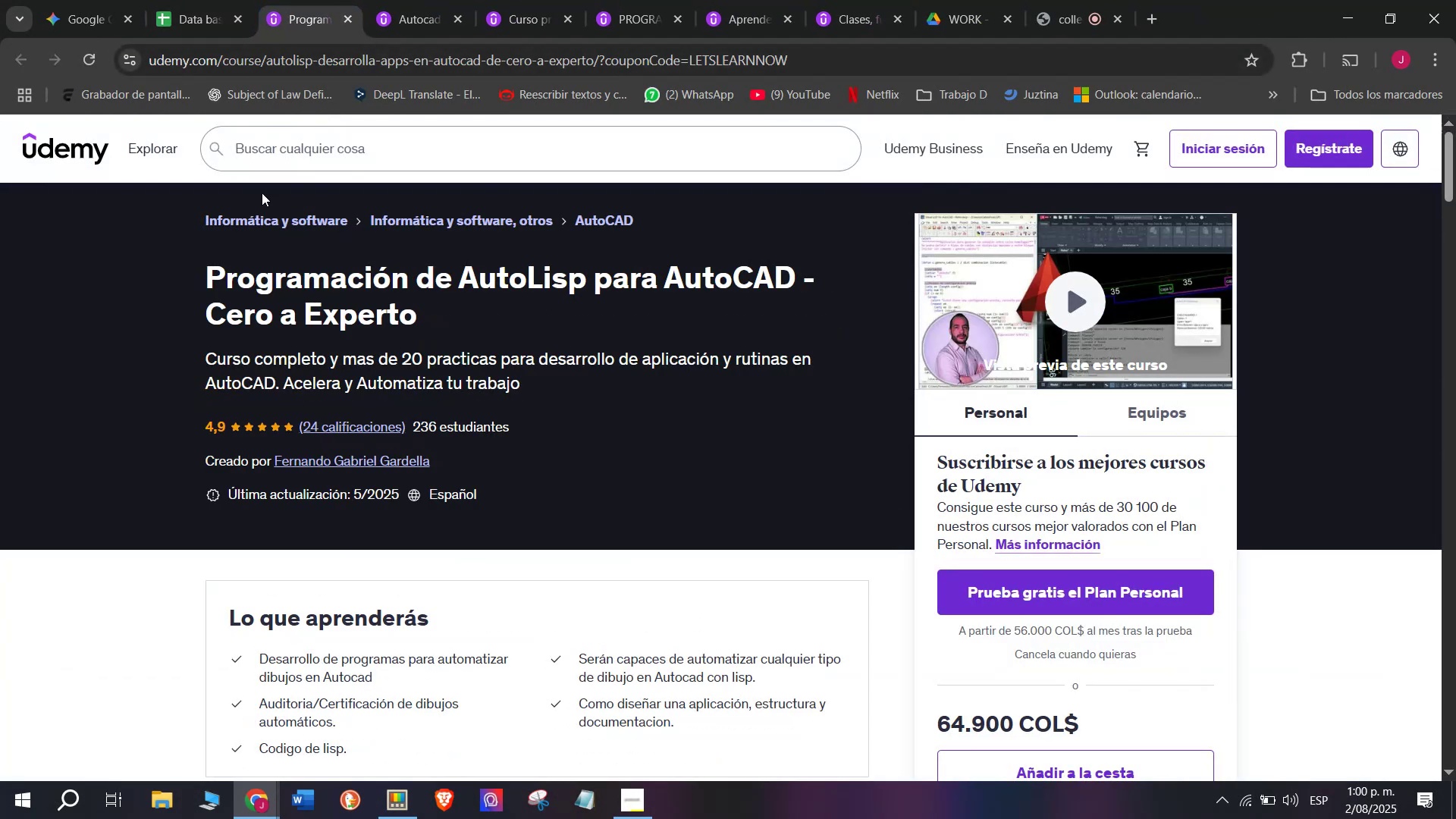 
left_click_drag(start_coordinate=[177, 268], to_coordinate=[428, 330])
 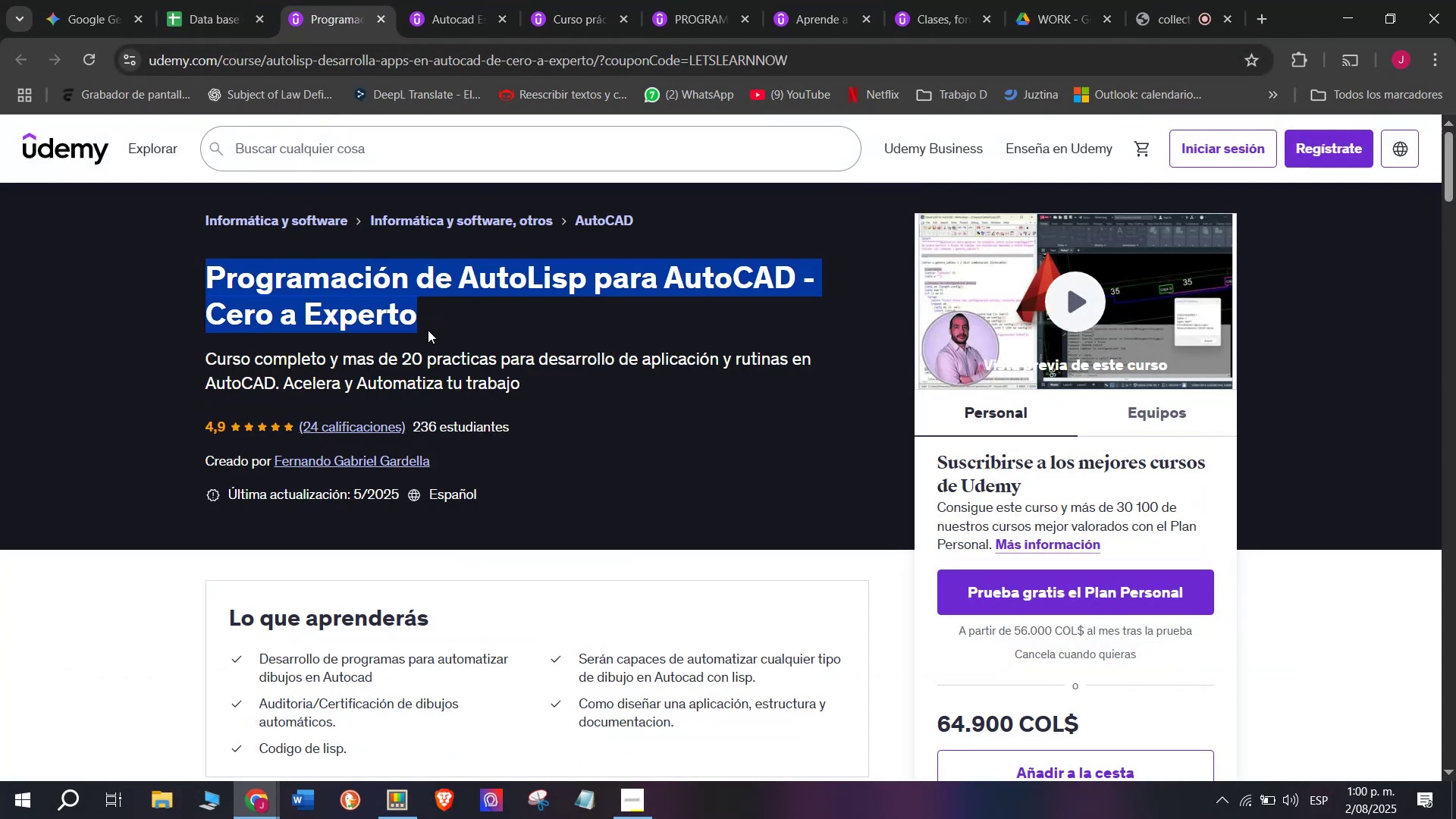 
key(Control+ControlLeft)
 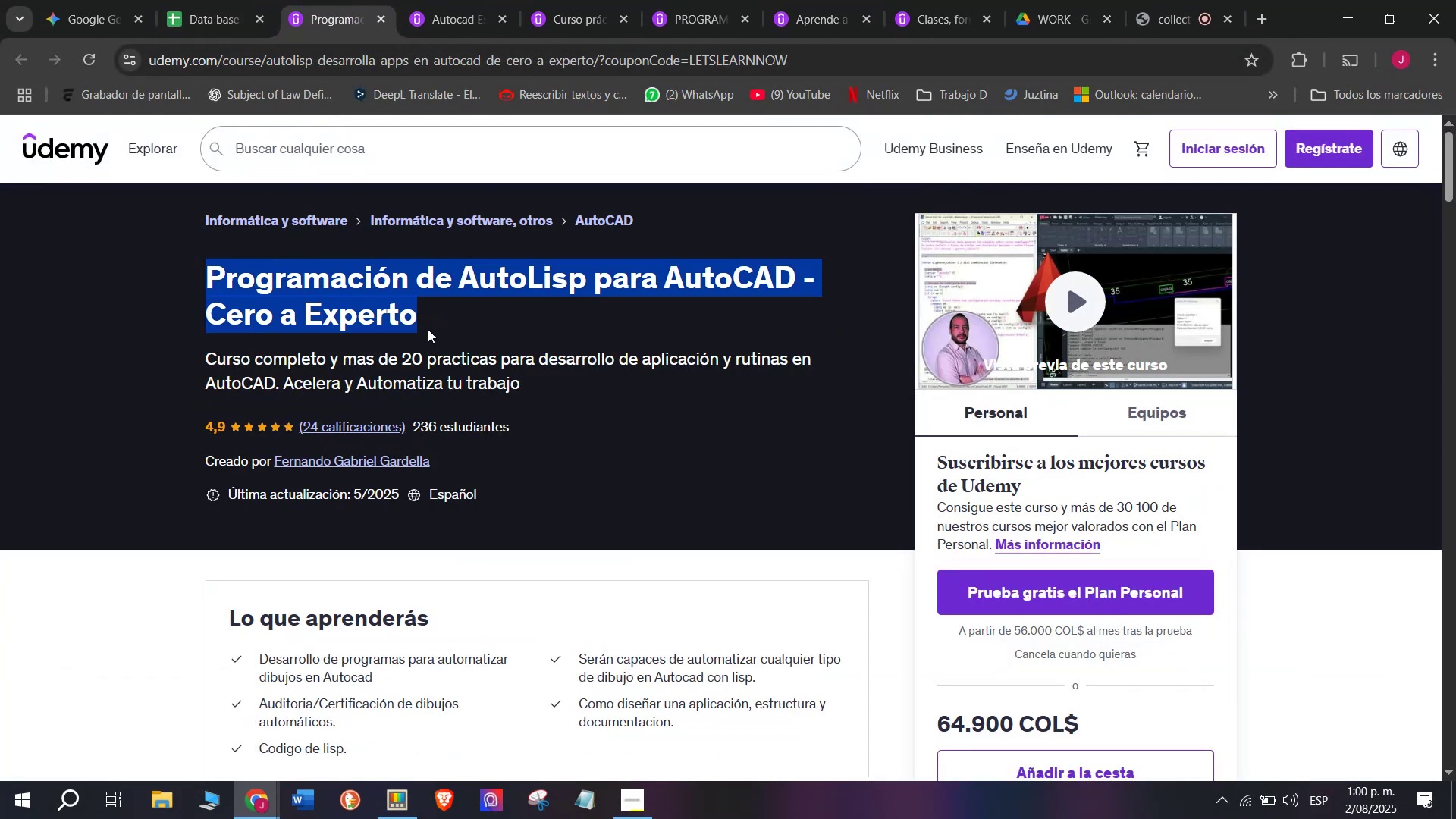 
key(Break)
 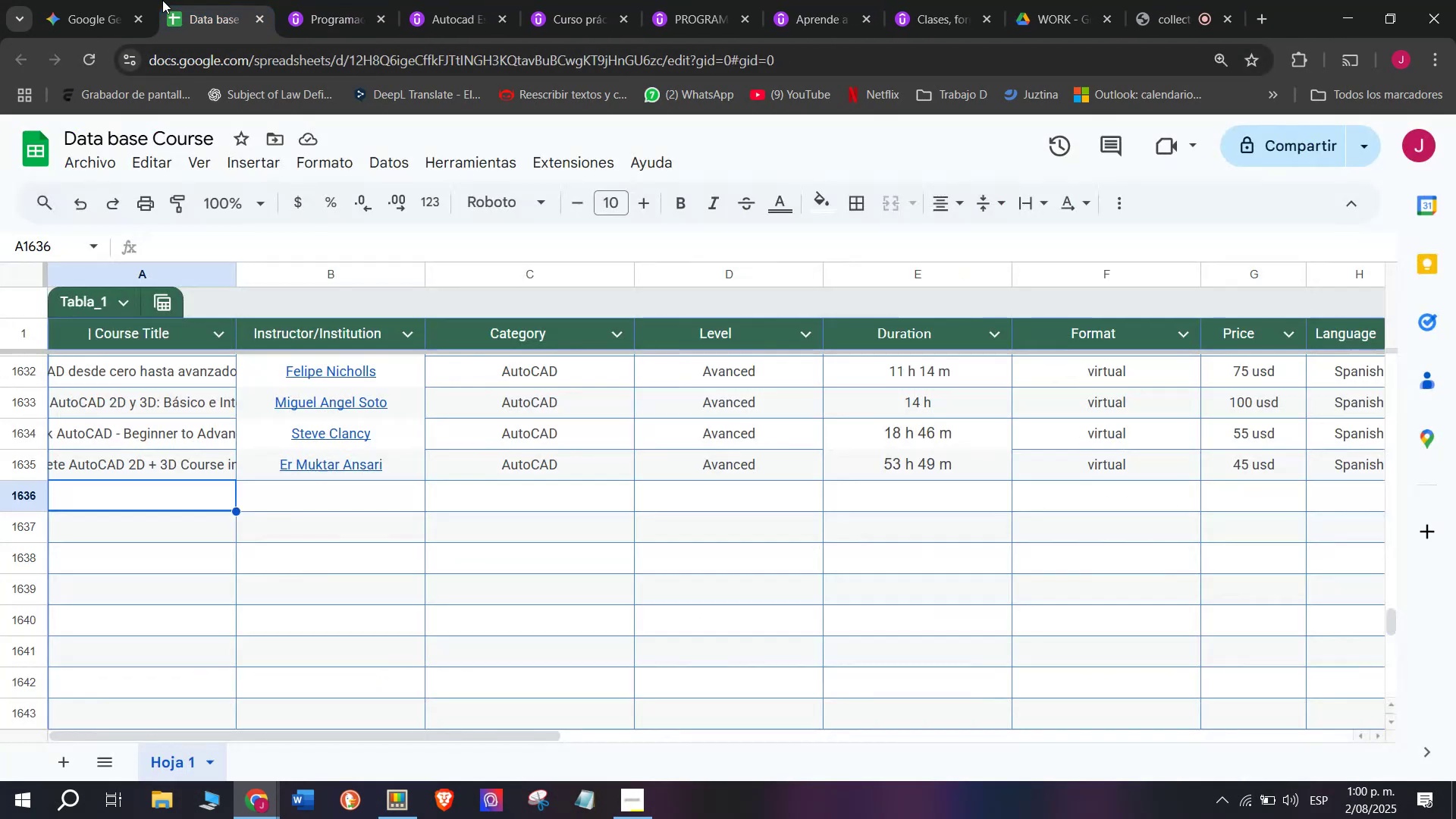 
key(Control+C)
 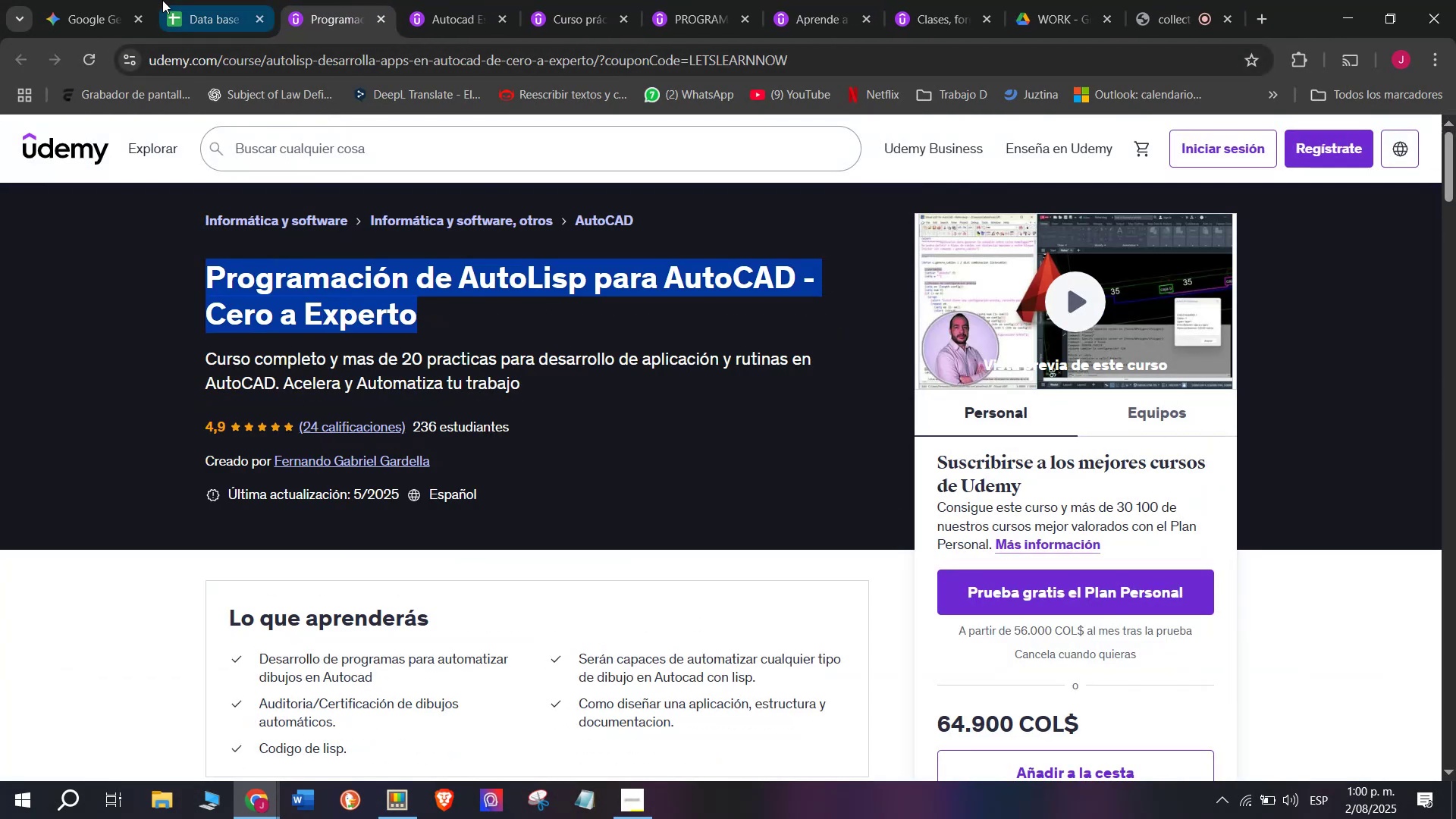 
left_click([162, 0])
 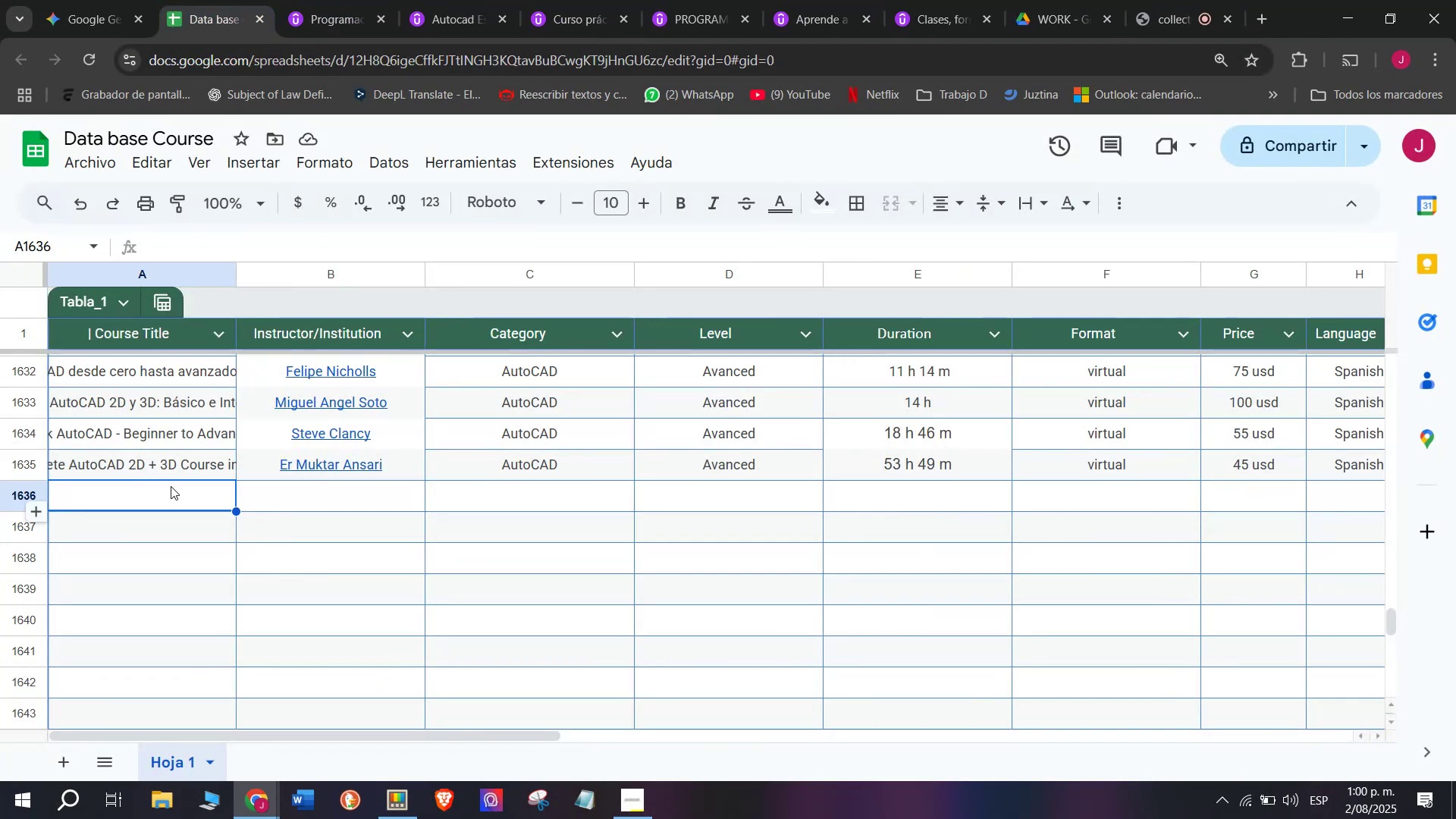 
left_click([173, 492])
 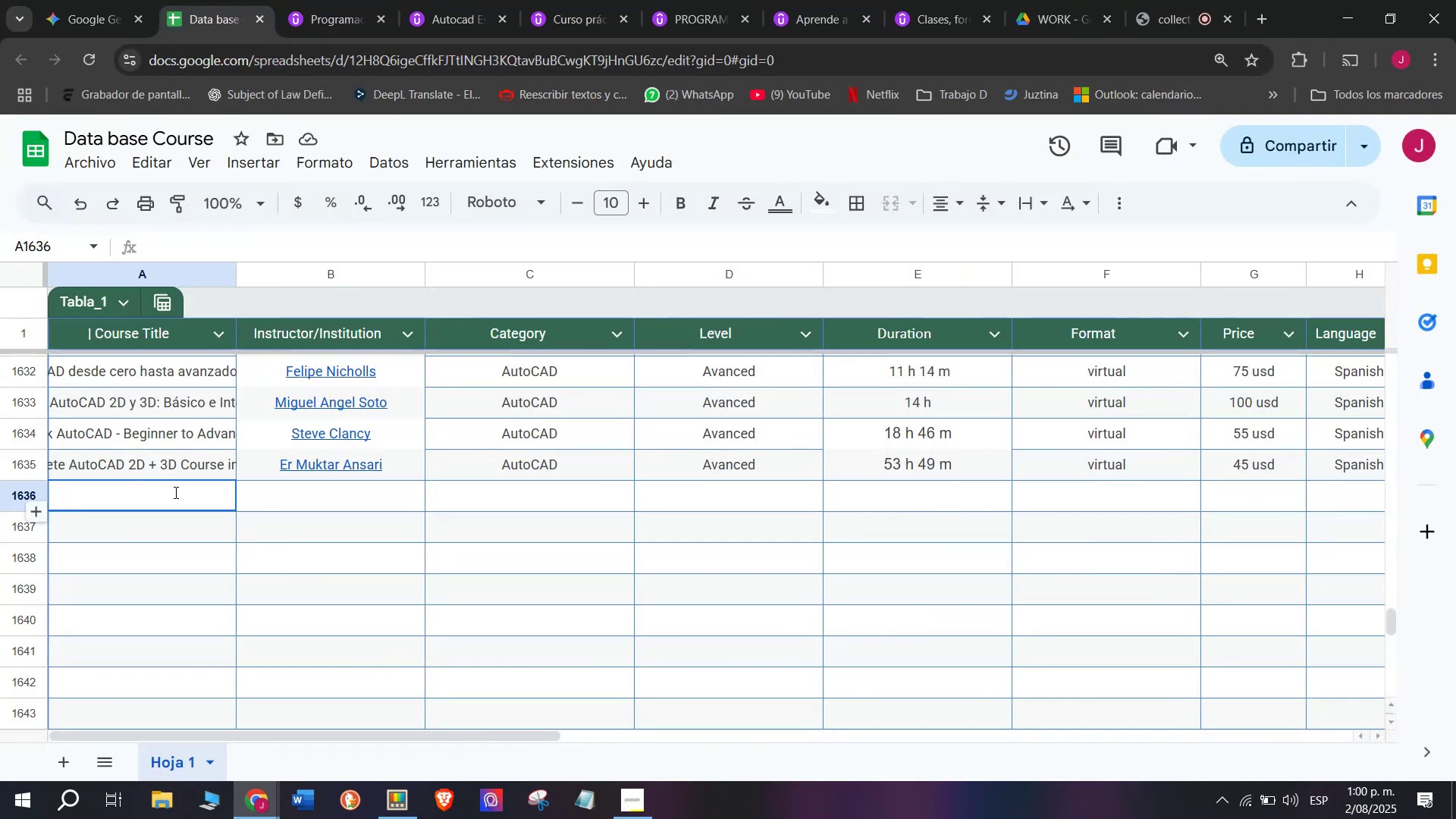 
key(Z)
 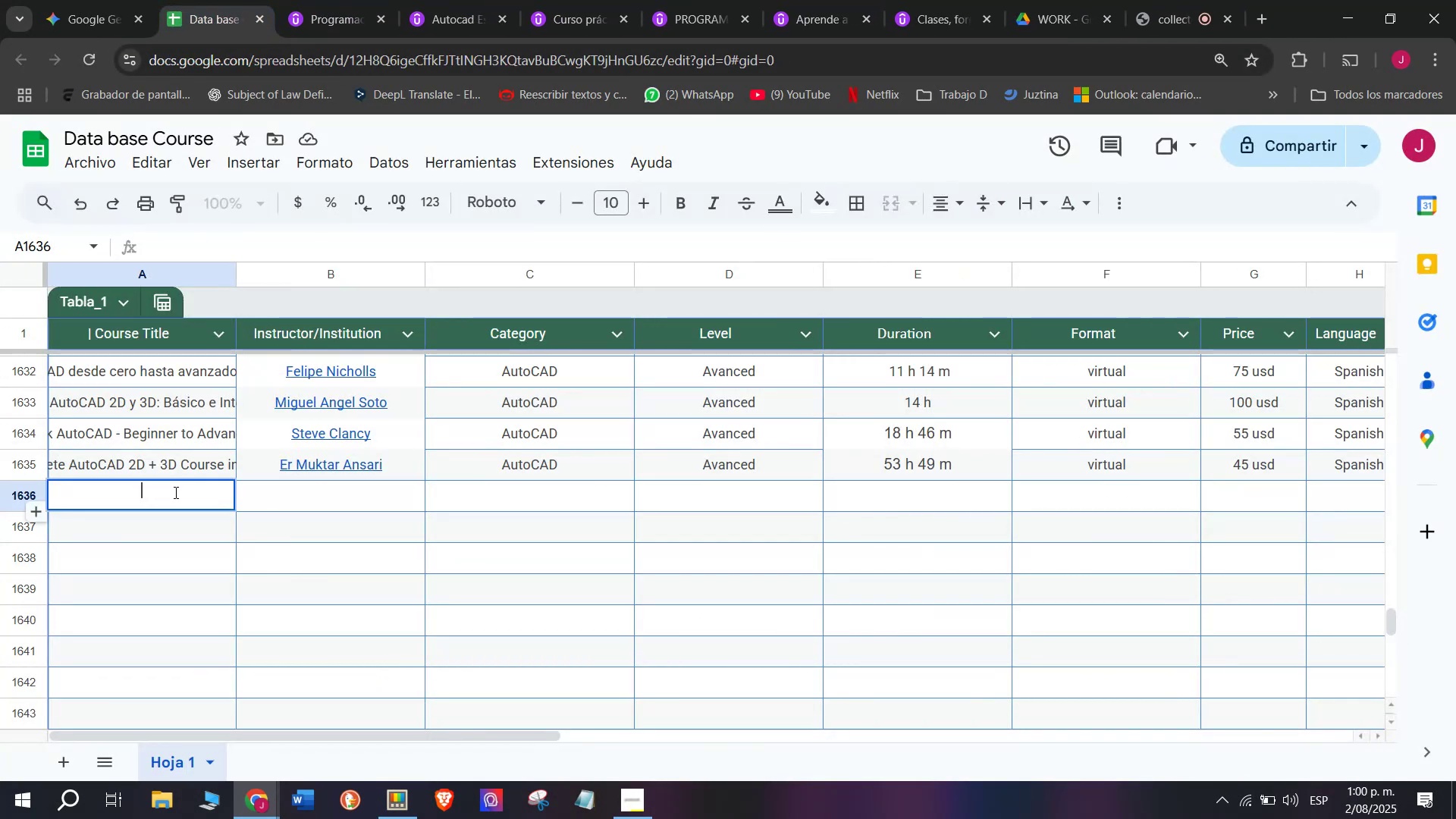 
key(Control+ControlLeft)
 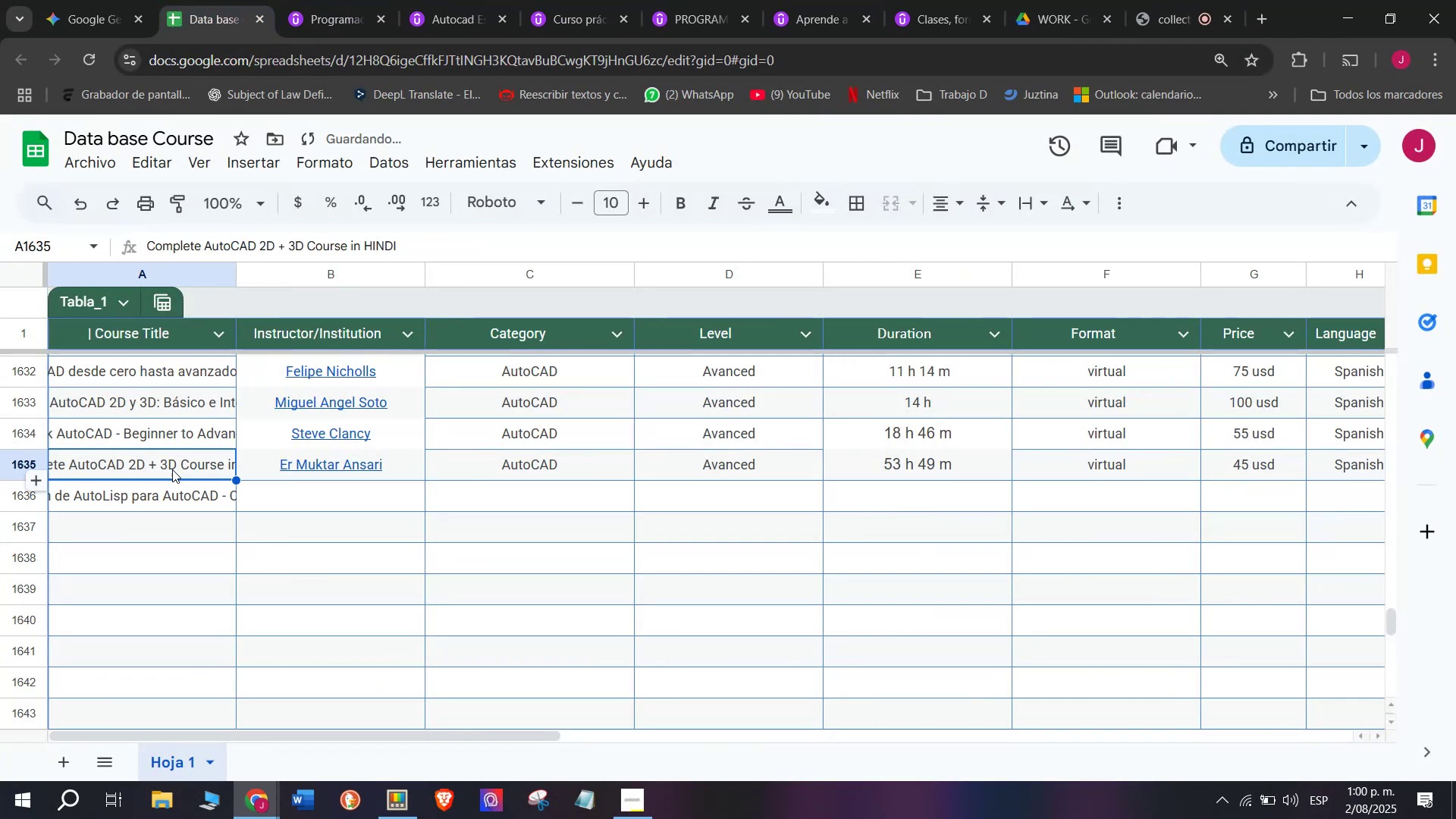 
key(Control+V)
 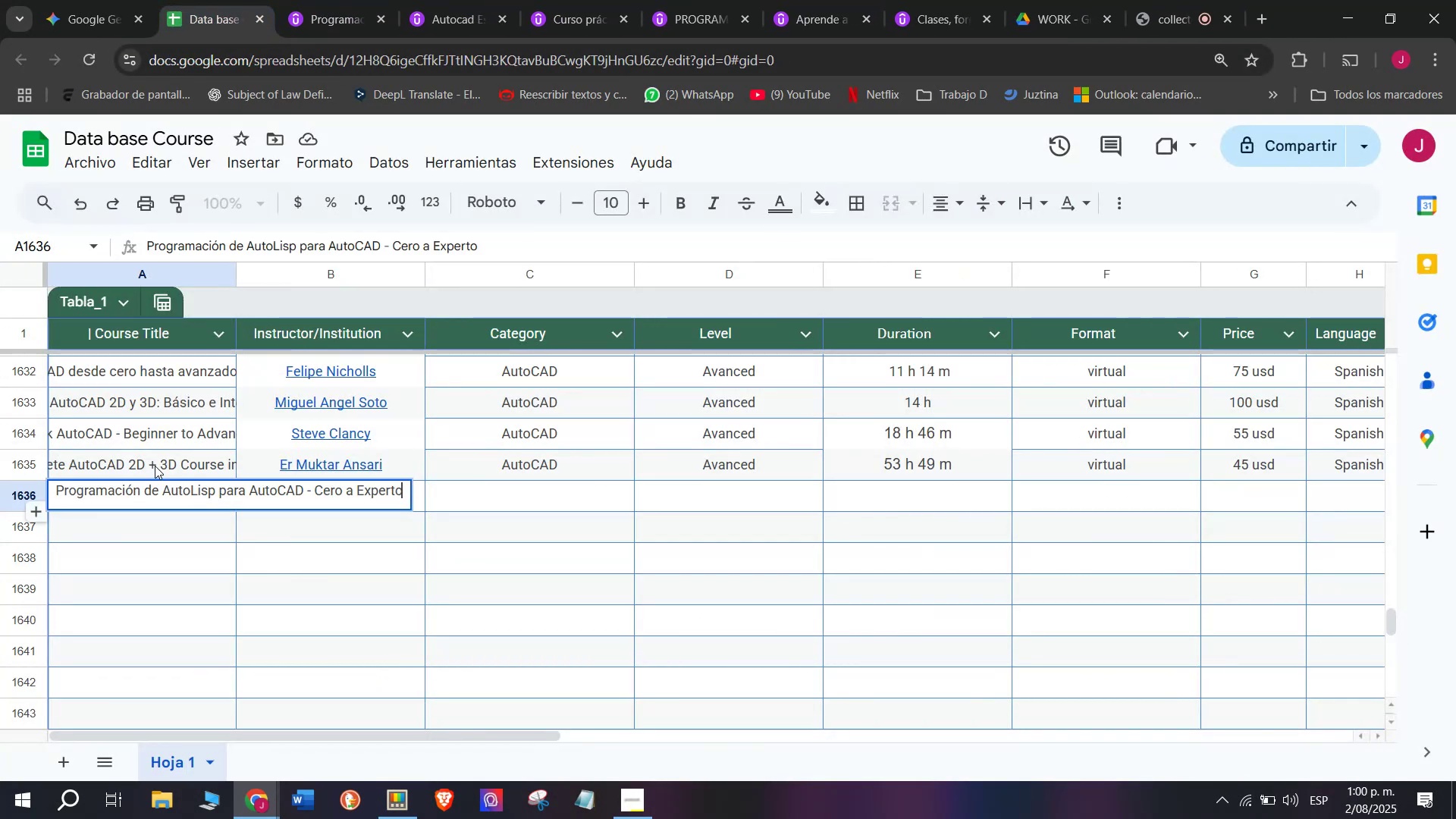 
triple_click([155, 466])
 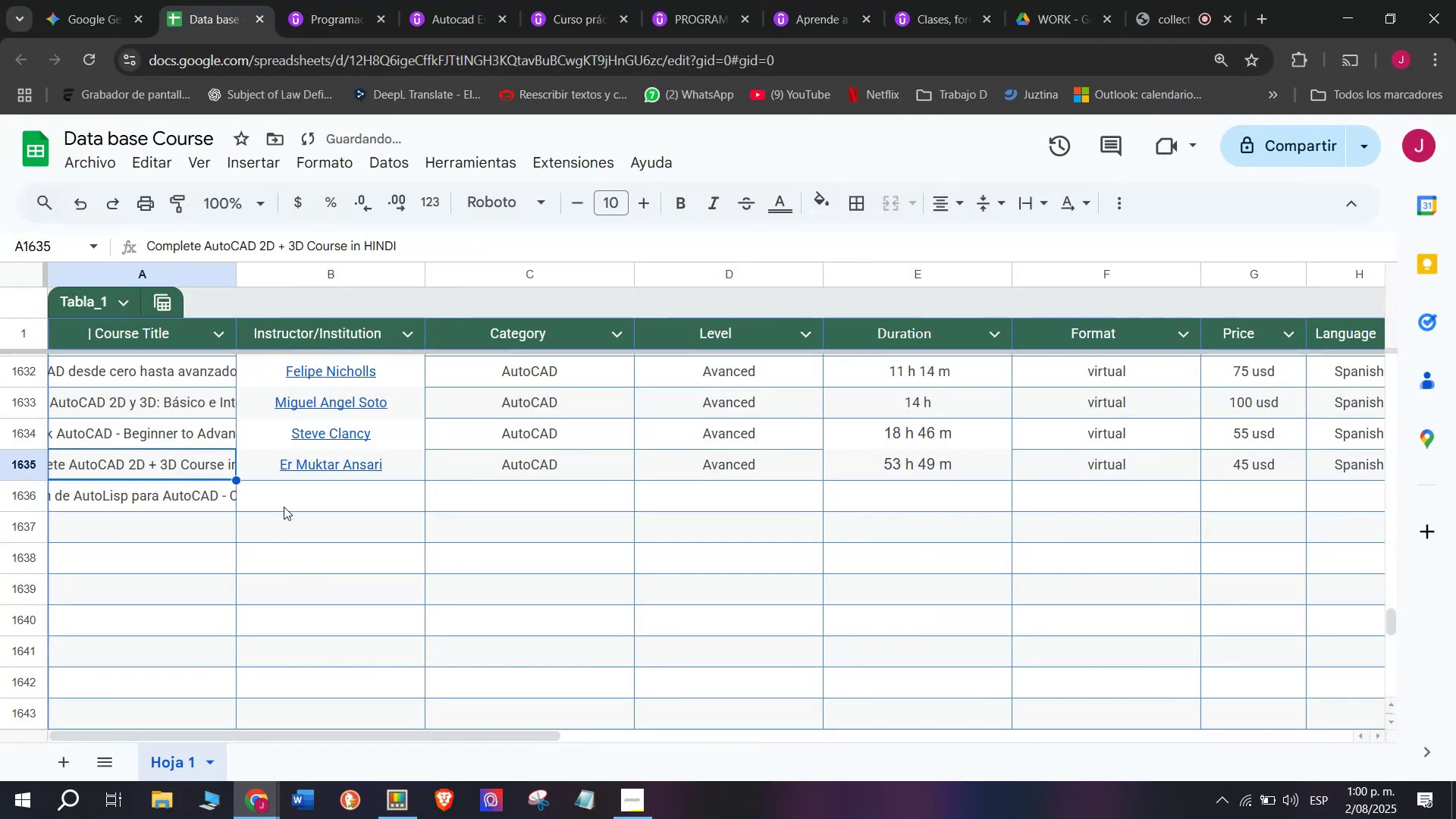 
triple_click([284, 507])
 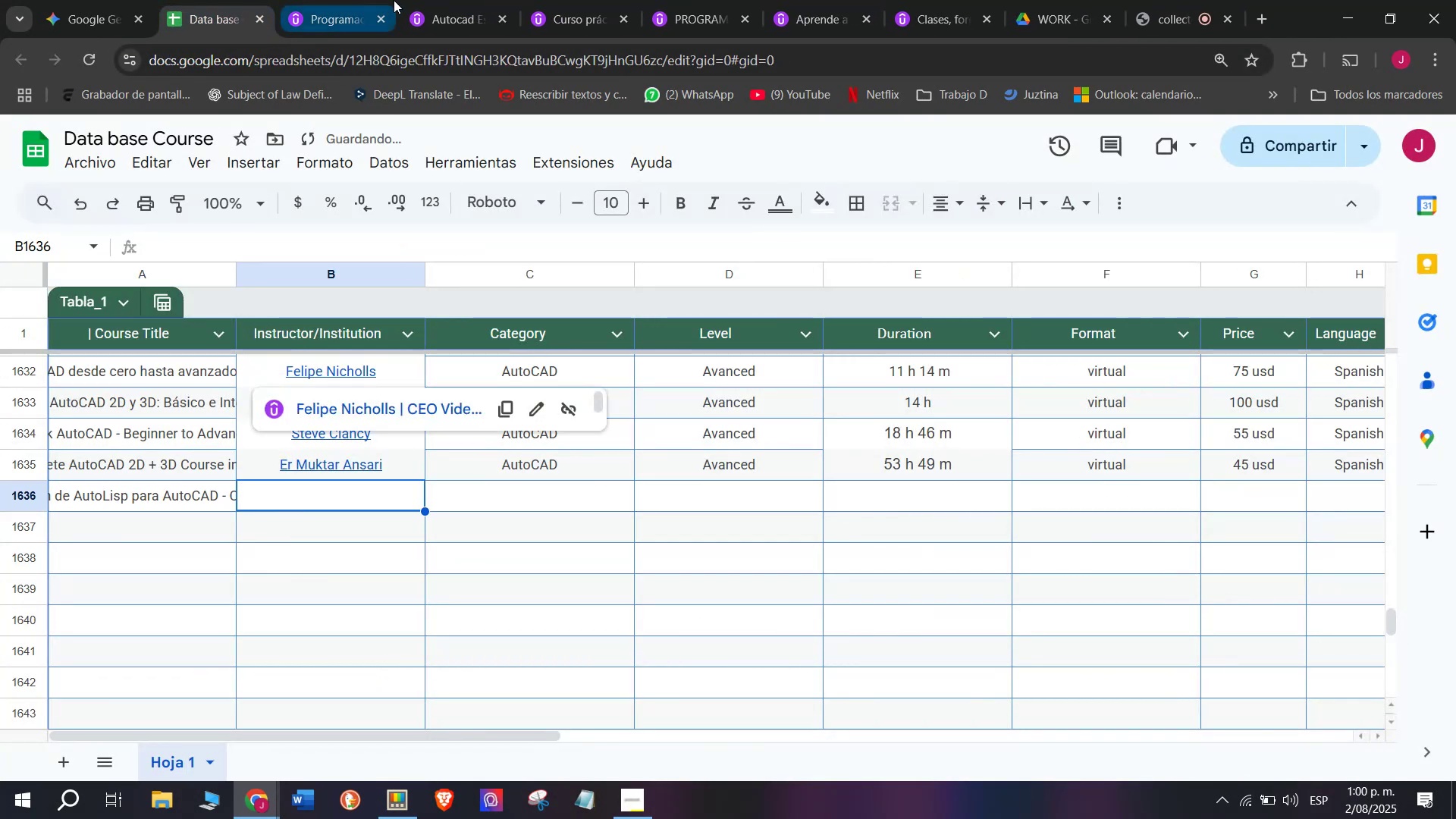 
left_click([331, 0])
 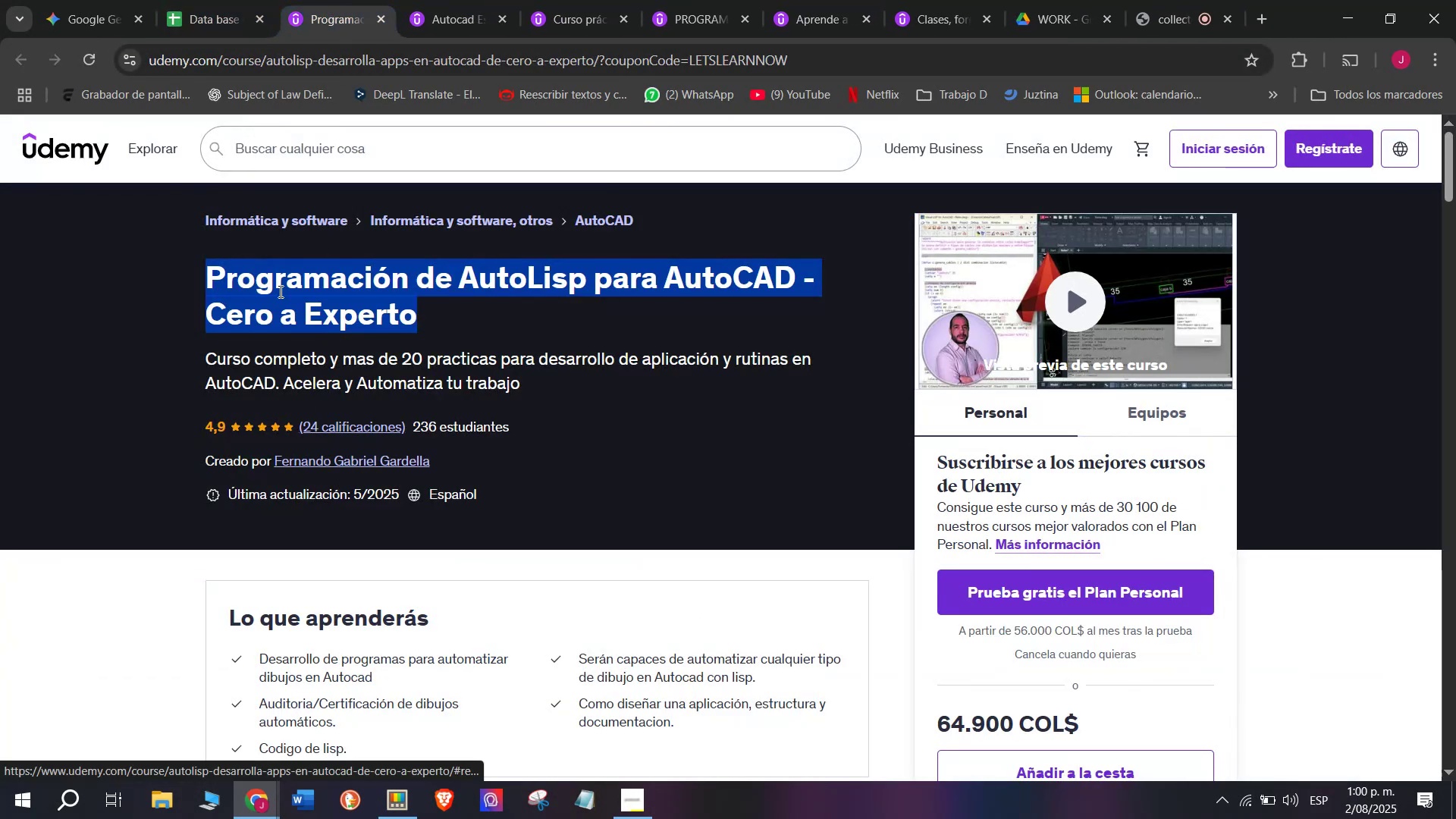 
left_click([204, 0])
 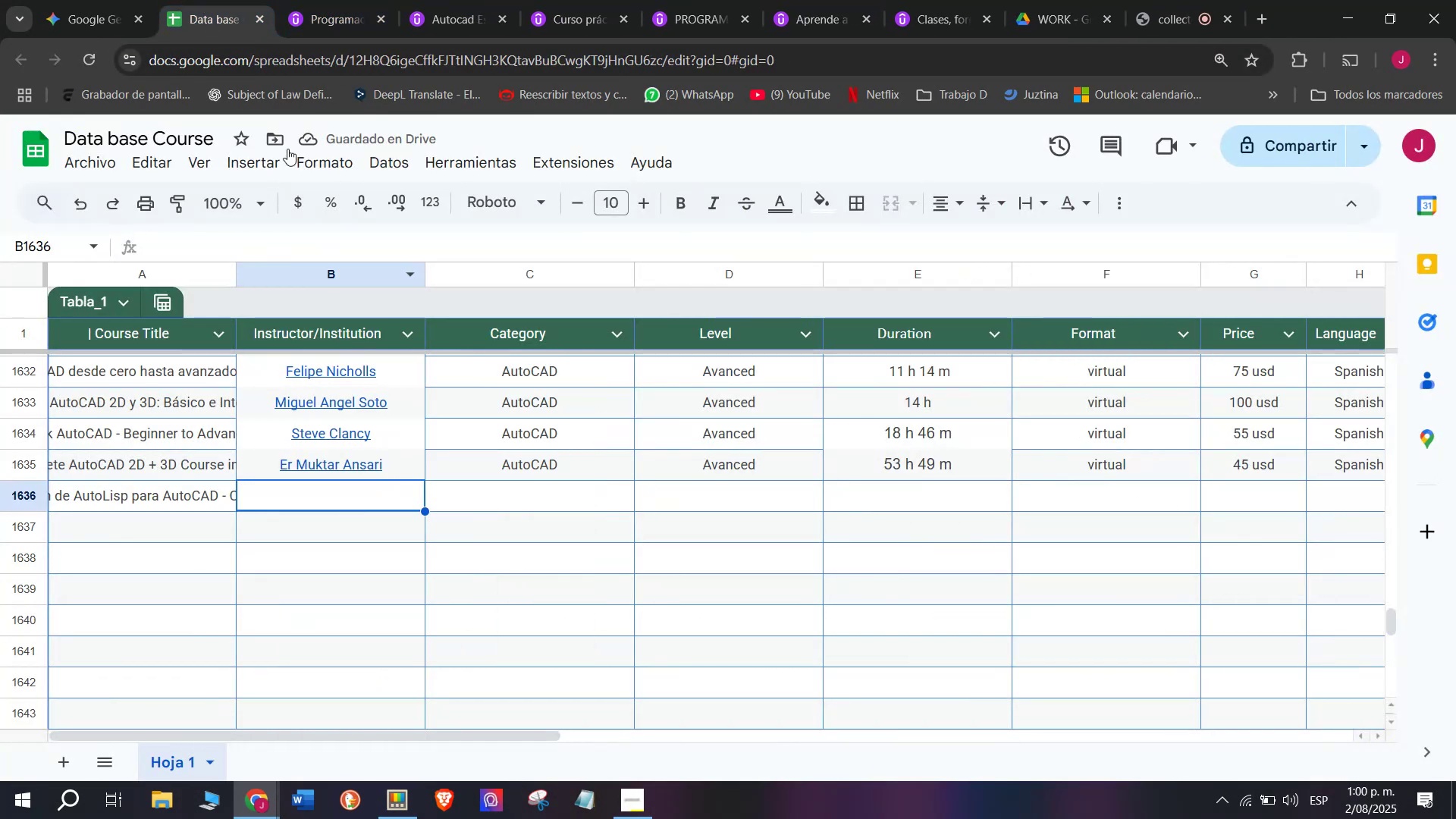 
left_click([317, 0])
 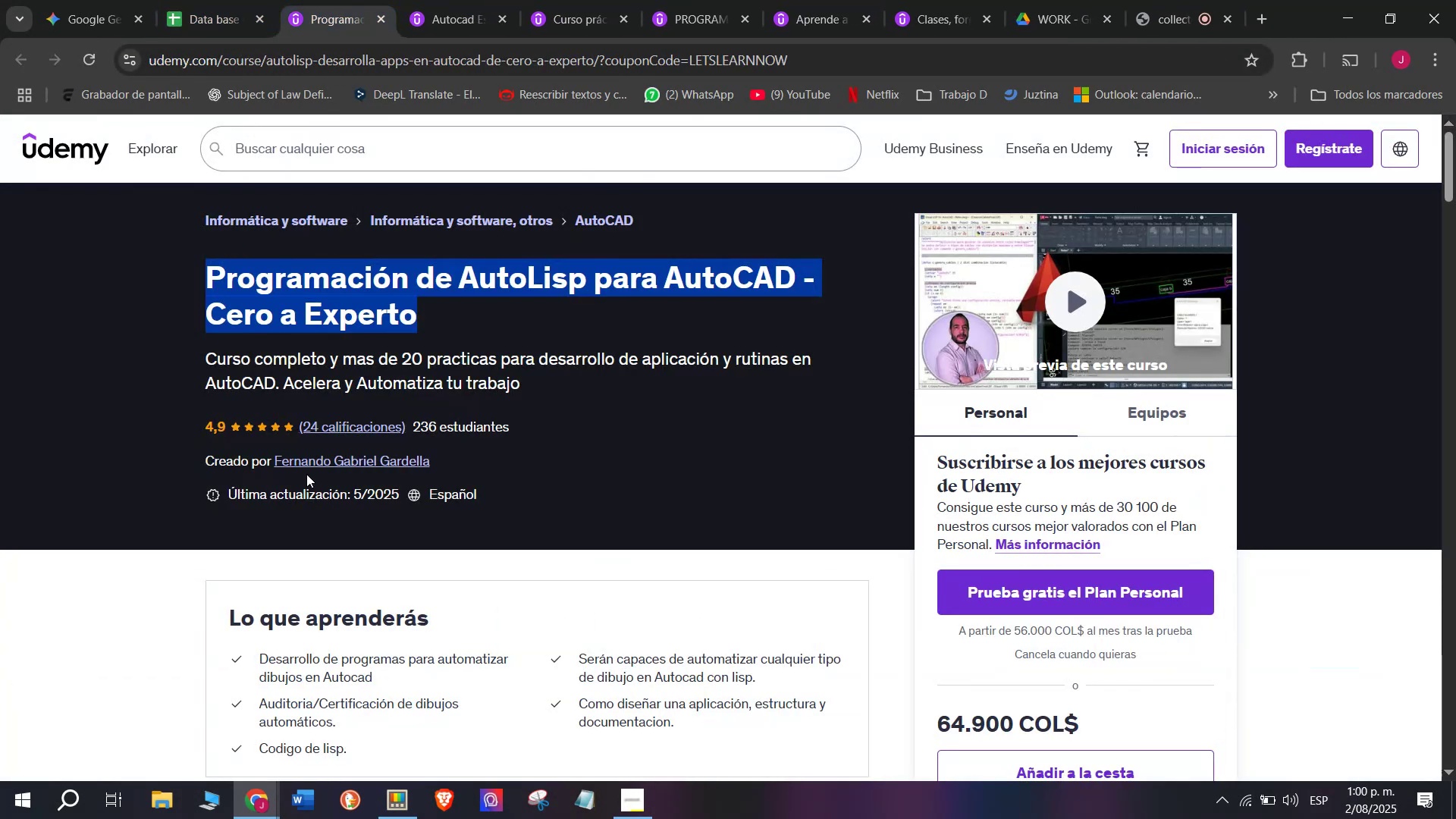 
left_click([300, 463])
 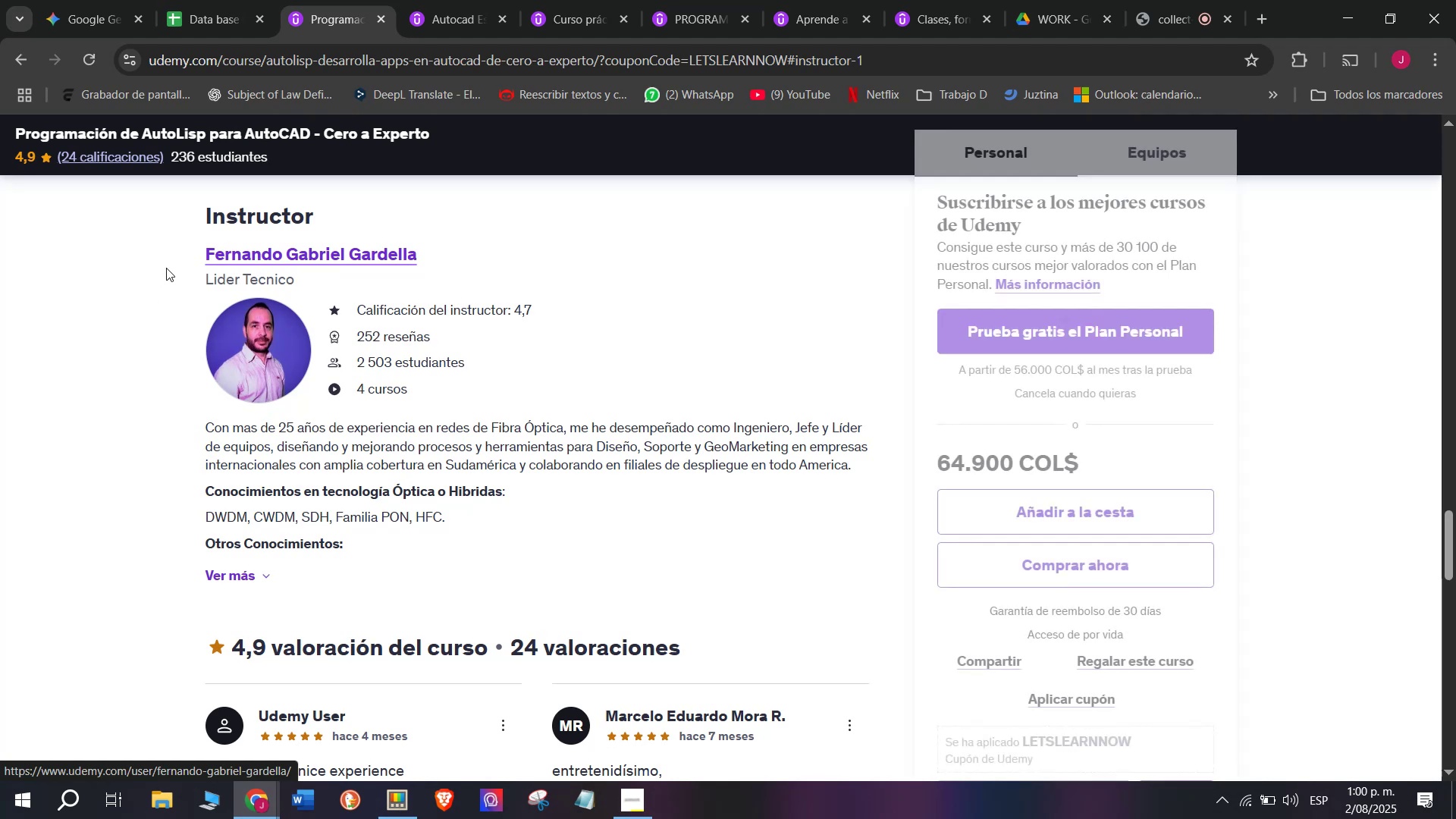 
left_click_drag(start_coordinate=[171, 235], to_coordinate=[457, 248])
 